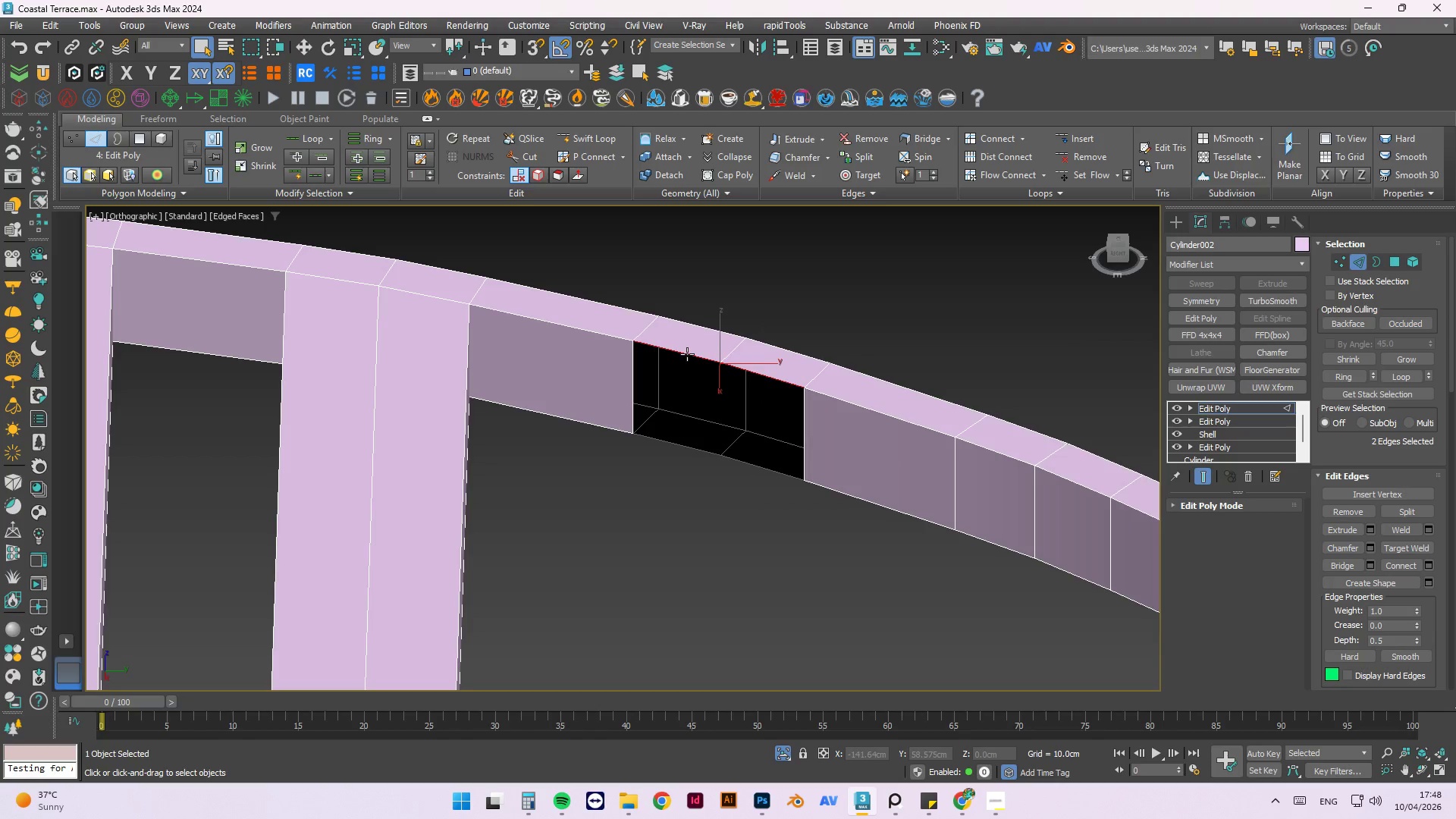 
hold_key(key=AltLeft, duration=0.72)
 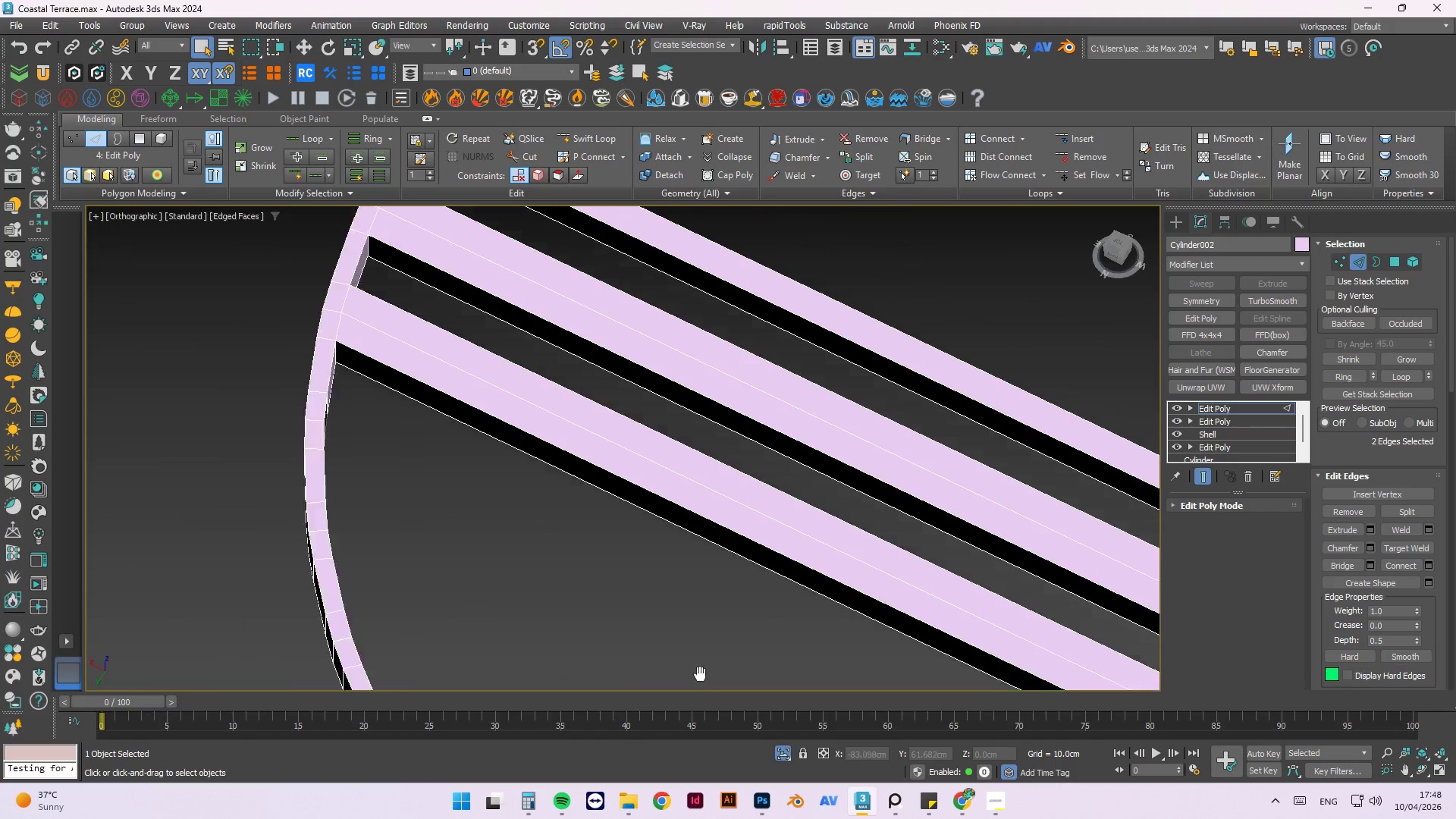 
scroll: coordinate [692, 359], scroll_direction: down, amount: 3.0
 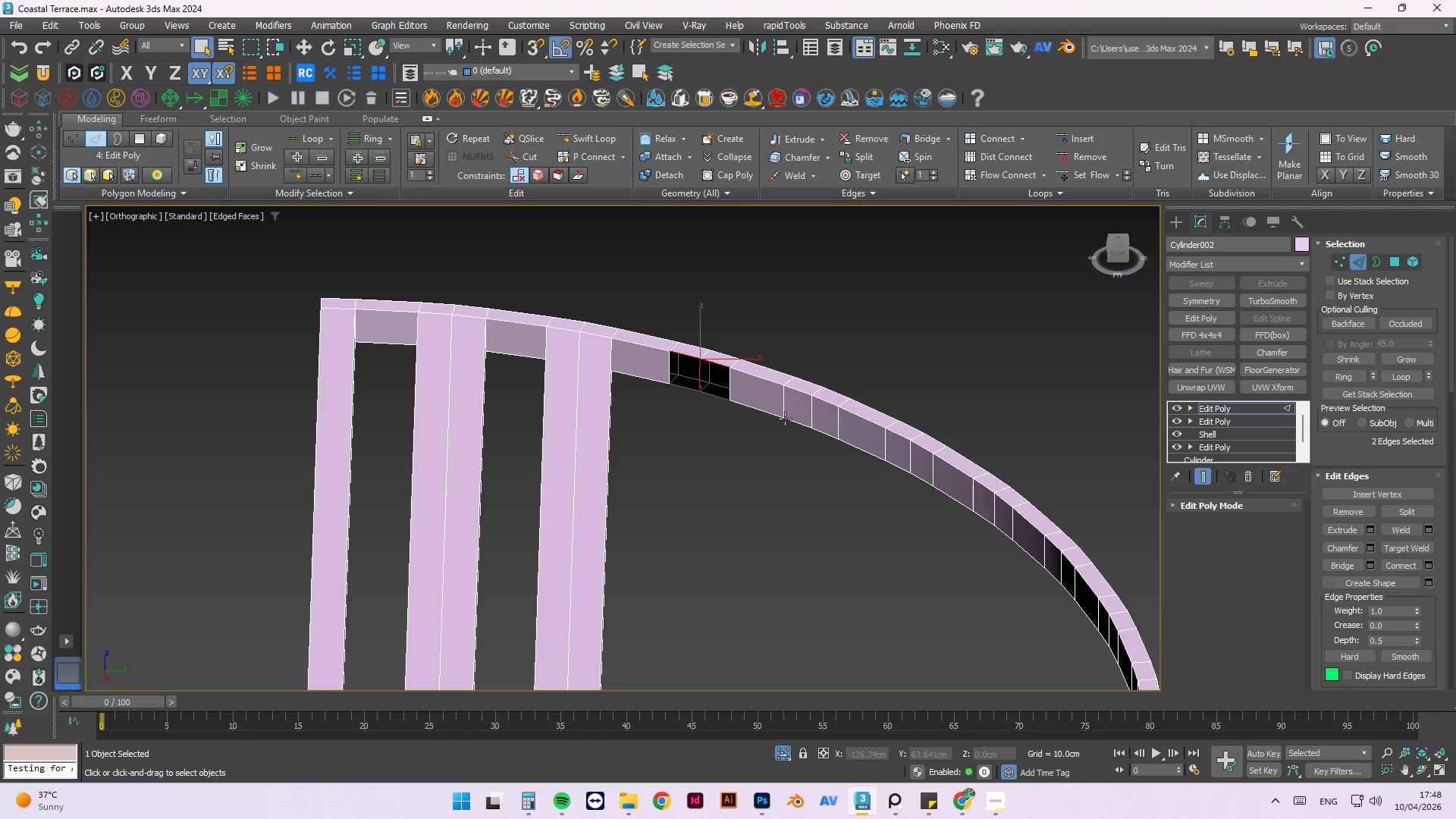 
hold_key(key=AltLeft, duration=0.5)
 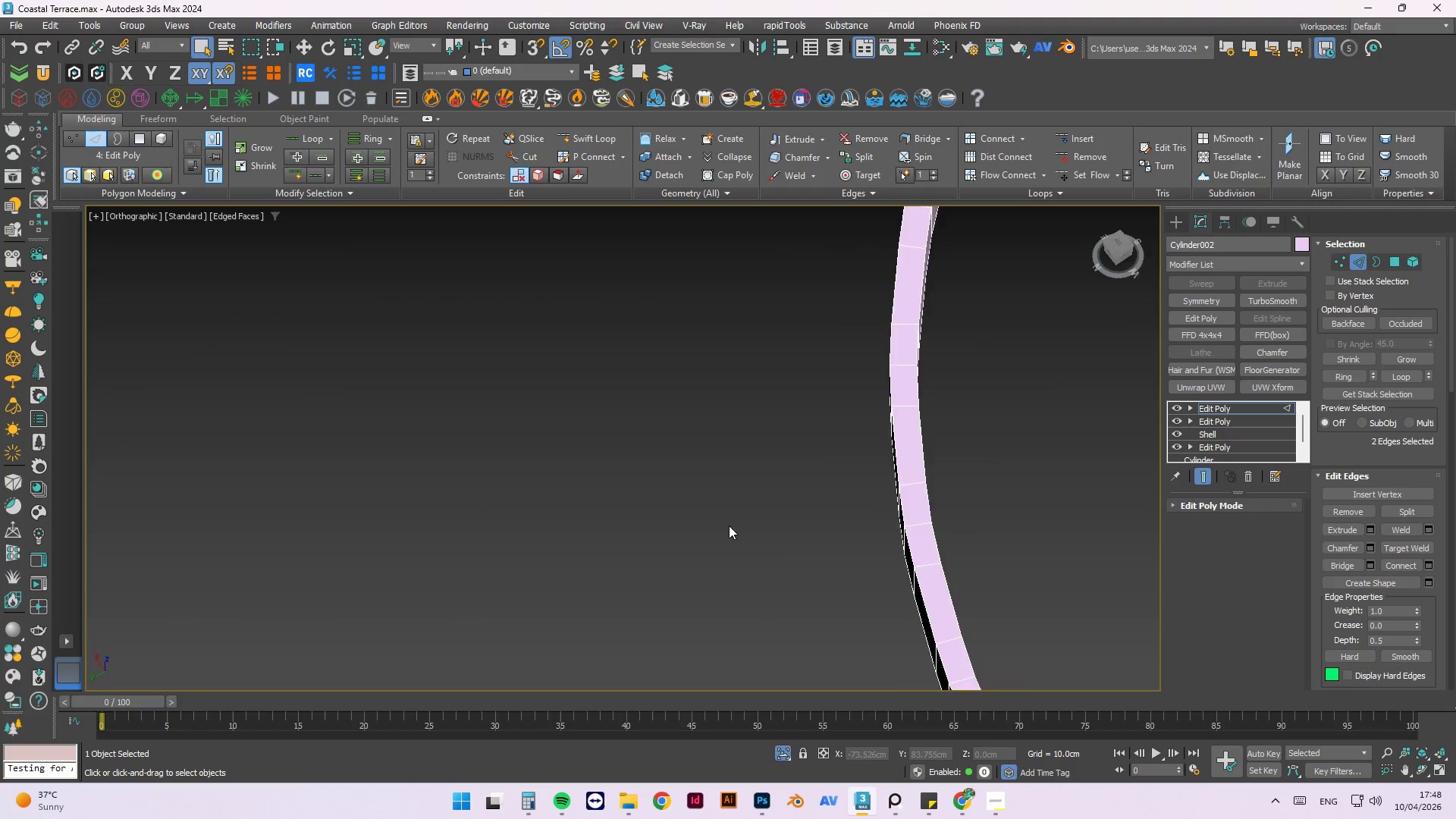 
scroll: coordinate [399, 475], scroll_direction: up, amount: 2.0
 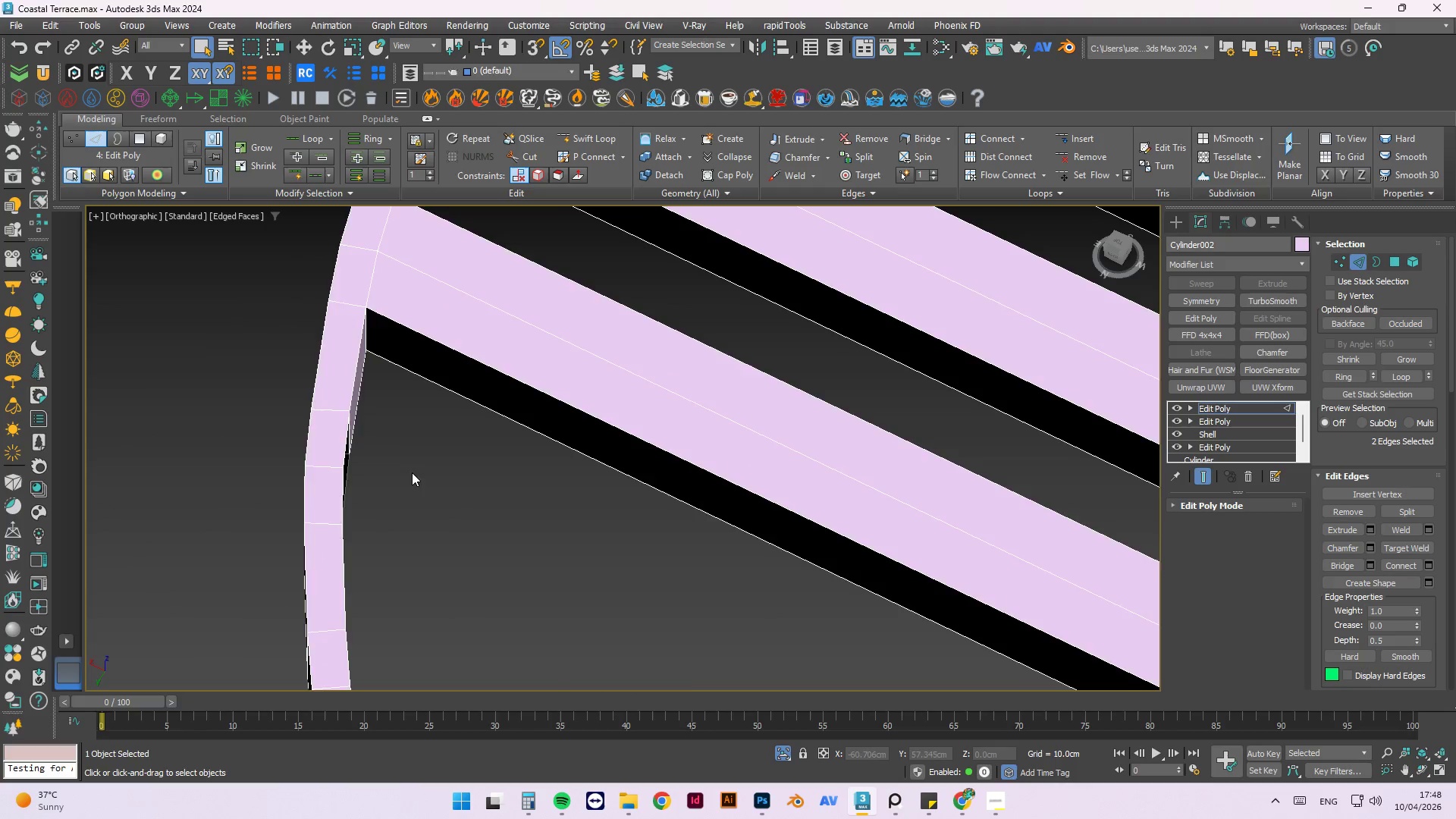 
key(Alt+AltLeft)
 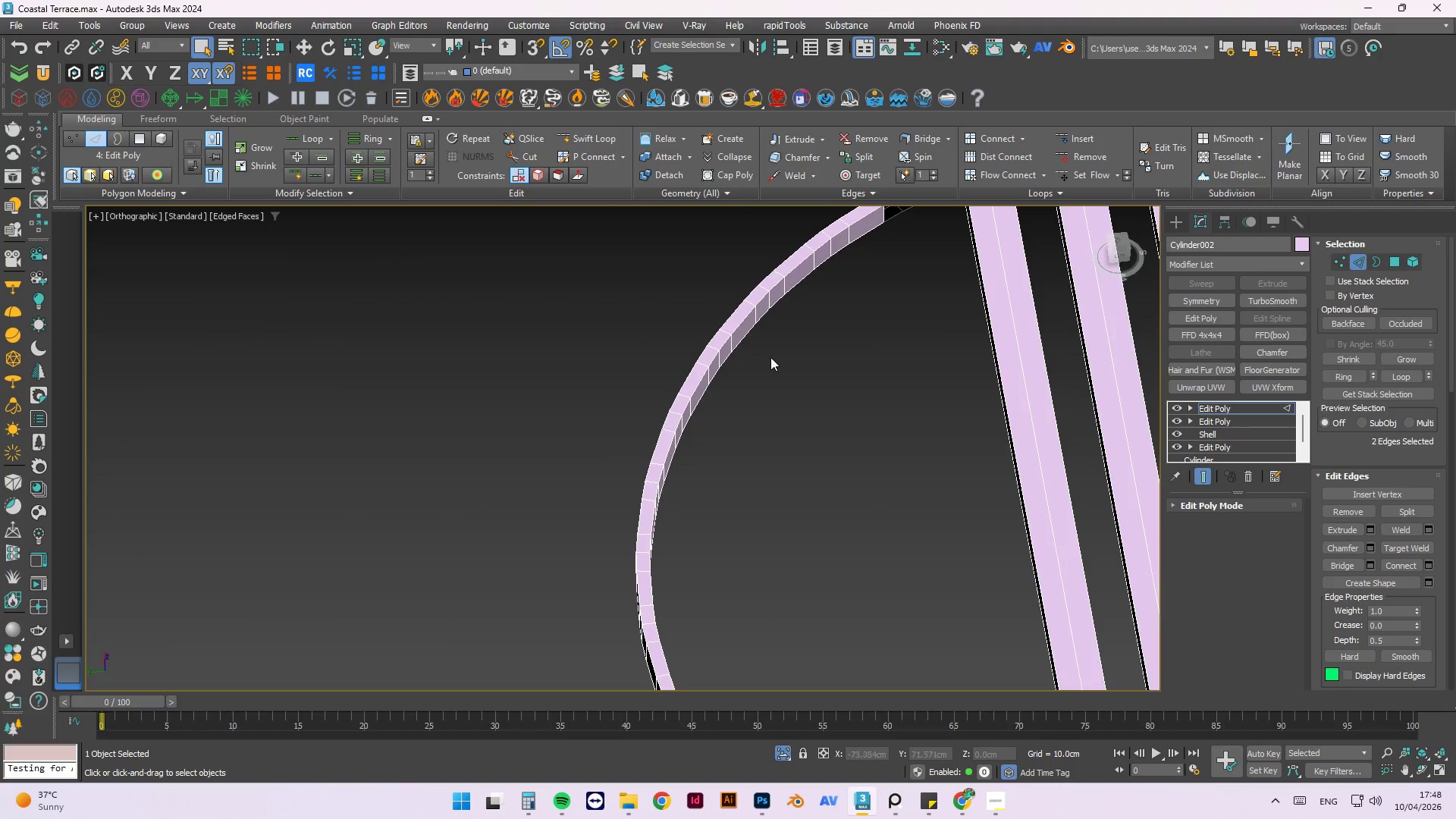 
scroll: coordinate [729, 527], scroll_direction: down, amount: 3.0
 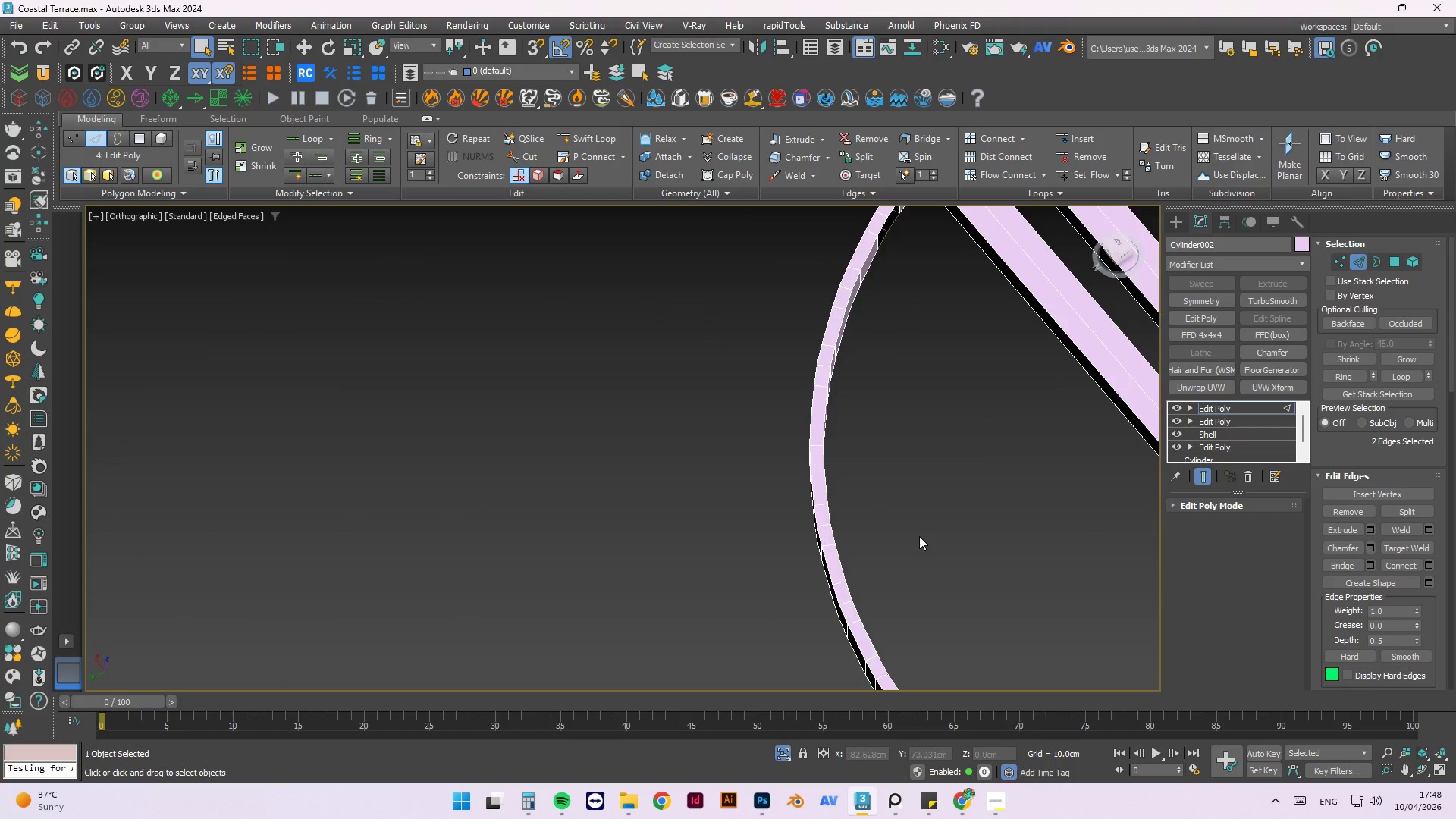 
scroll: coordinate [843, 485], scroll_direction: up, amount: 3.0
 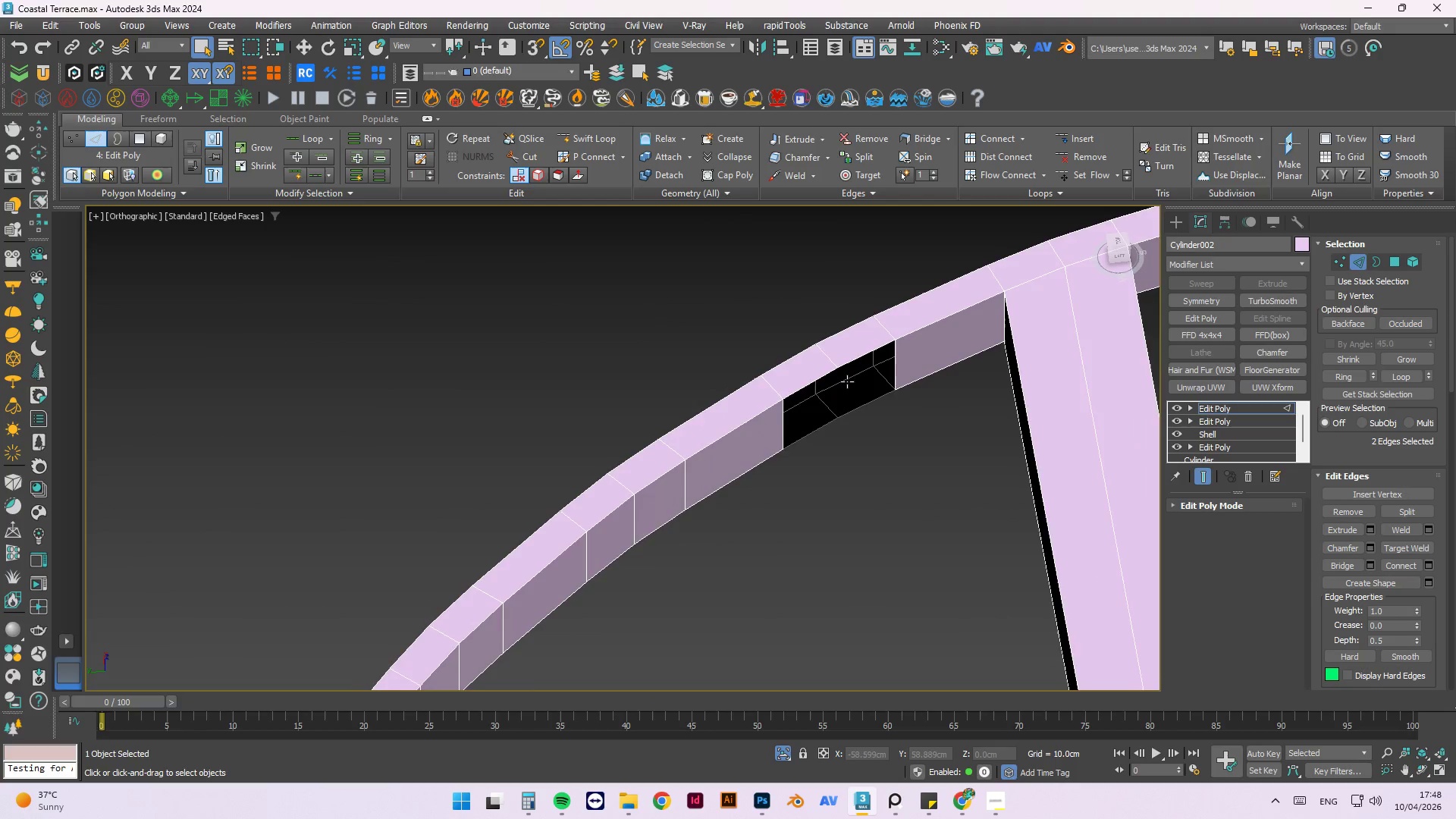 
hold_key(key=ControlLeft, duration=1.5)
 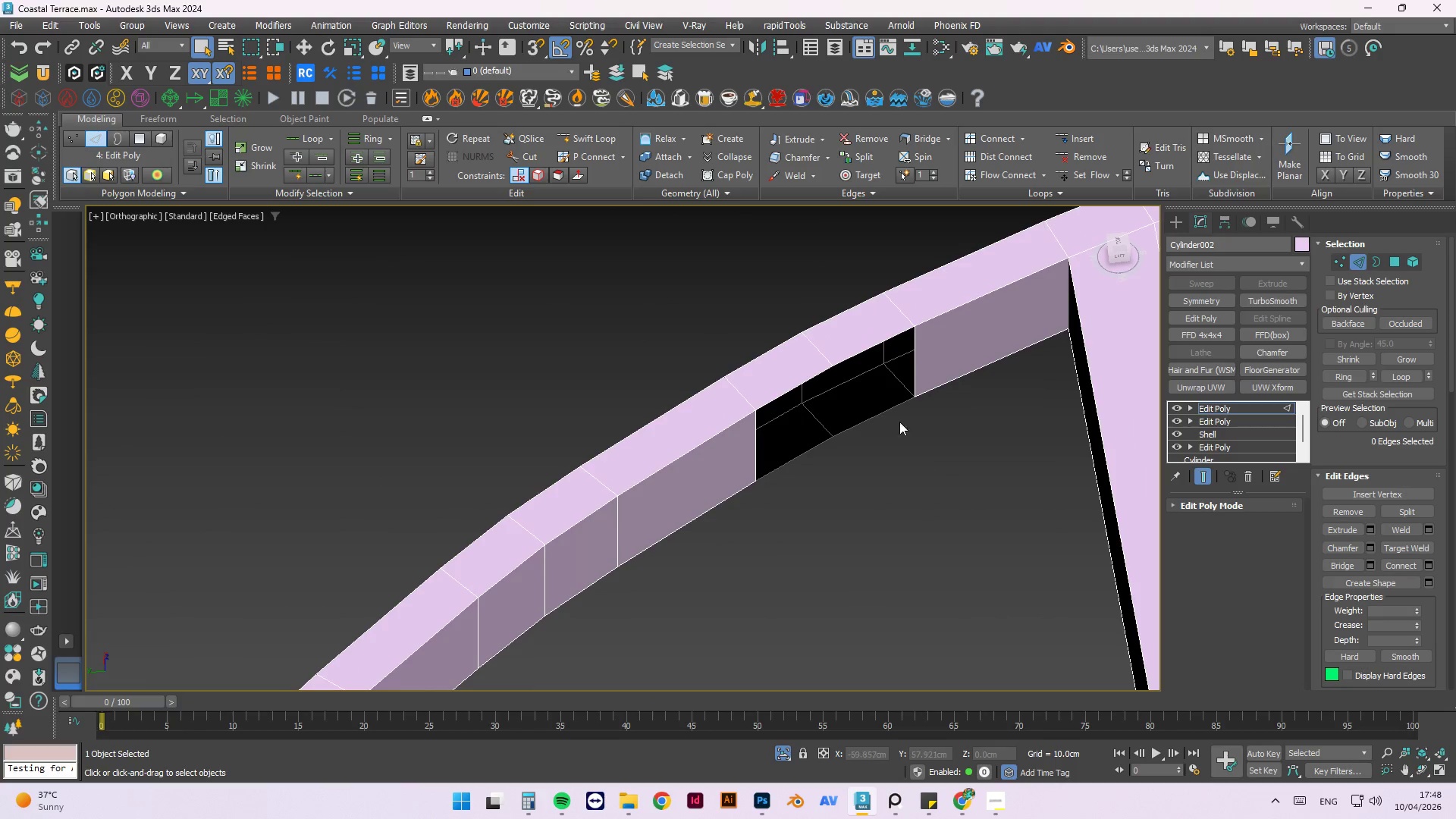 
scroll: coordinate [849, 372], scroll_direction: up, amount: 1.0
 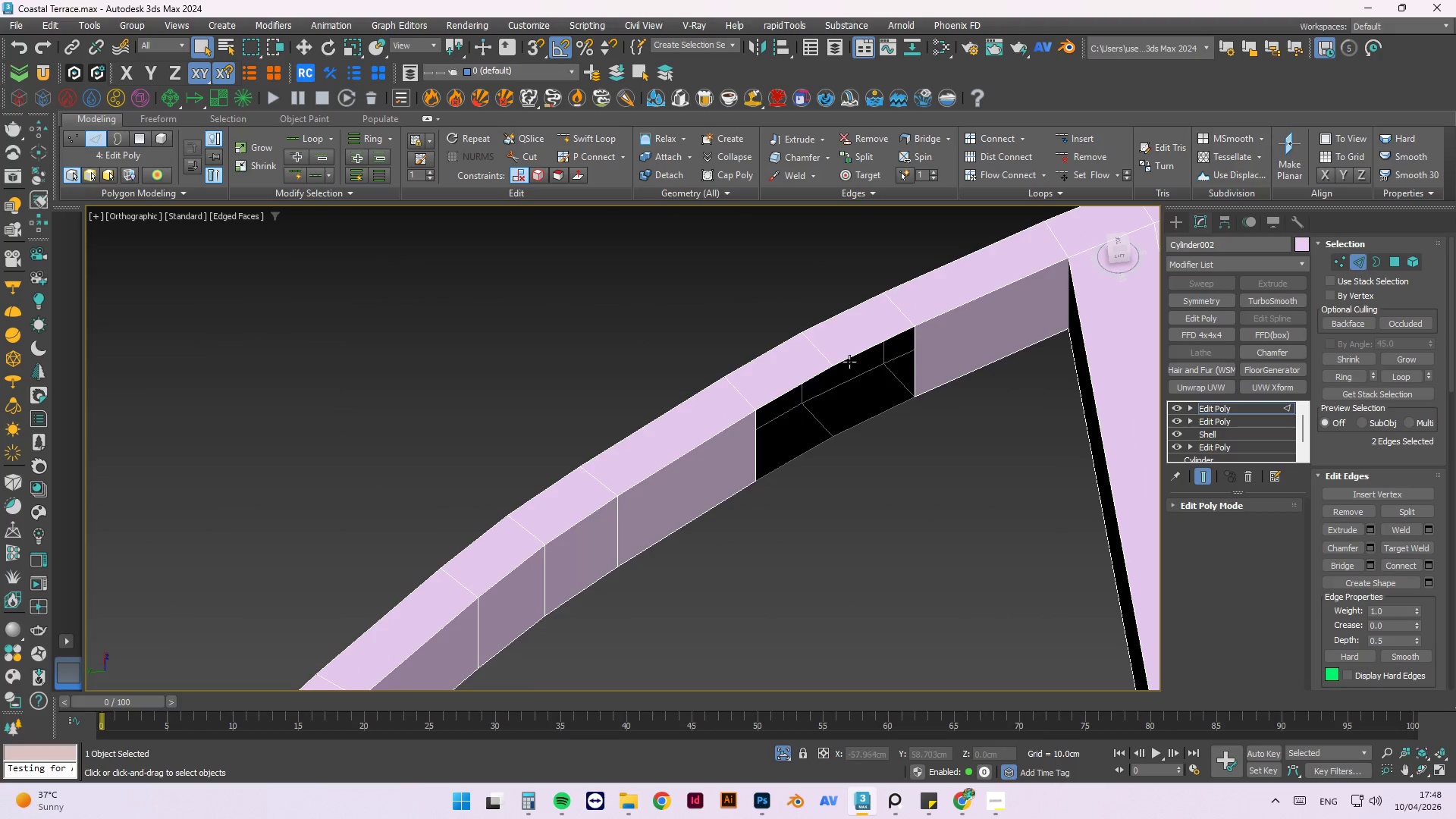 
left_click([849, 362])
 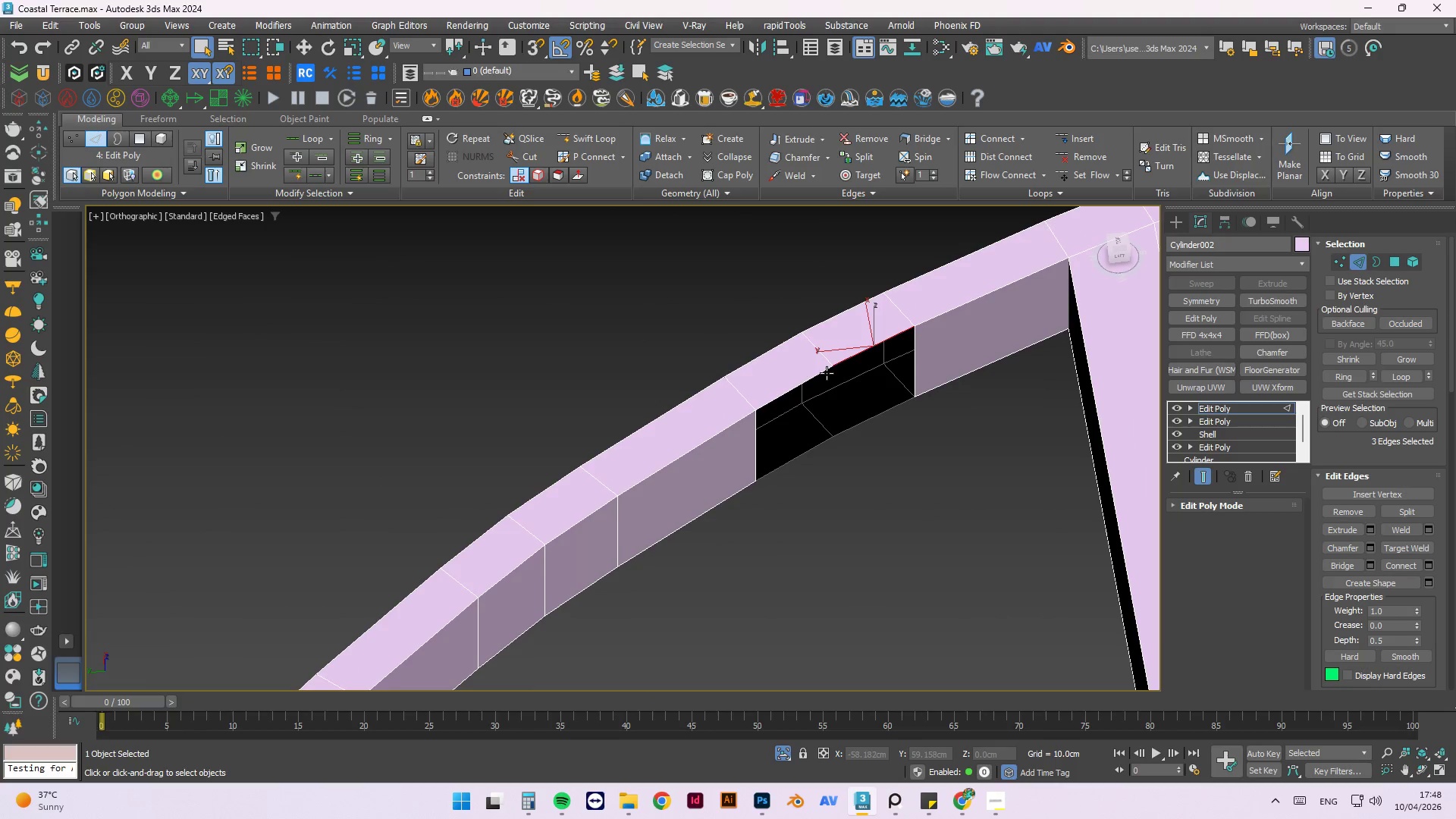 
left_click([821, 375])
 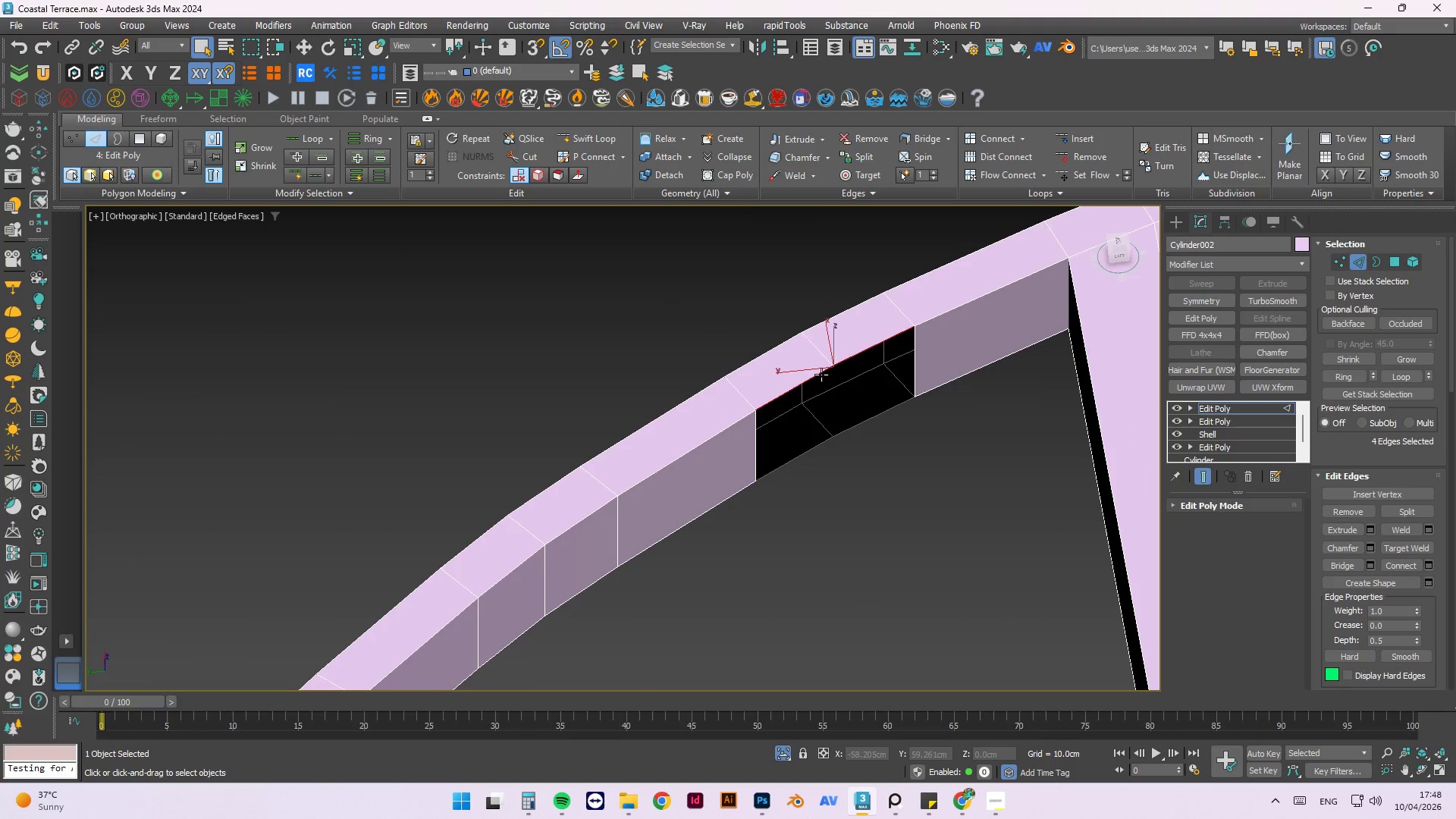 
key(Control+ControlLeft)
 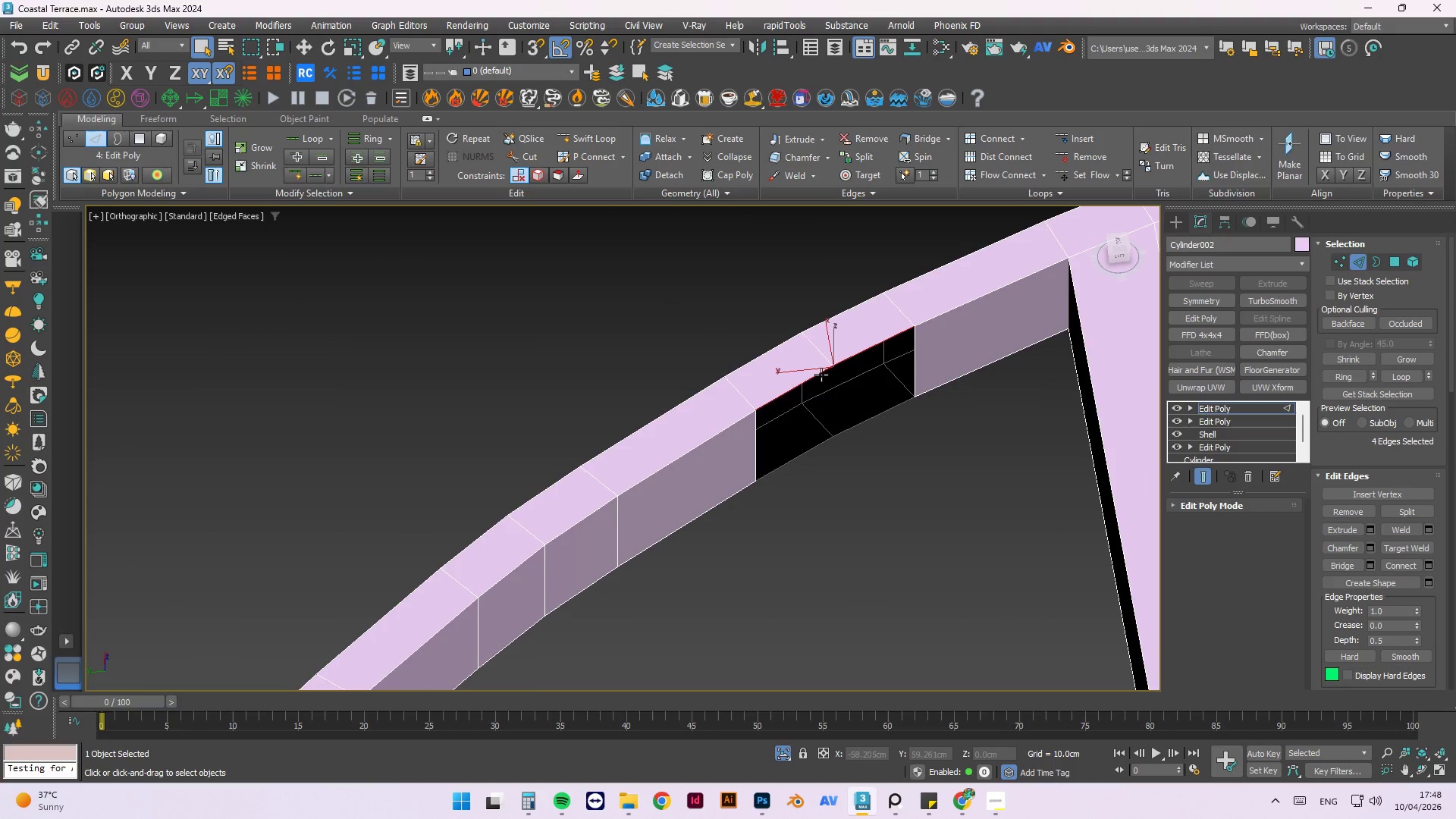 
key(Control+ControlLeft)
 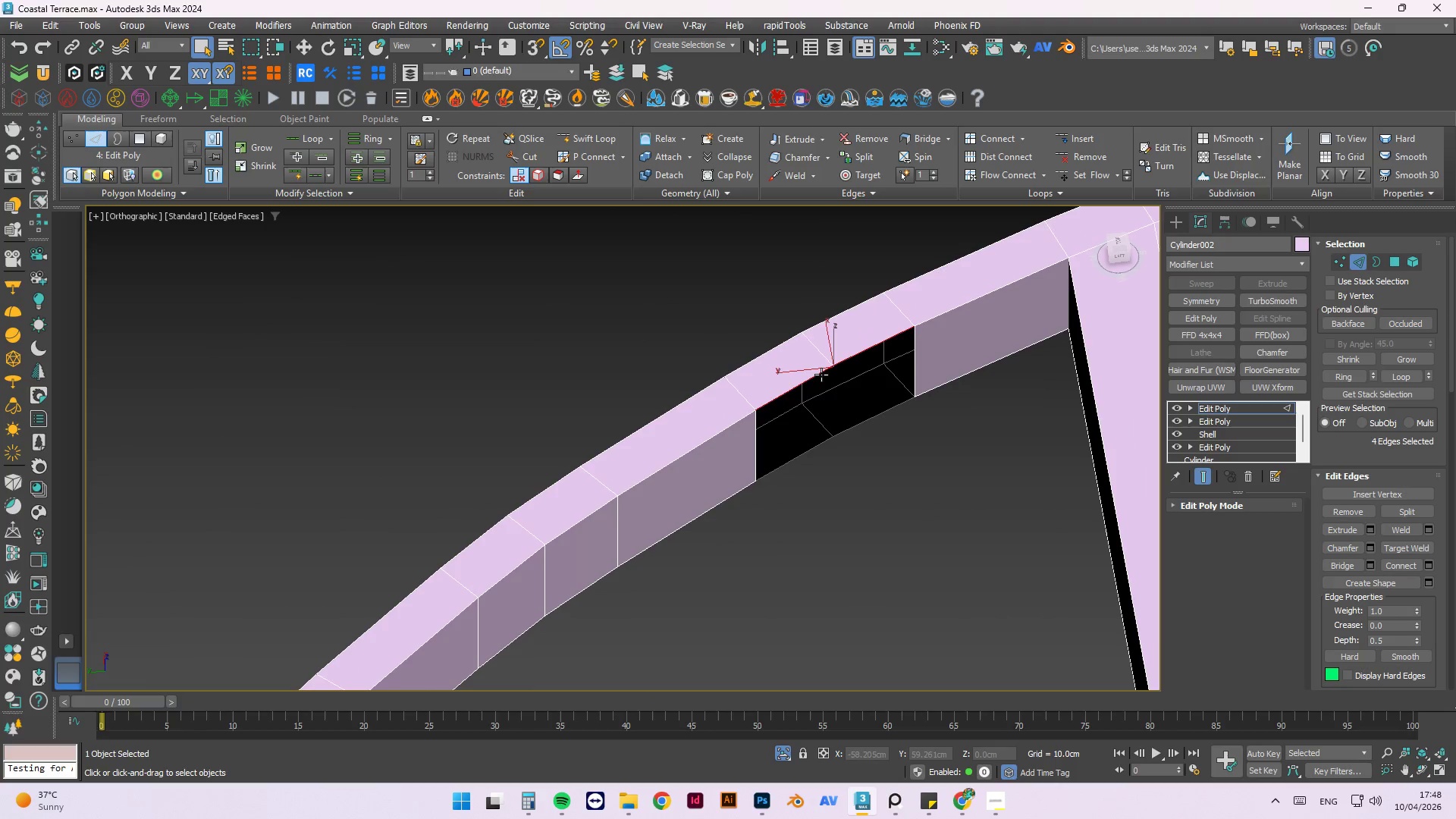 
key(Control+ControlLeft)
 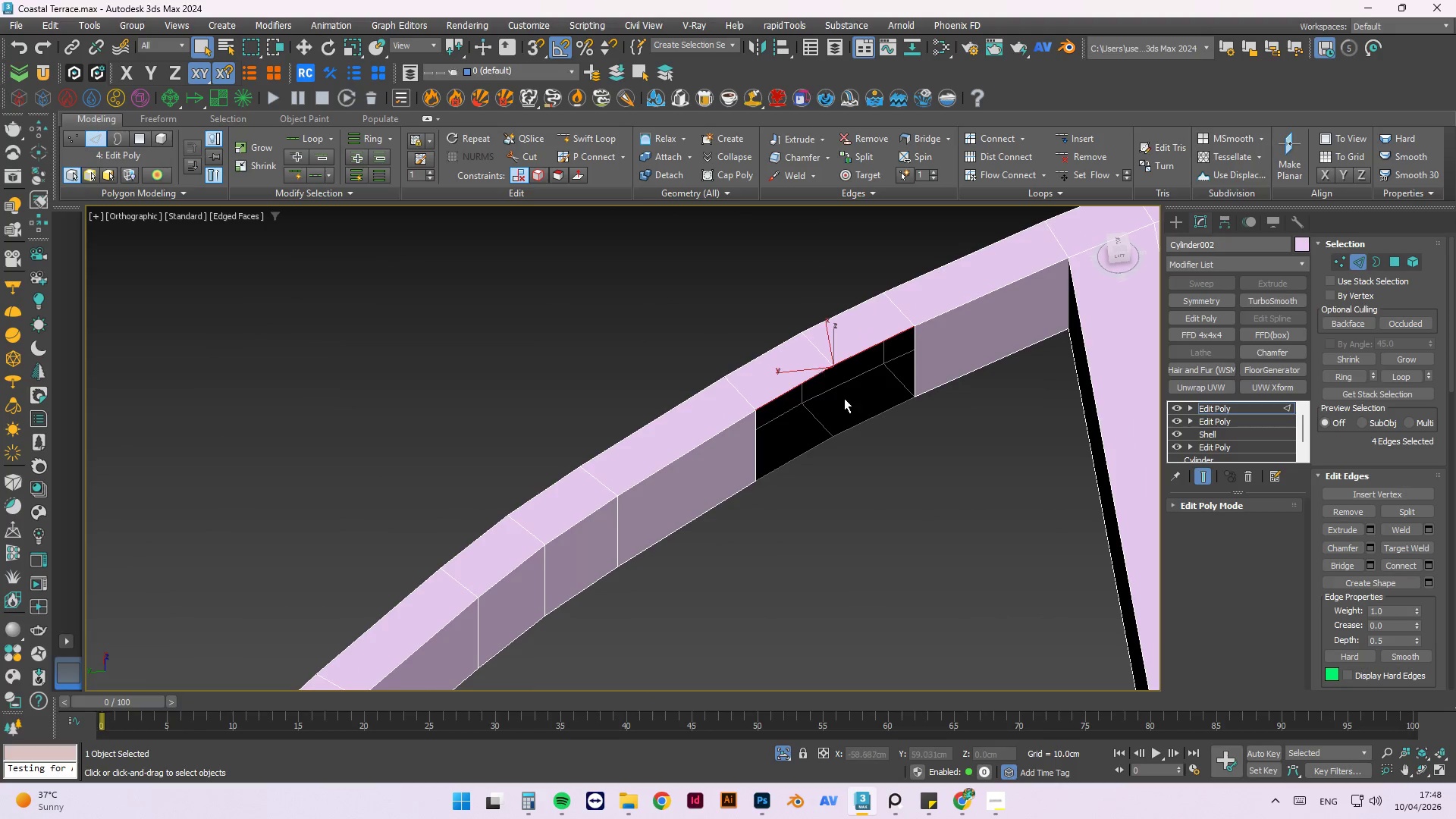 
key(Control+ControlLeft)
 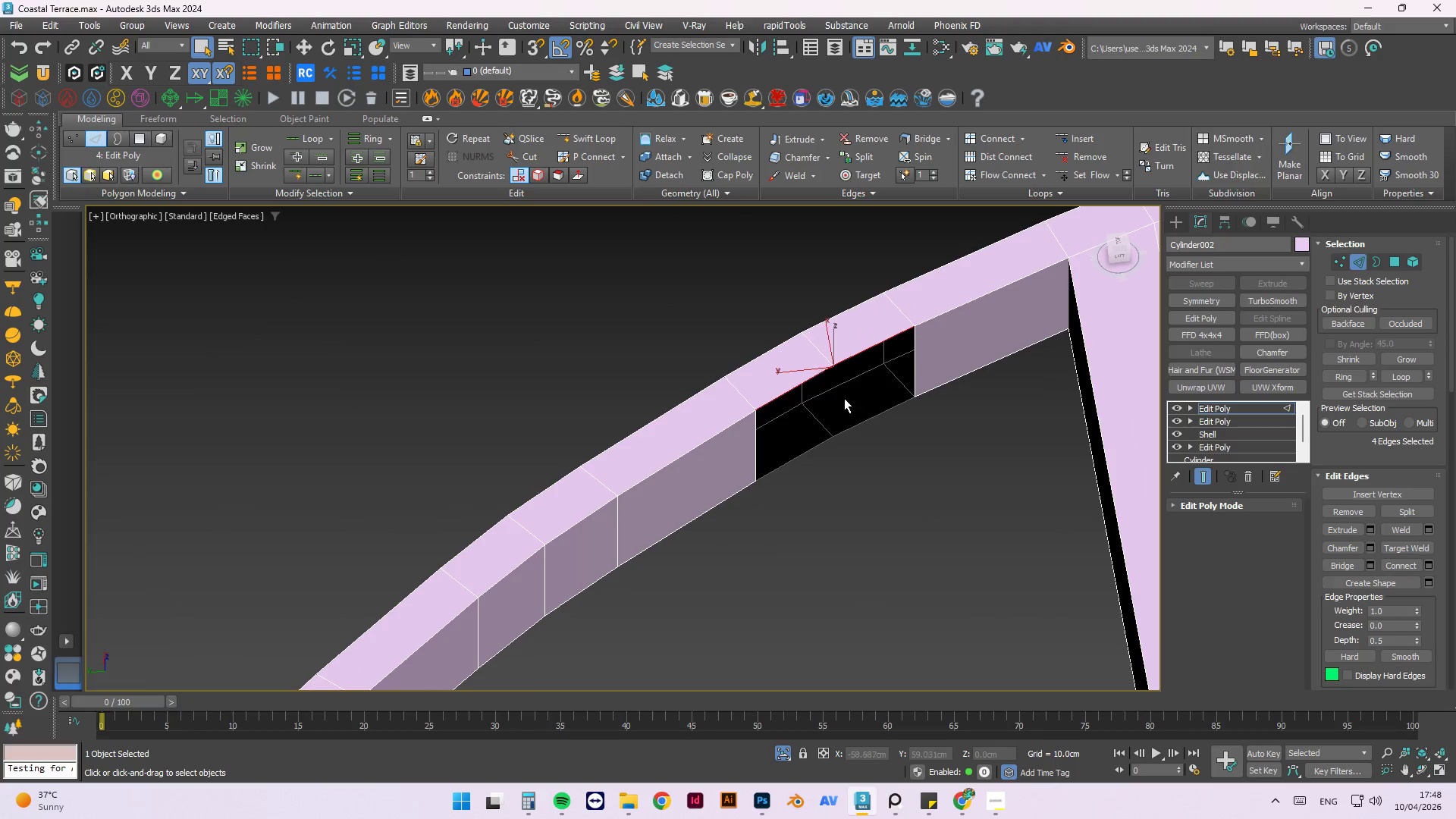 
key(Control+ControlLeft)
 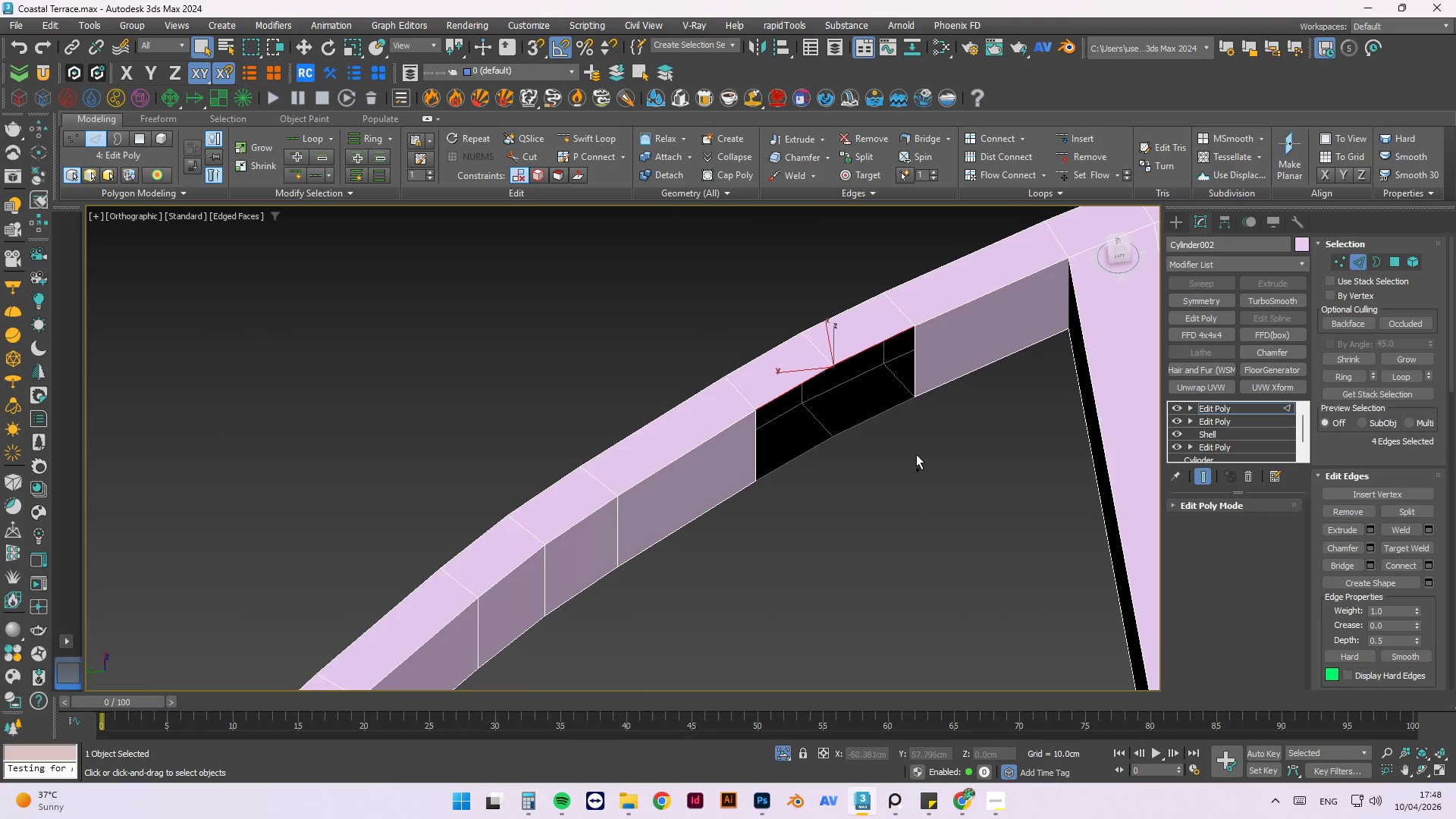 
key(Control+ControlLeft)
 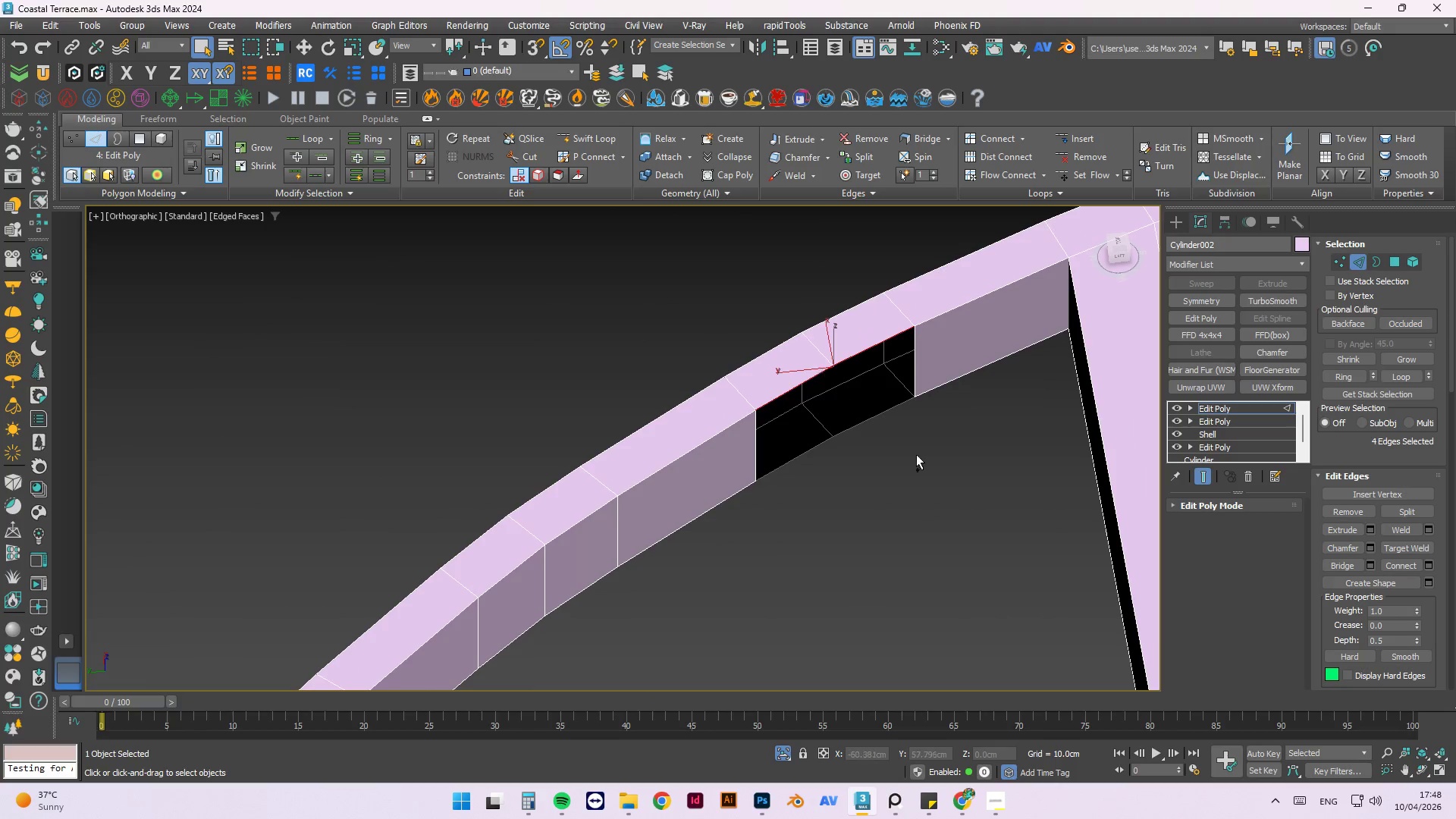 
key(Control+ControlLeft)
 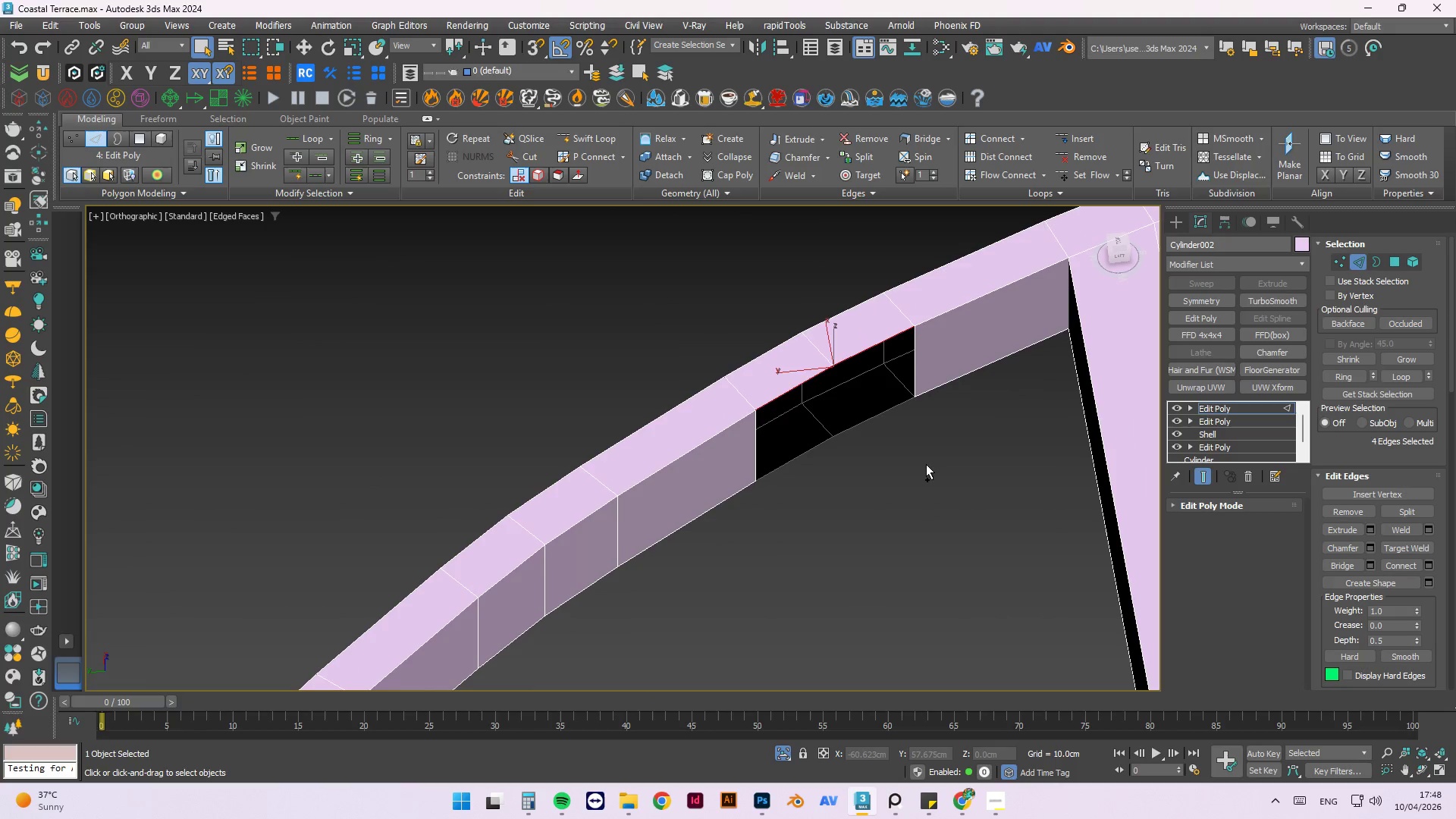 
key(Control+ControlLeft)
 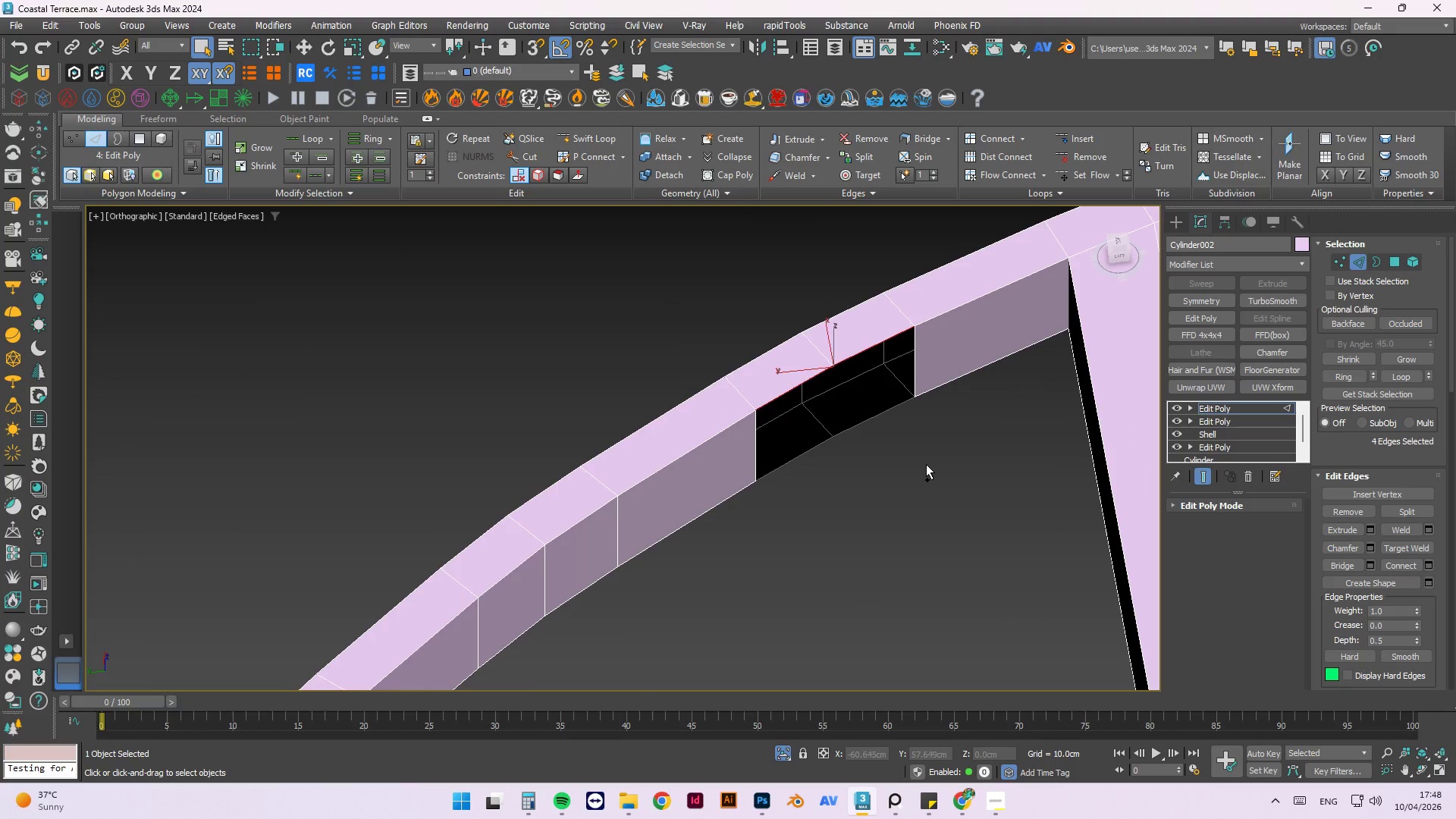 
left_click([926, 464])
 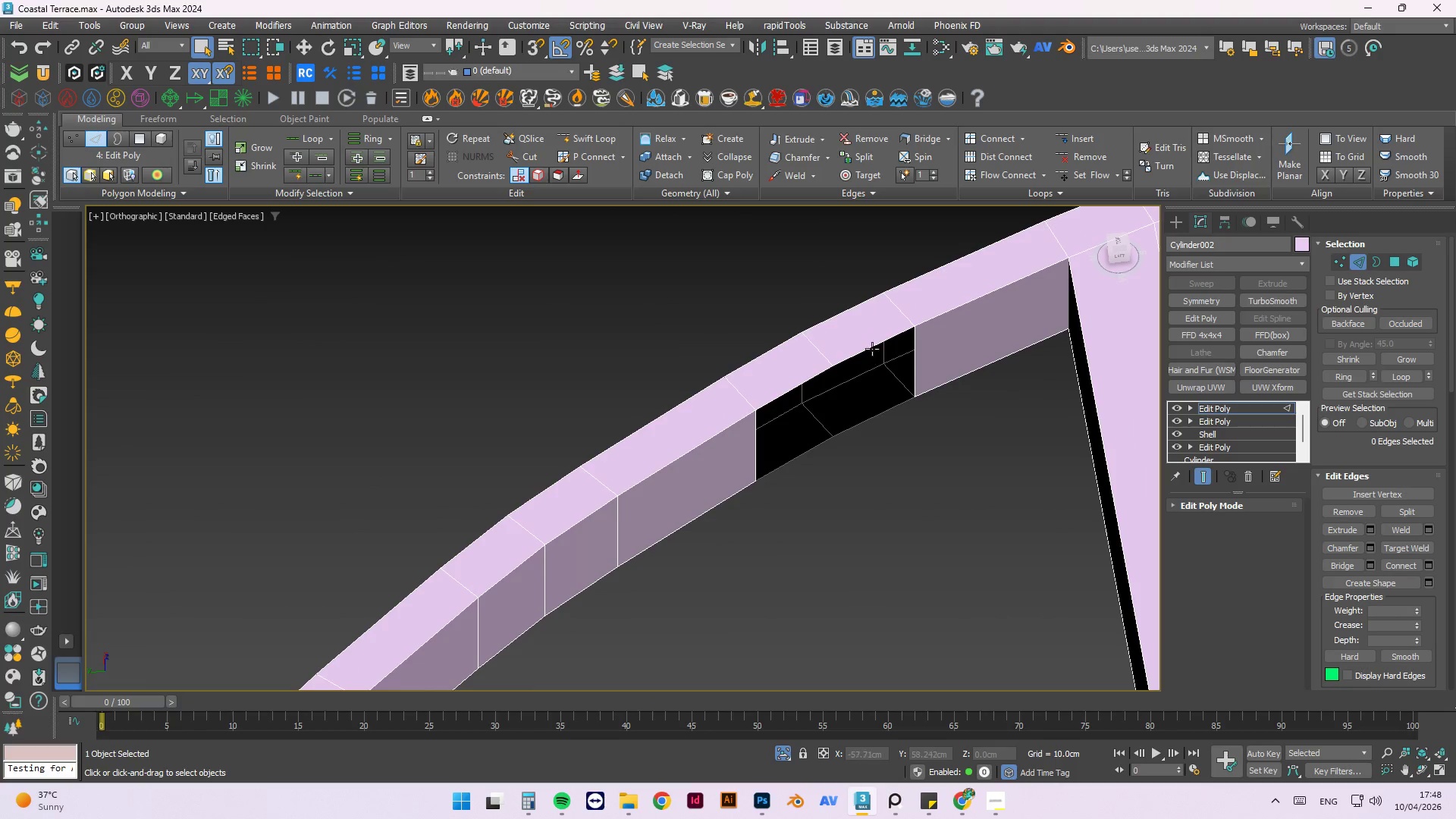 
left_click([872, 347])
 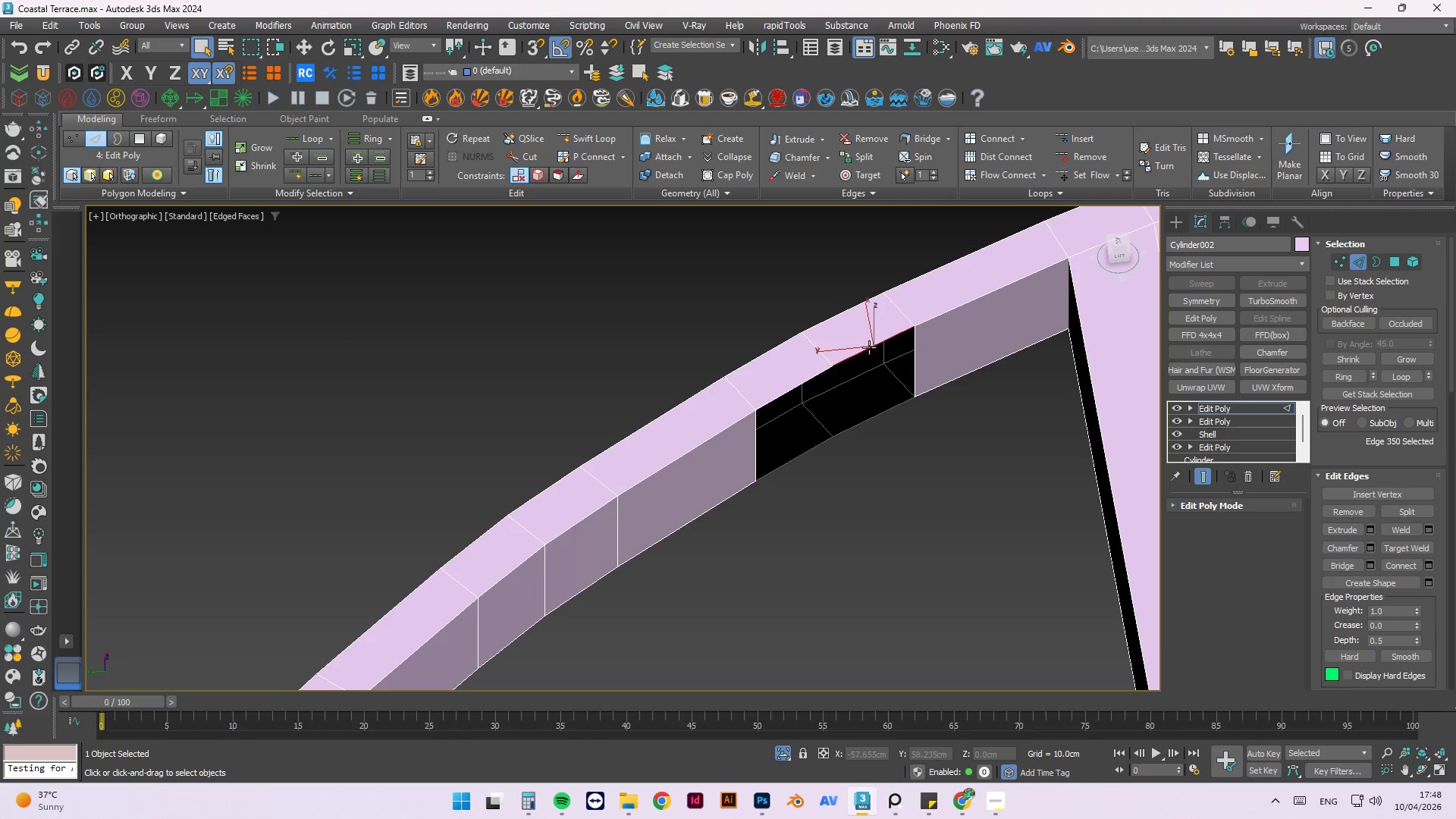 
hold_key(key=ControlLeft, duration=0.52)
 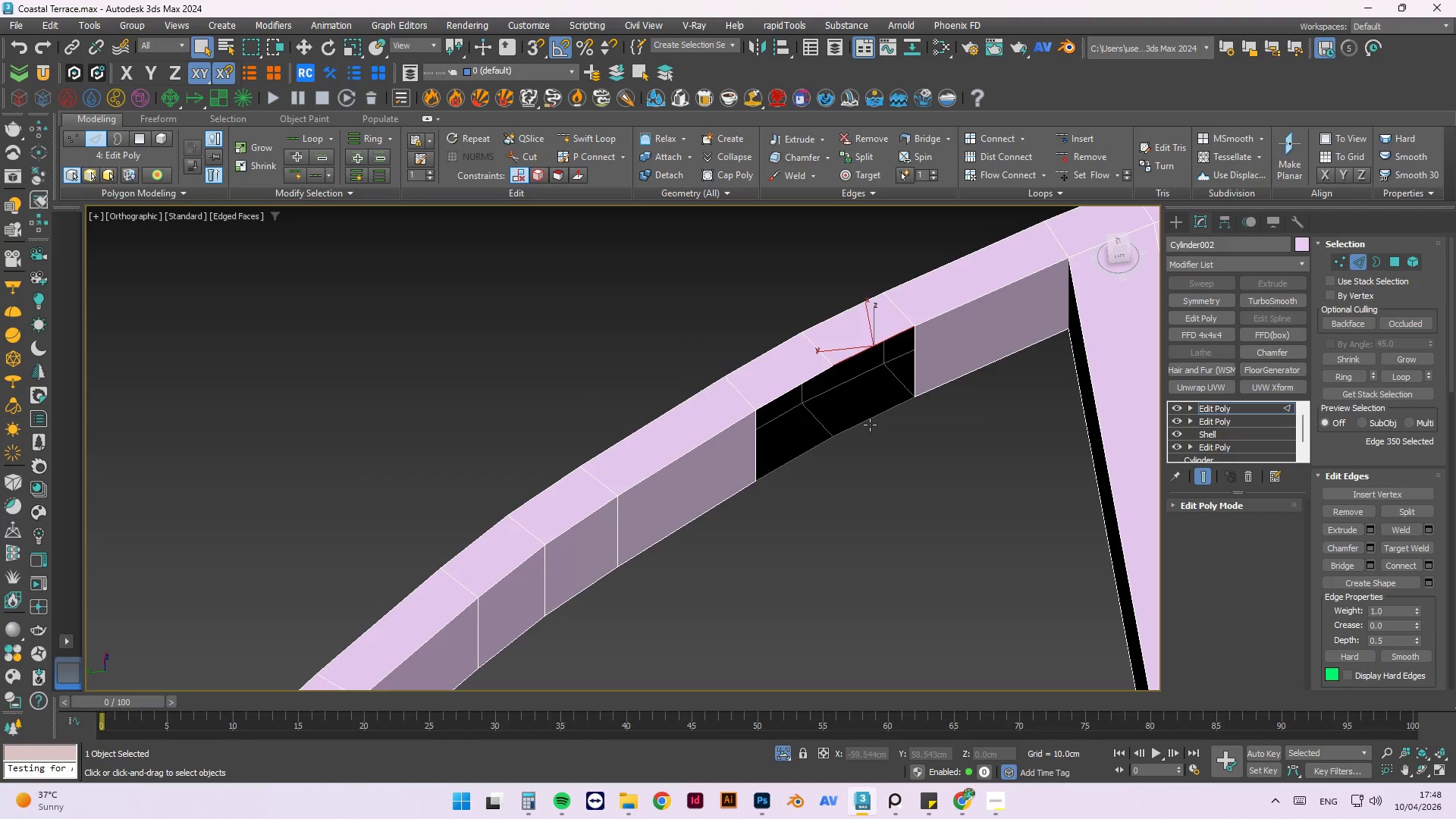 
left_click([870, 425])
 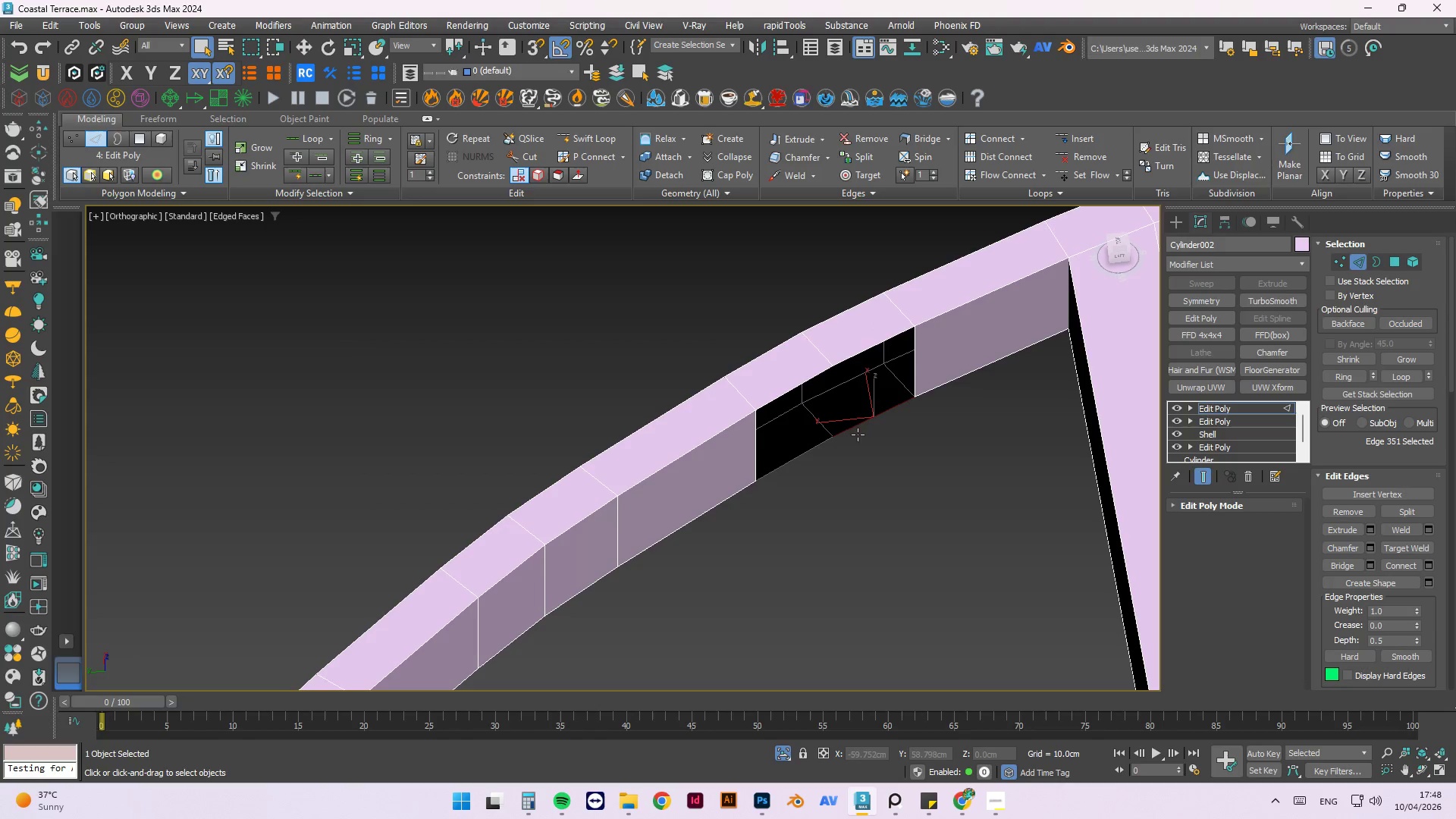 
hold_key(key=ControlLeft, duration=0.81)
left_click([805, 448])
 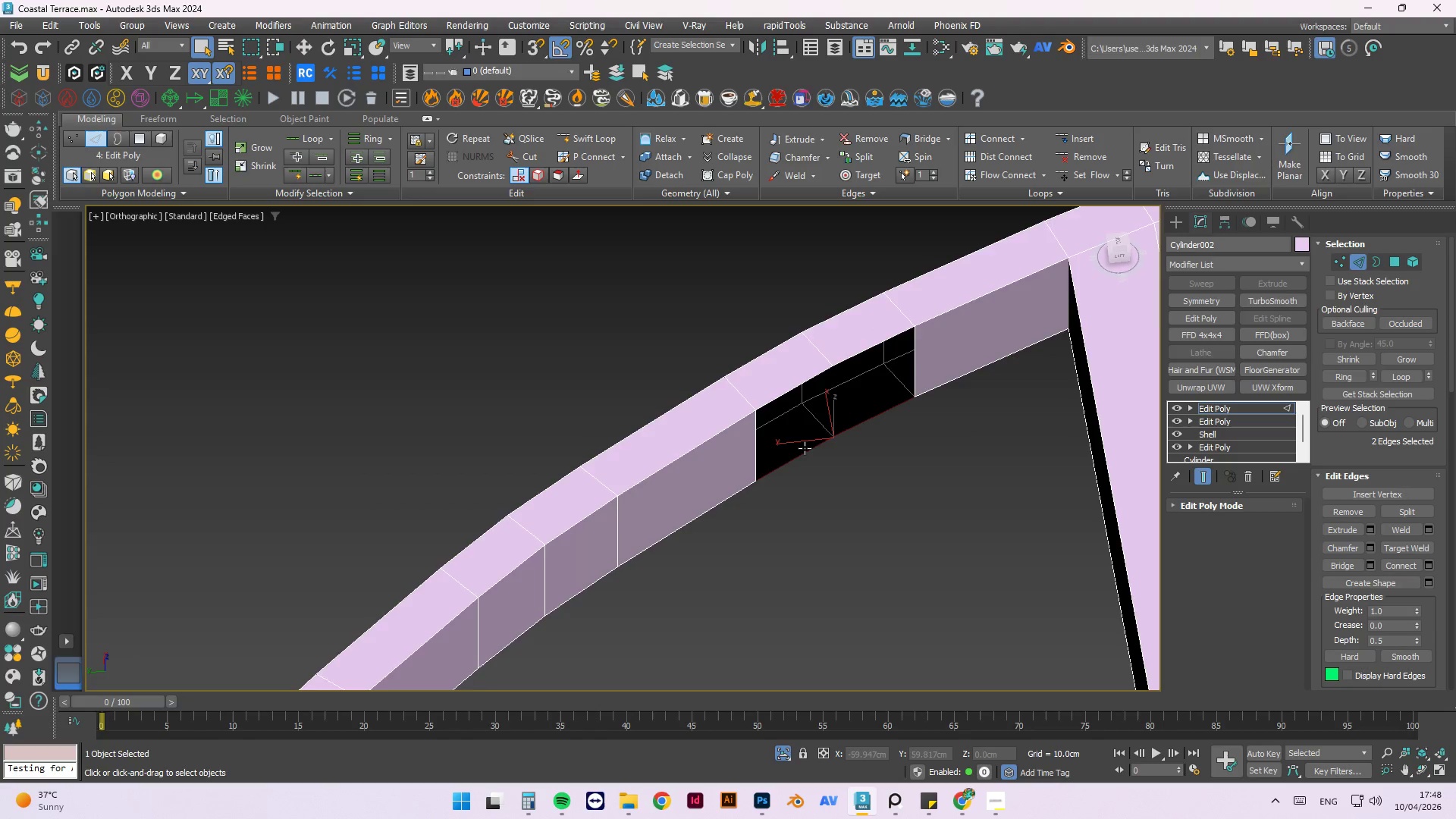 
hold_key(key=ControlLeft, duration=4.75)
 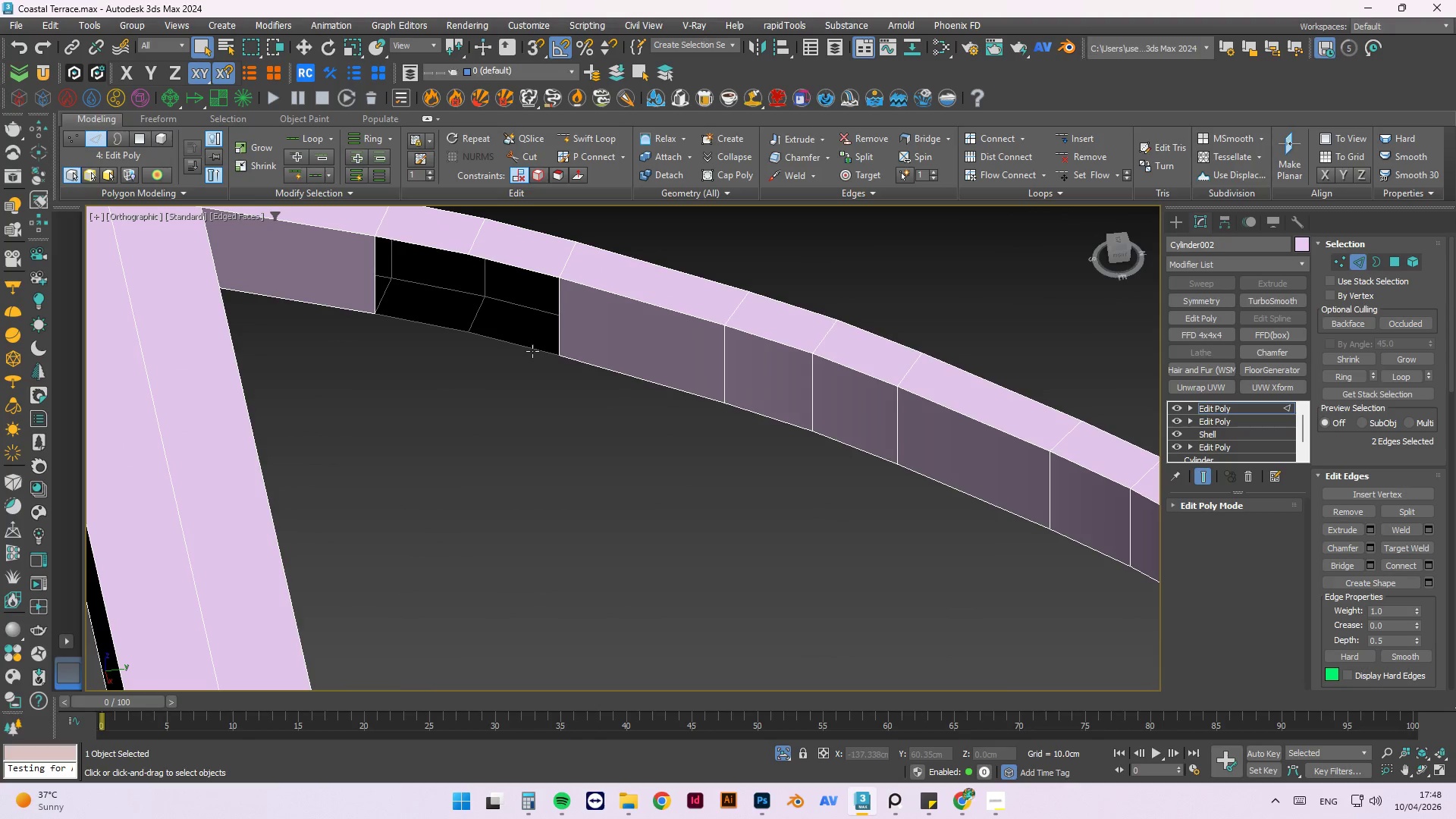 
hold_key(key=AltLeft, duration=0.55)
 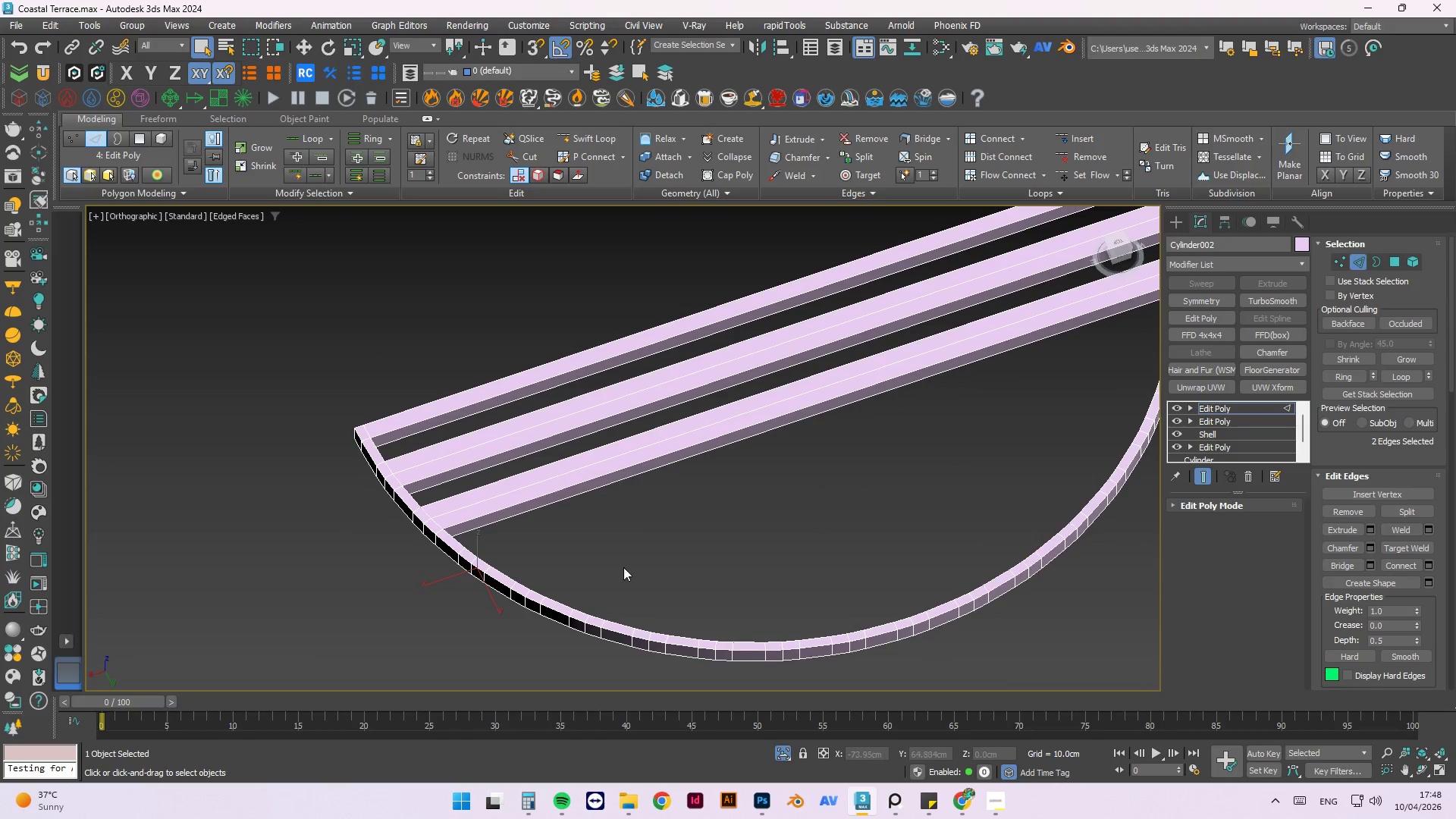 
scroll: coordinate [812, 472], scroll_direction: down, amount: 5.0
 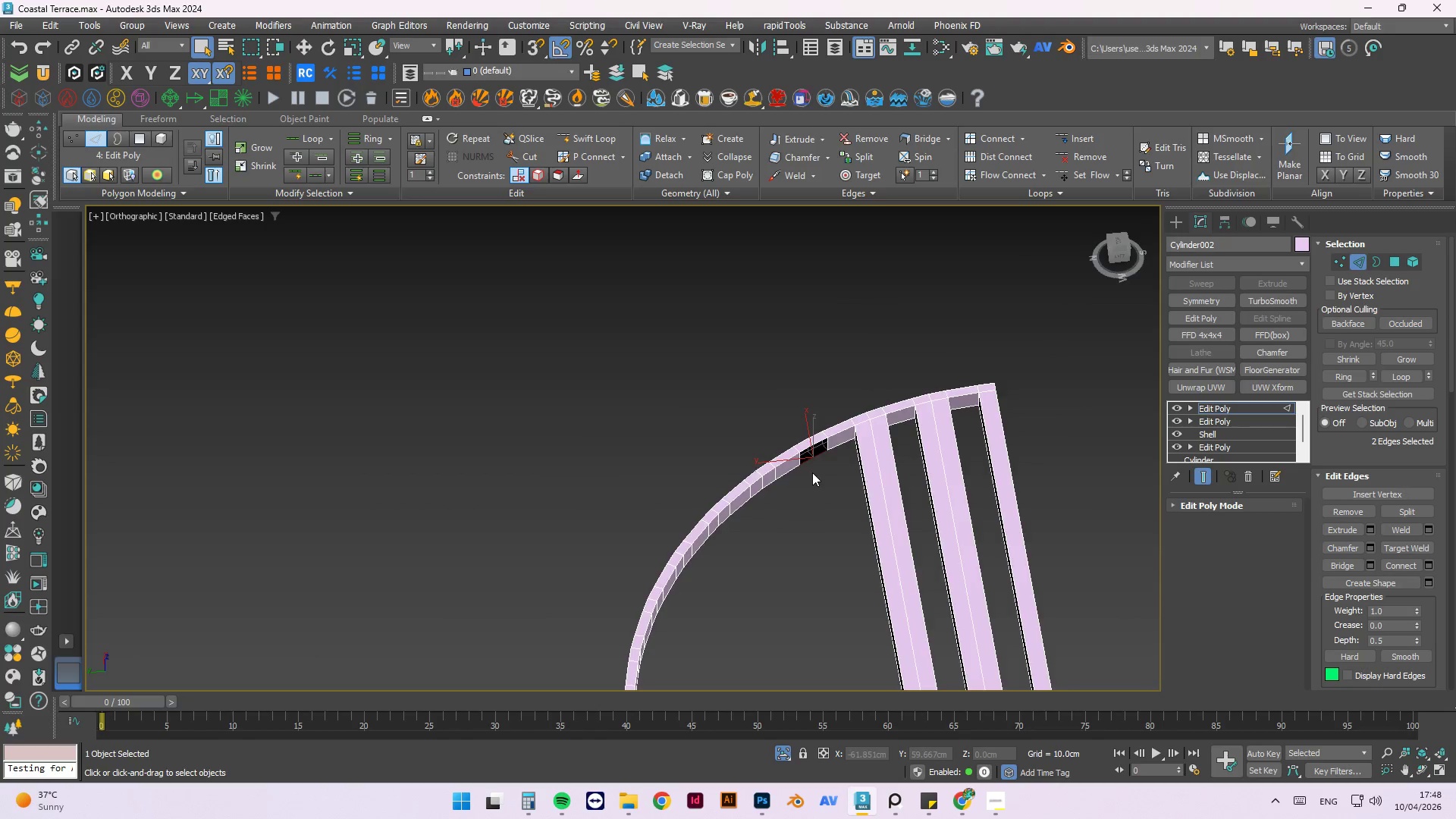 
hold_key(key=AltLeft, duration=0.38)
 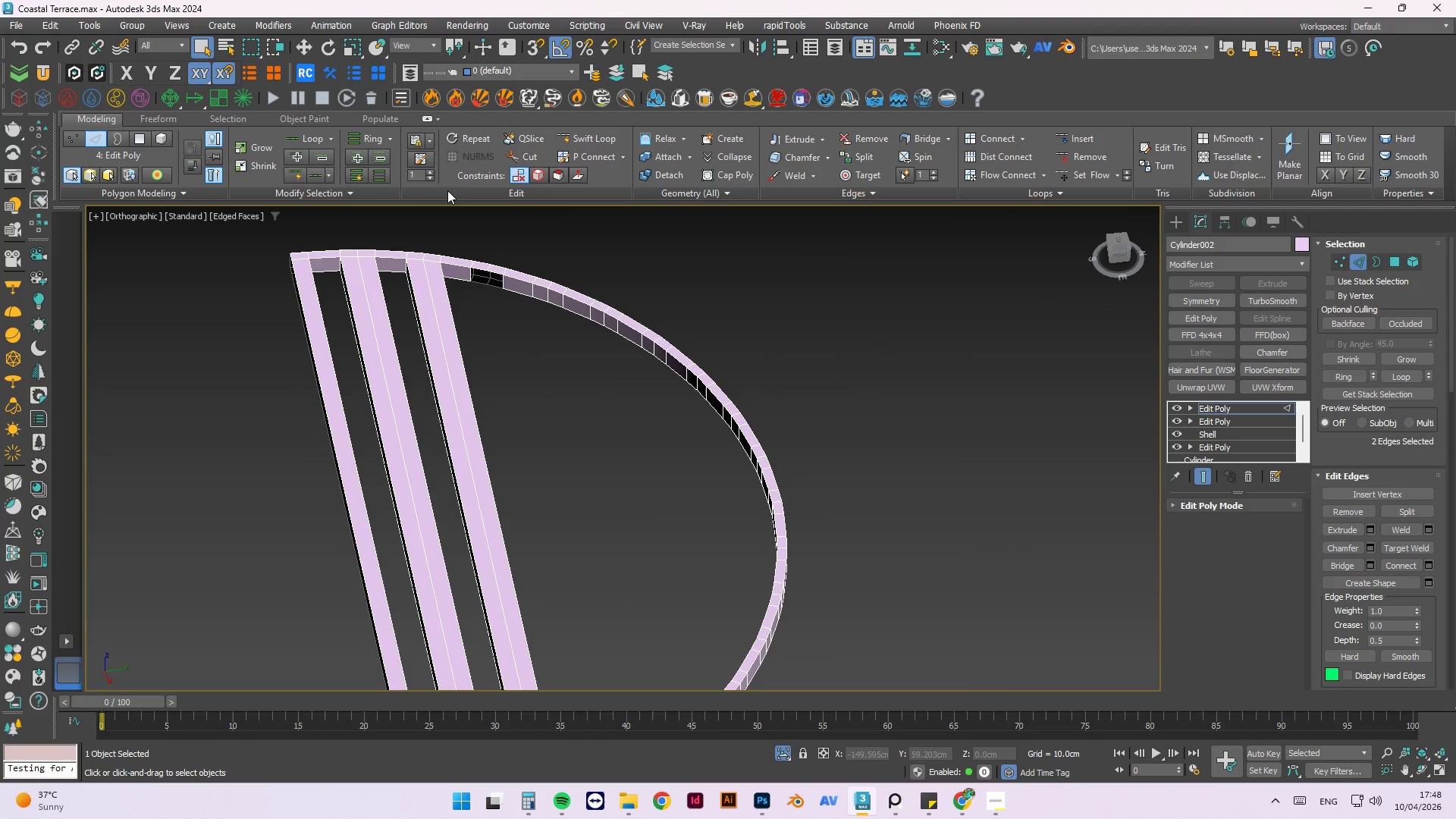 
scroll: coordinate [539, 349], scroll_direction: up, amount: 2.0
 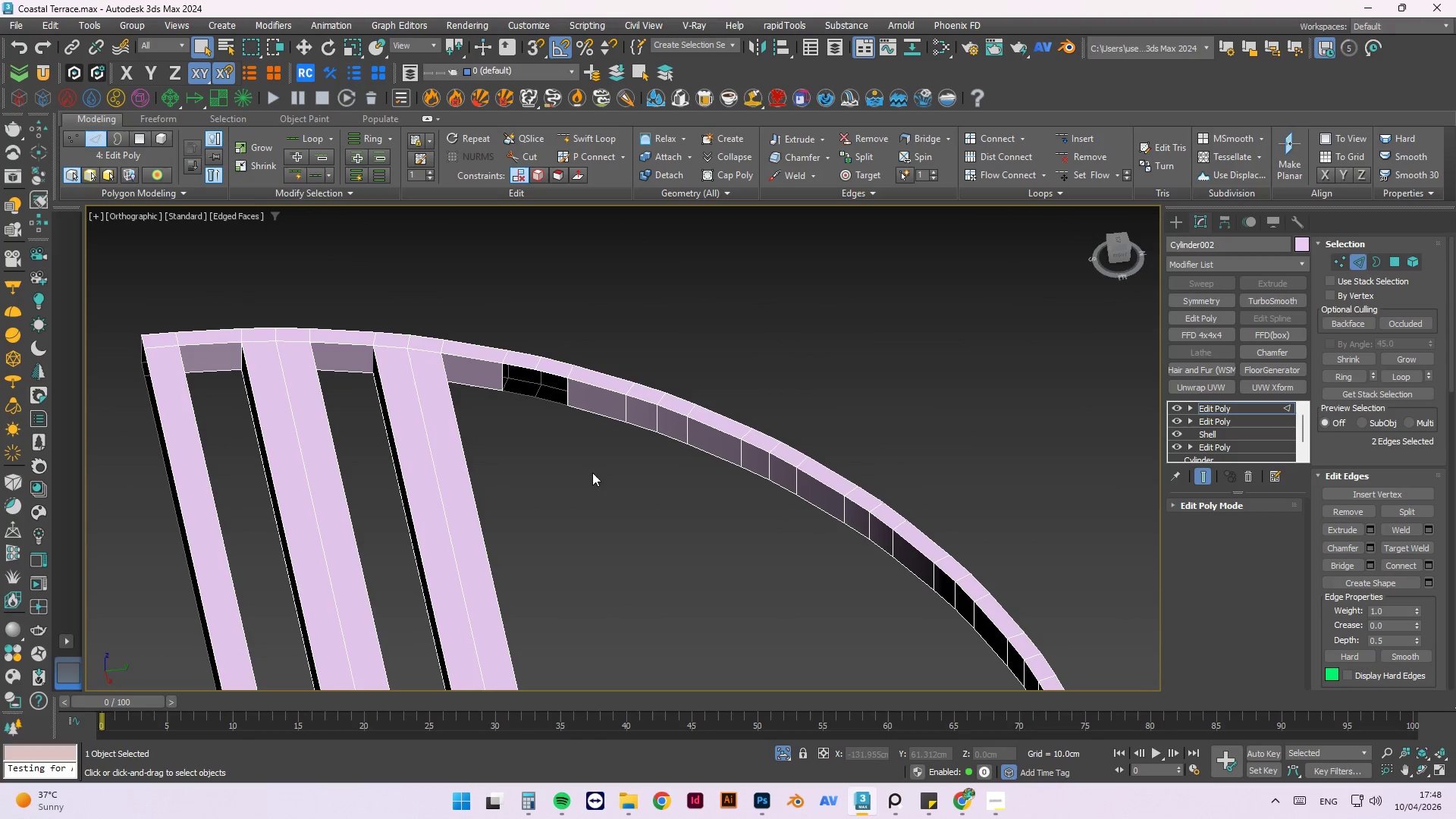 
hold_key(key=ControlLeft, duration=1.5)
 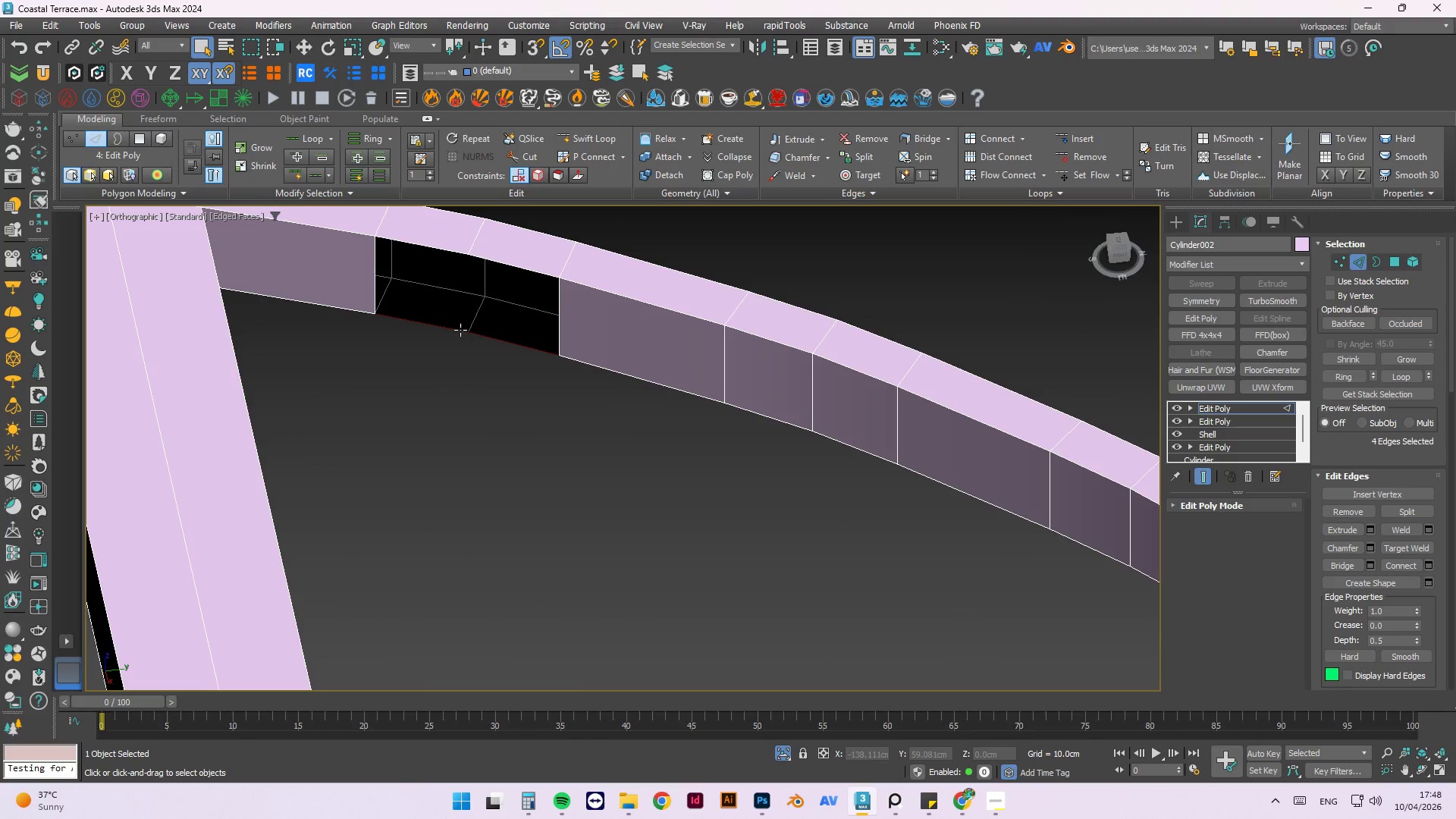 
scroll: coordinate [570, 425], scroll_direction: up, amount: 3.0
 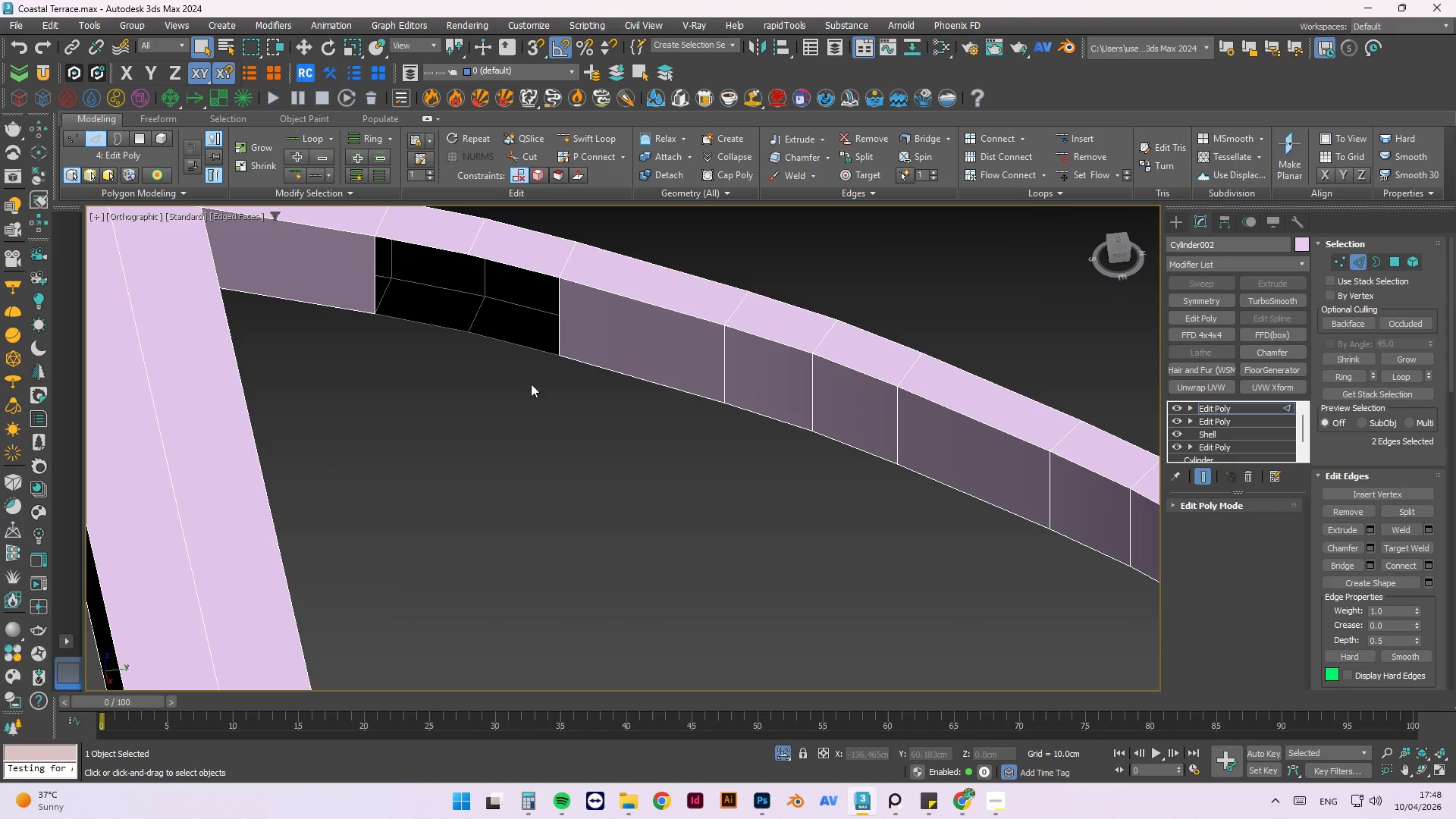 
left_click([532, 351])
 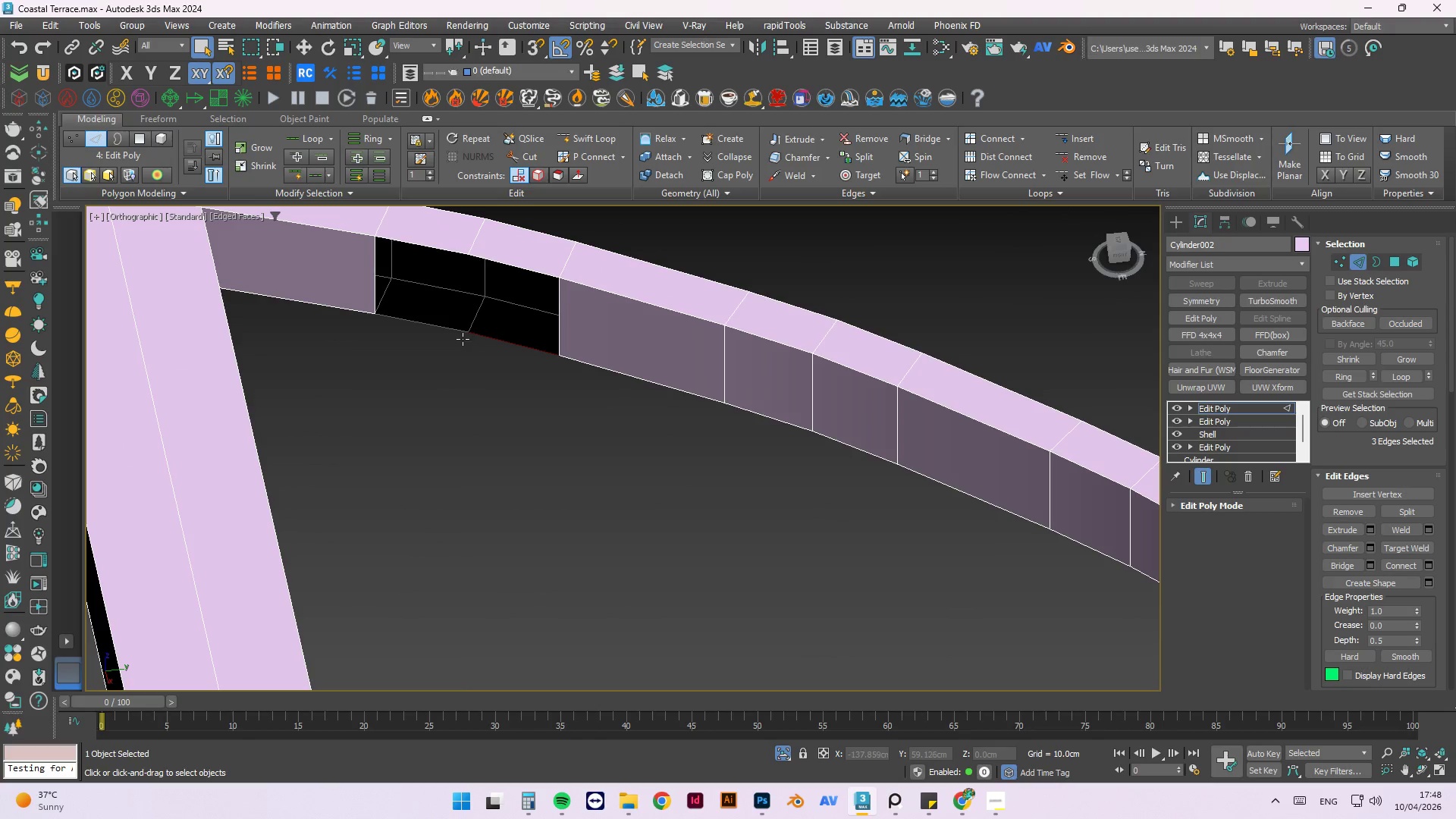 
hold_key(key=ControlLeft, duration=0.69)
left_click([458, 330])
 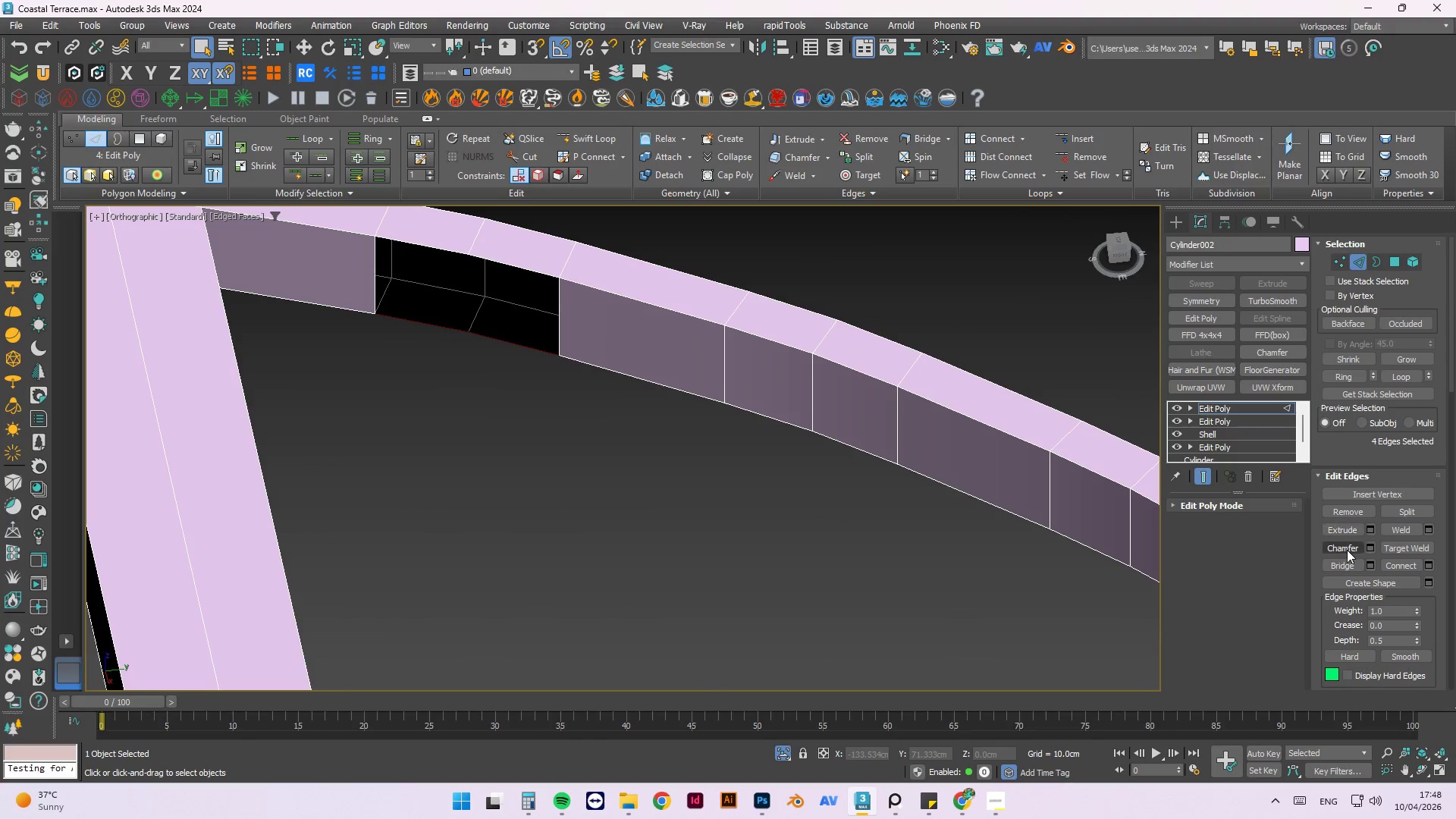 
left_click([1345, 561])
 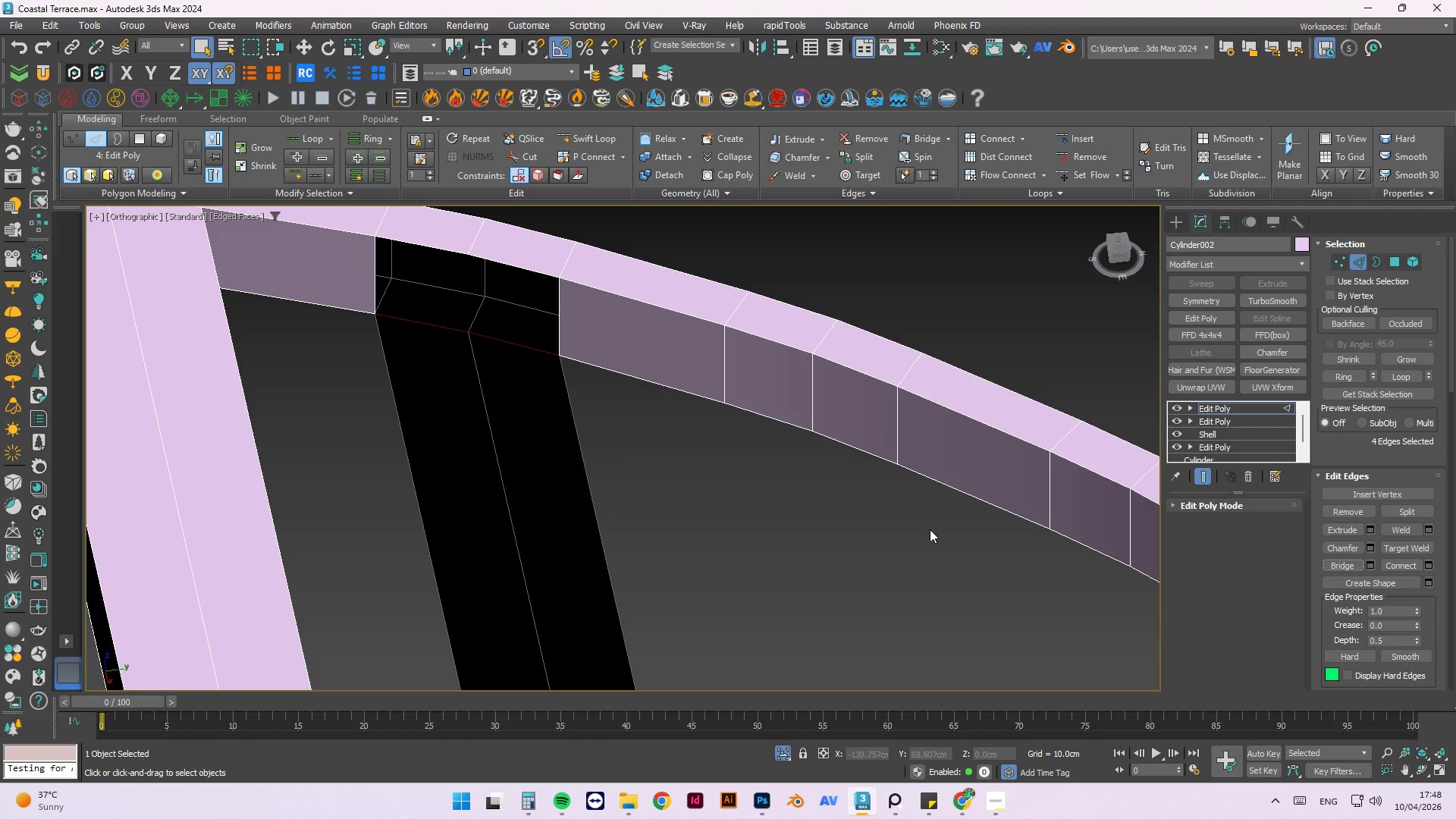 
left_click([608, 399])
 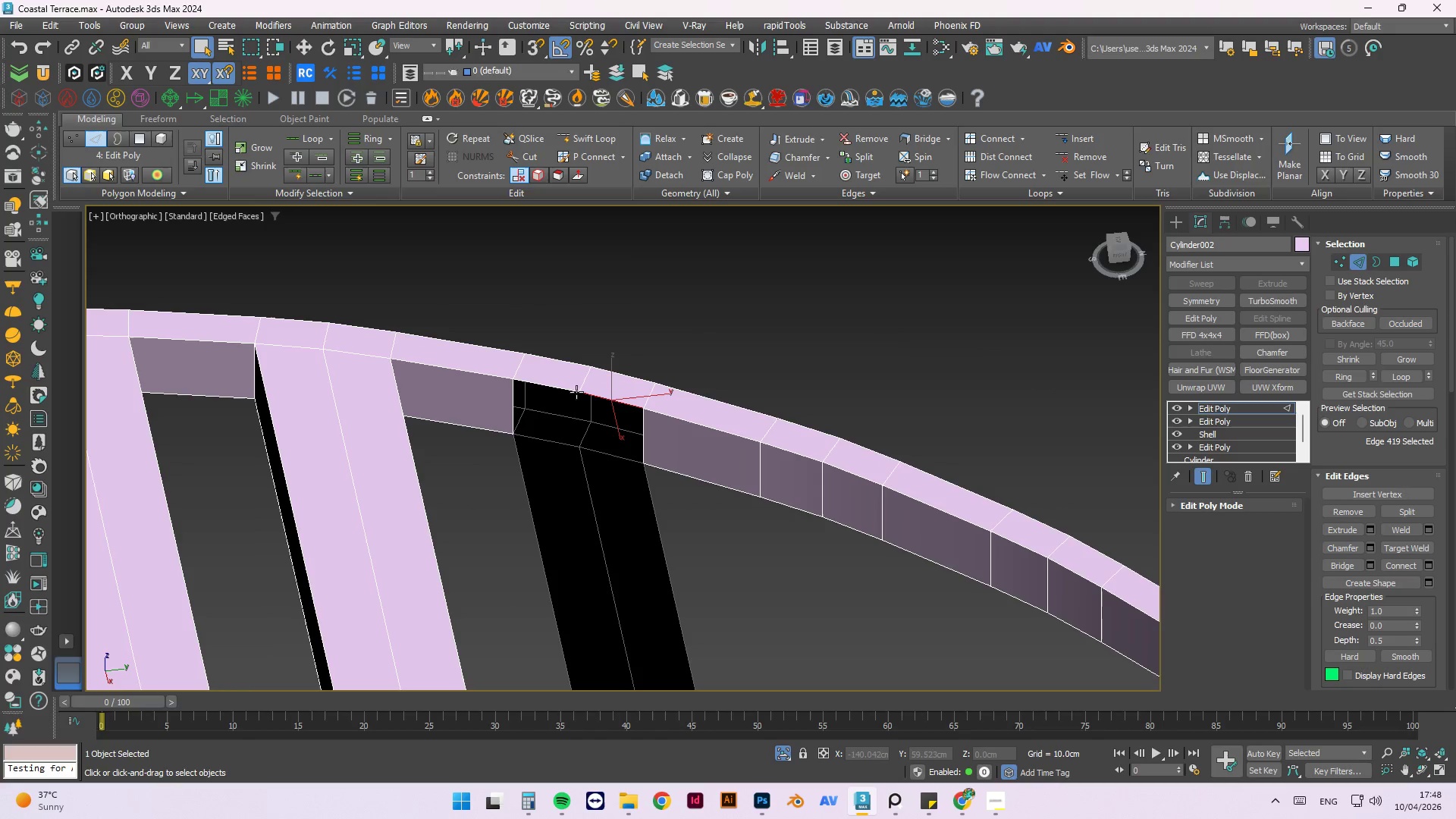 
scroll: coordinate [608, 403], scroll_direction: down, amount: 1.0
 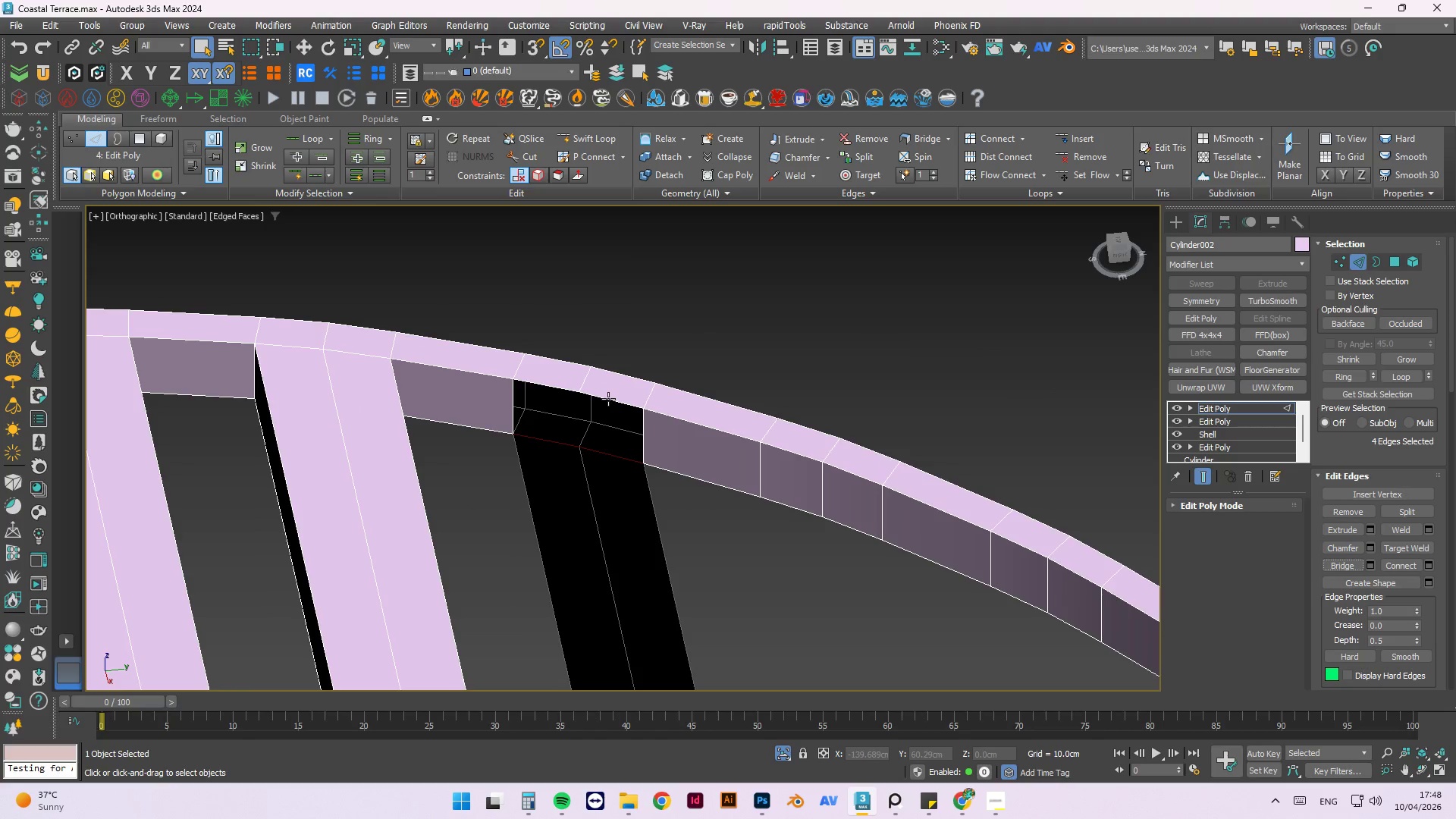 
hold_key(key=ControlLeft, duration=0.64)
left_click([573, 391])
 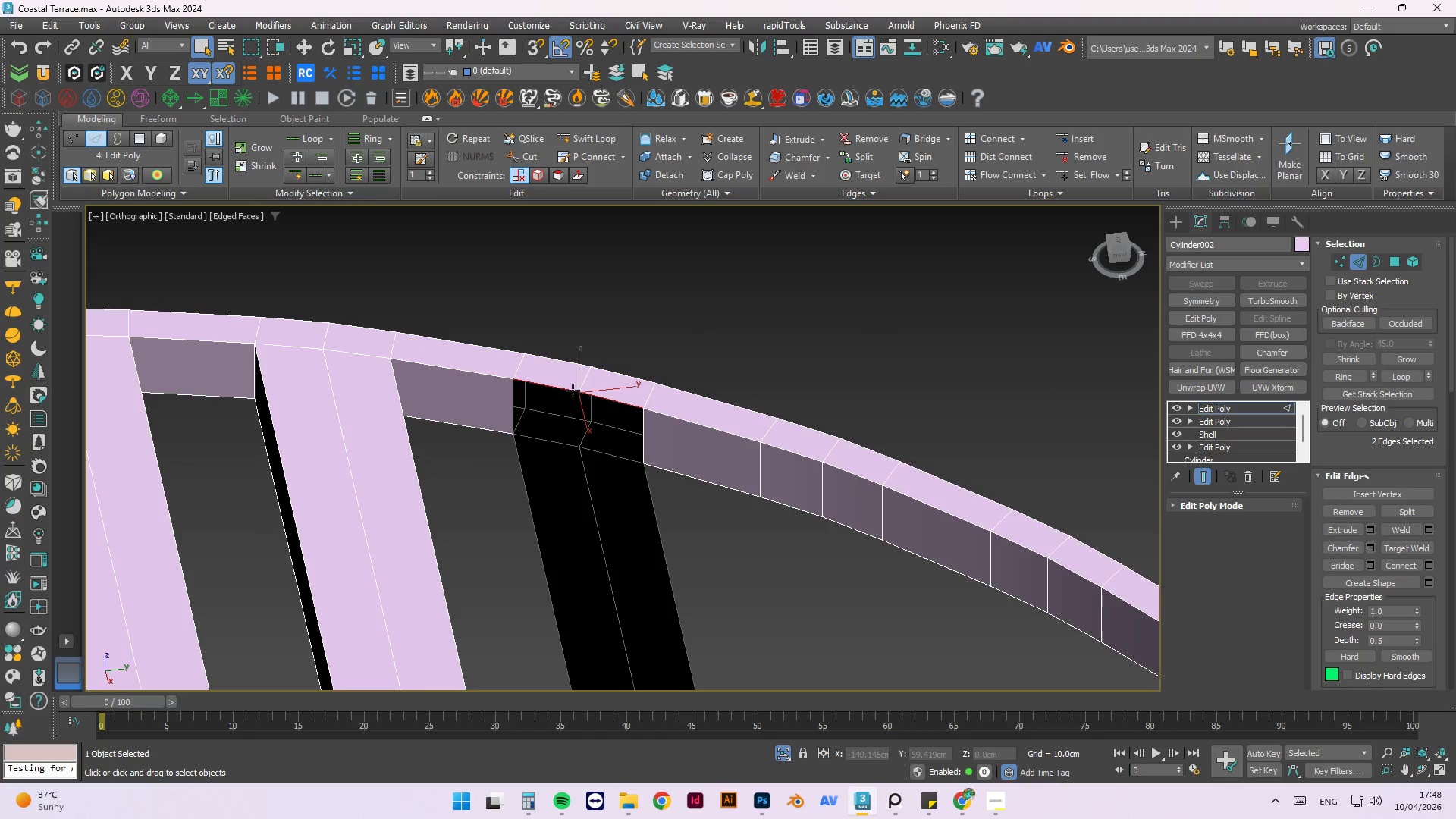 
hold_key(key=AltLeft, duration=0.53)
 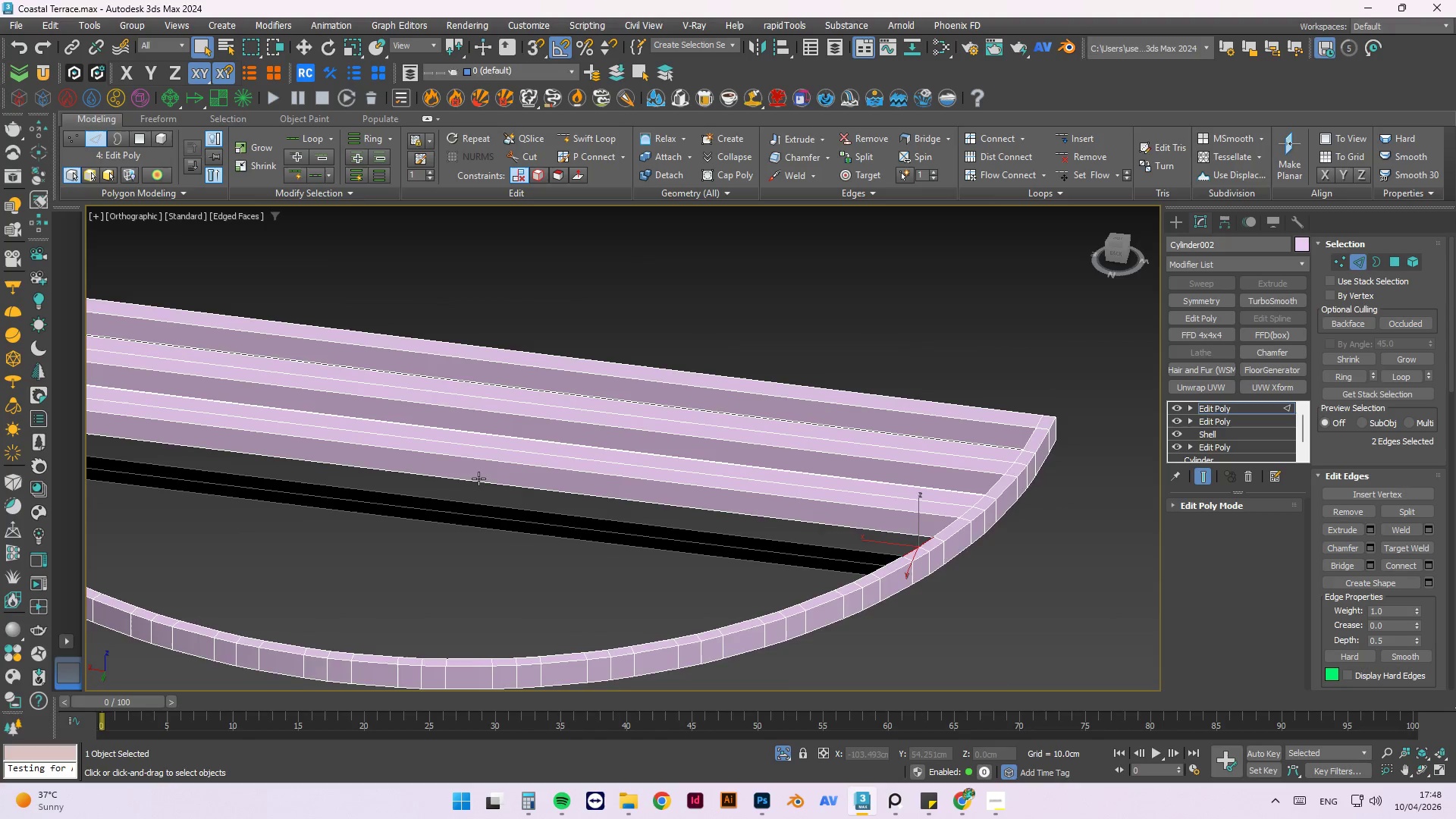 
scroll: coordinate [573, 391], scroll_direction: down, amount: 3.0
 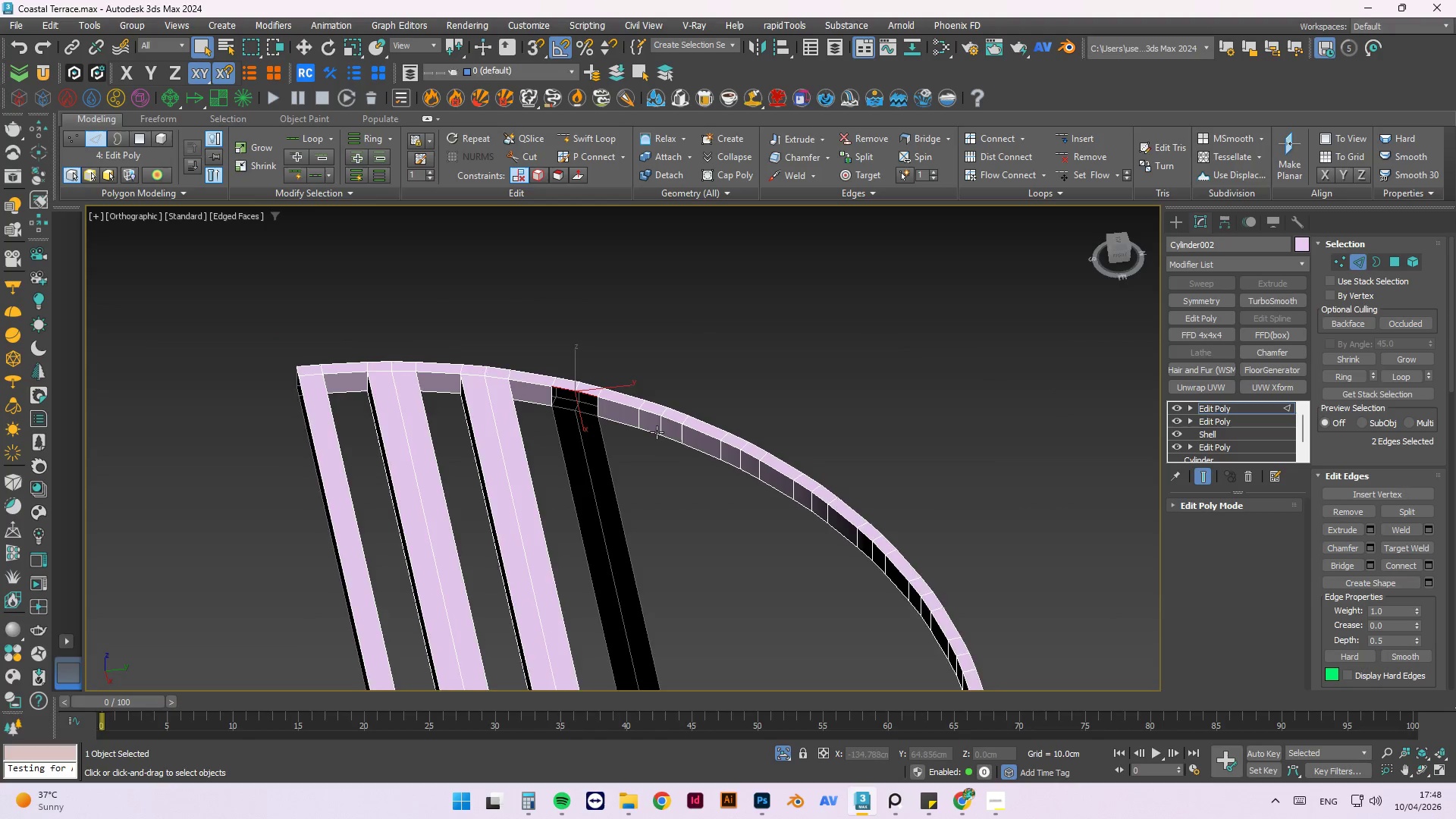 
hold_key(key=AltLeft, duration=1.62)
 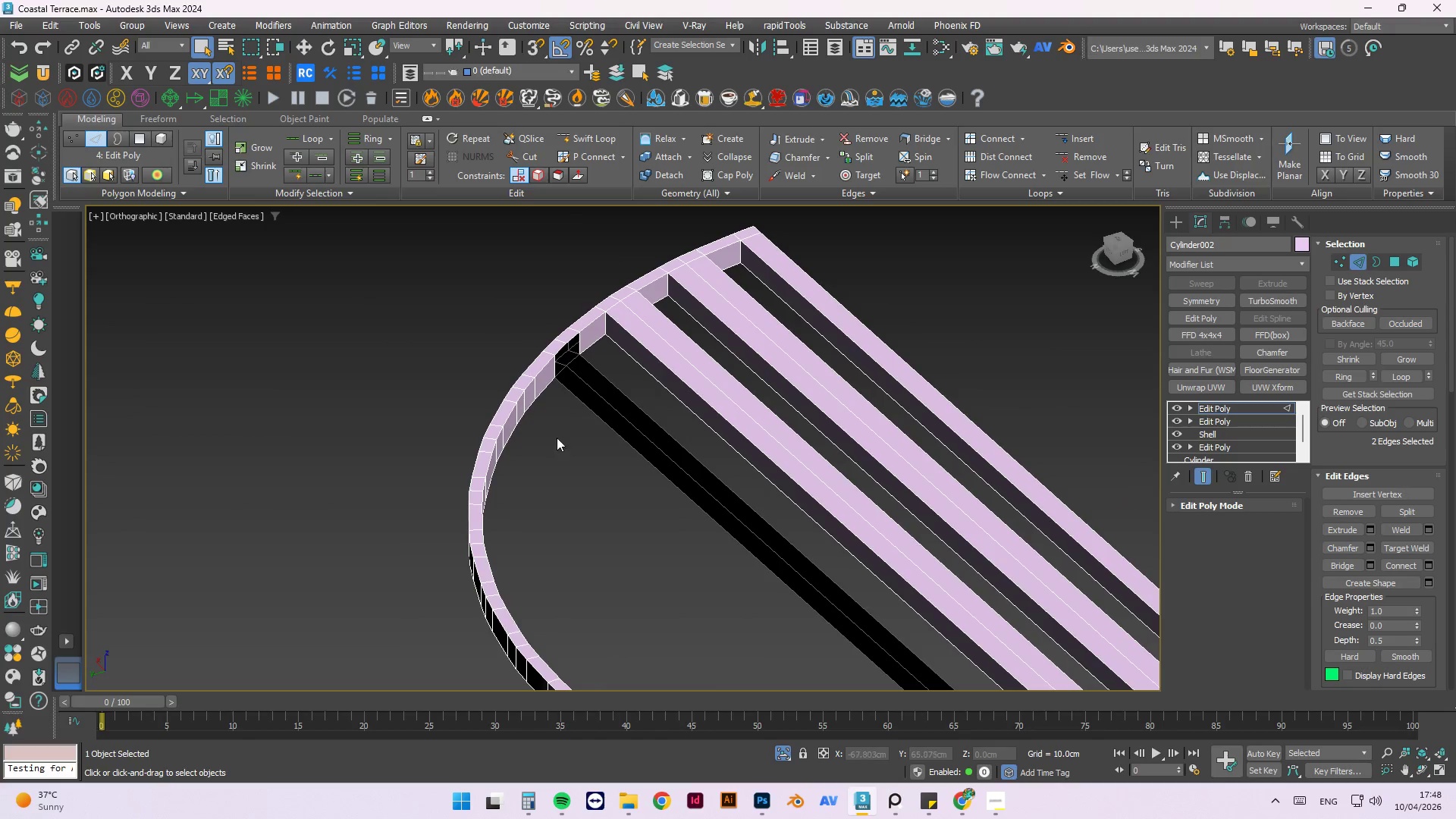 
scroll: coordinate [565, 367], scroll_direction: up, amount: 2.0
 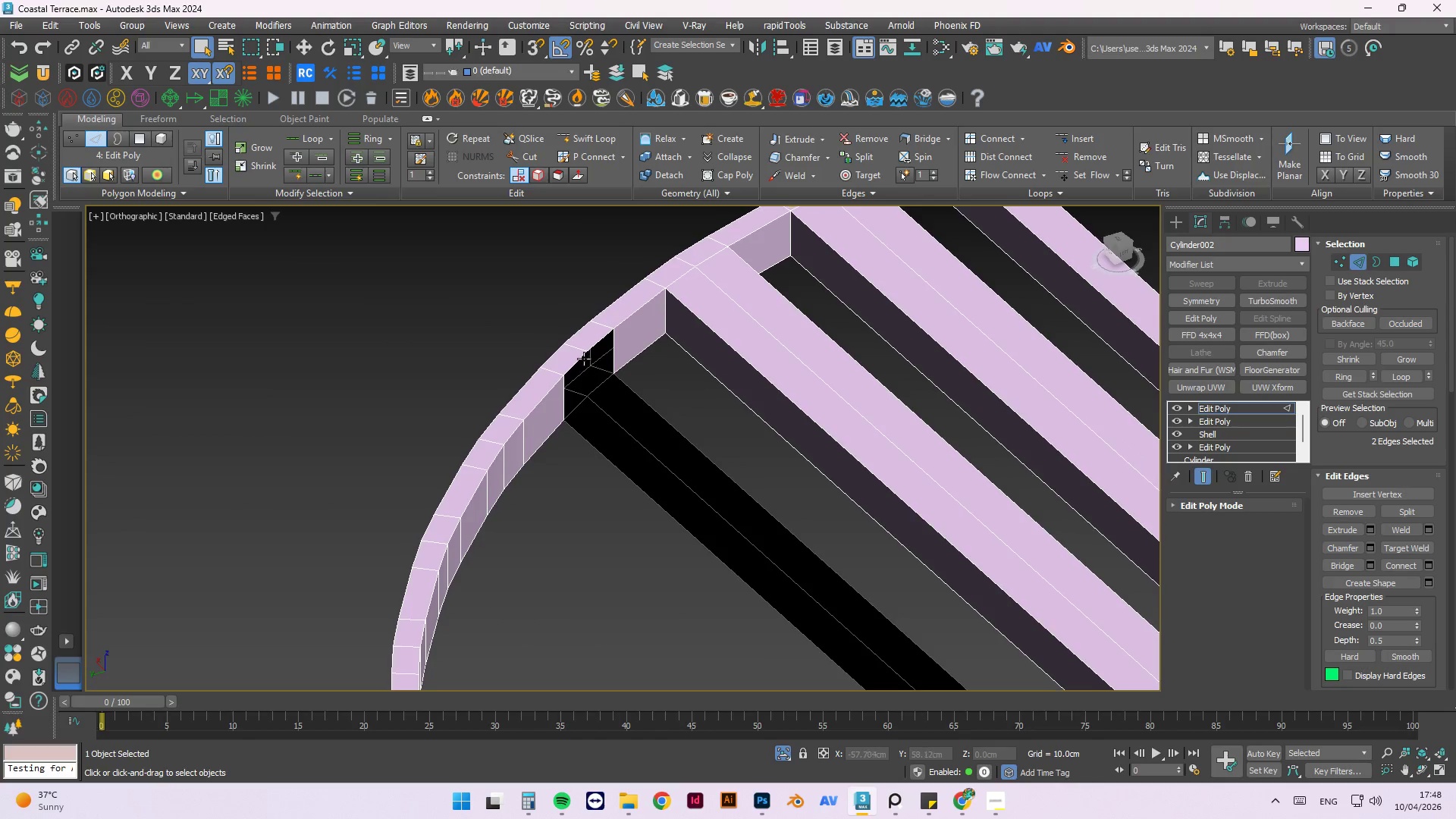 
hold_key(key=ControlLeft, duration=1.5)
 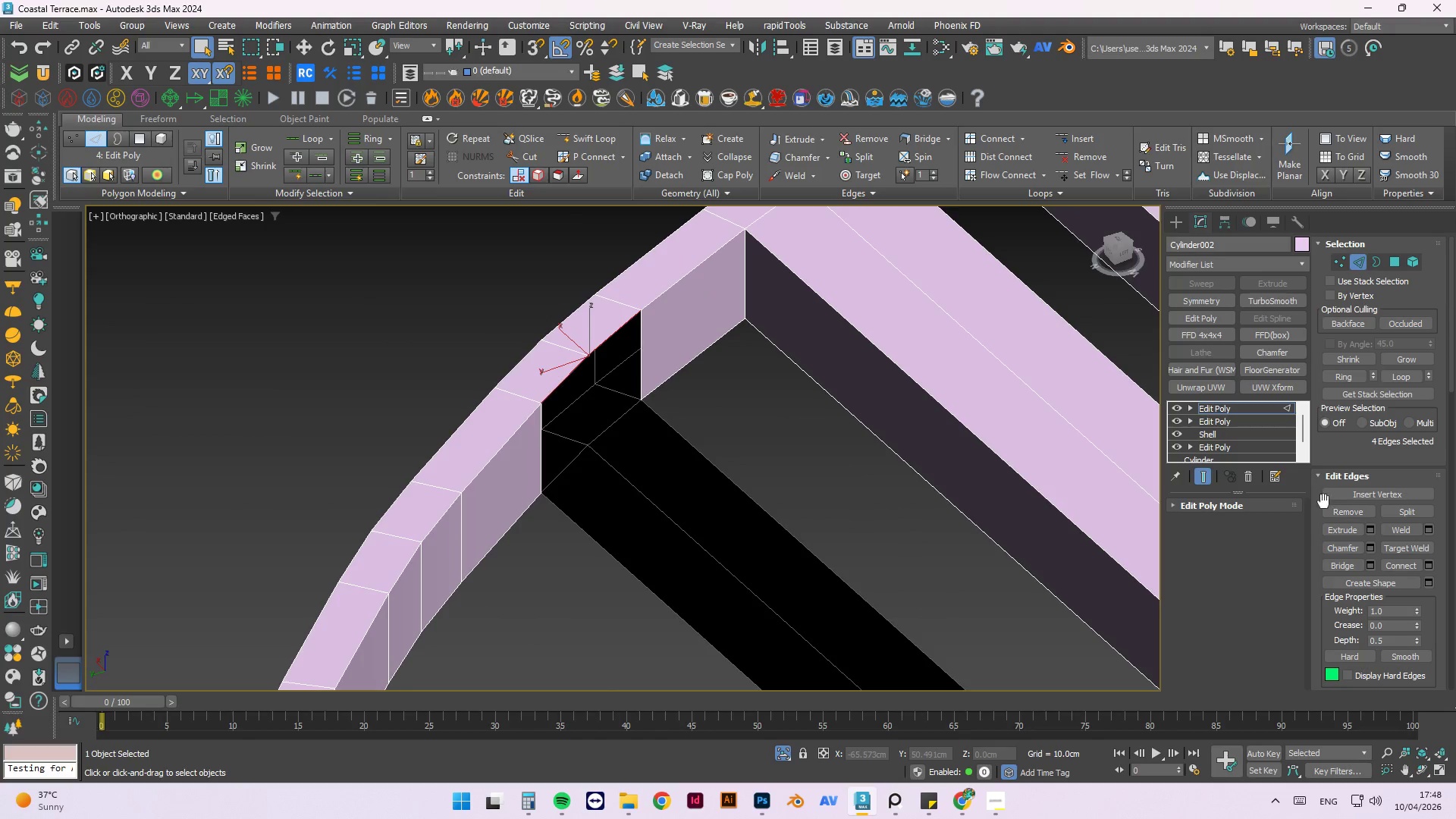 
scroll: coordinate [587, 345], scroll_direction: up, amount: 2.0
 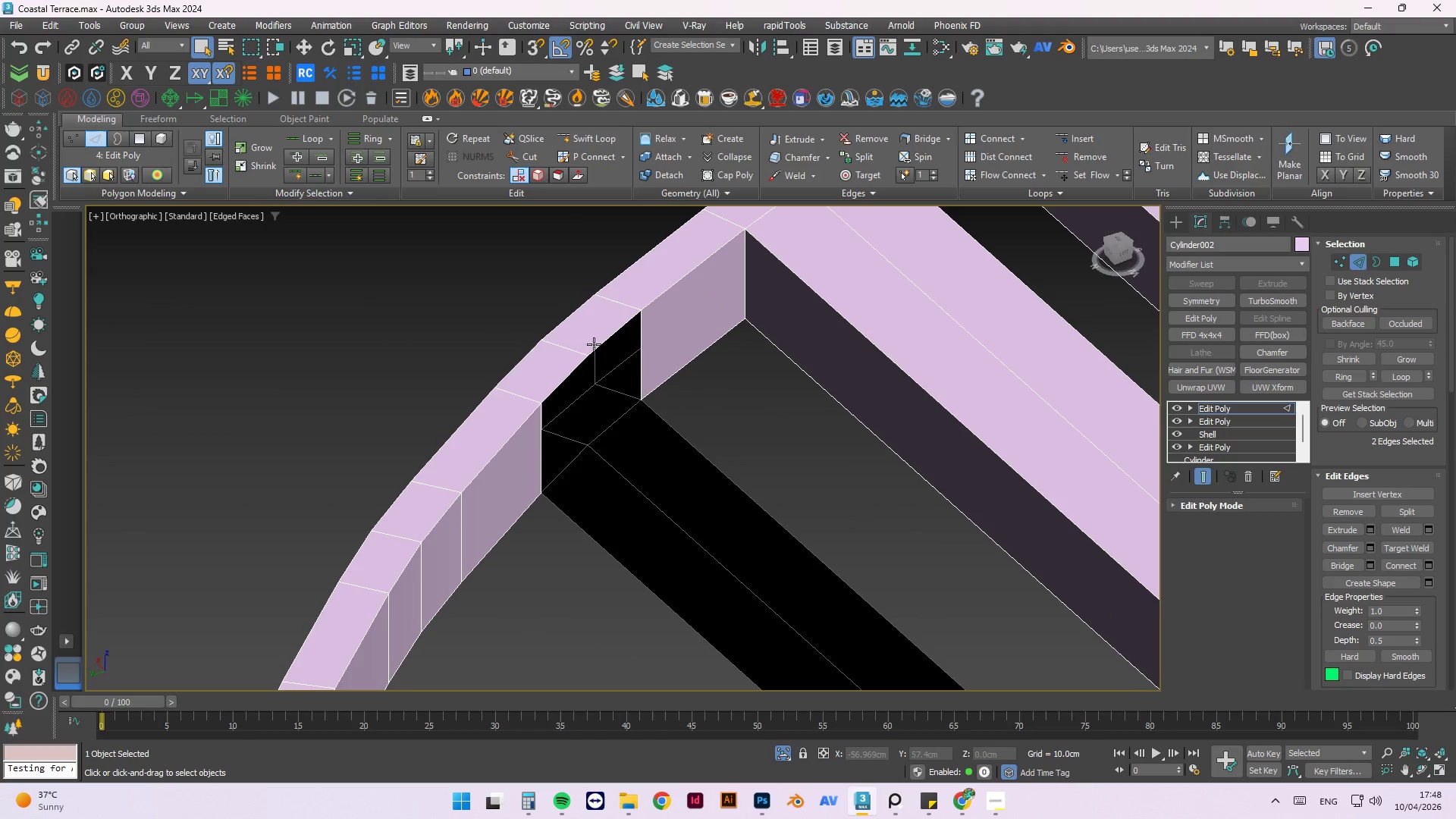 
left_click([595, 344])
 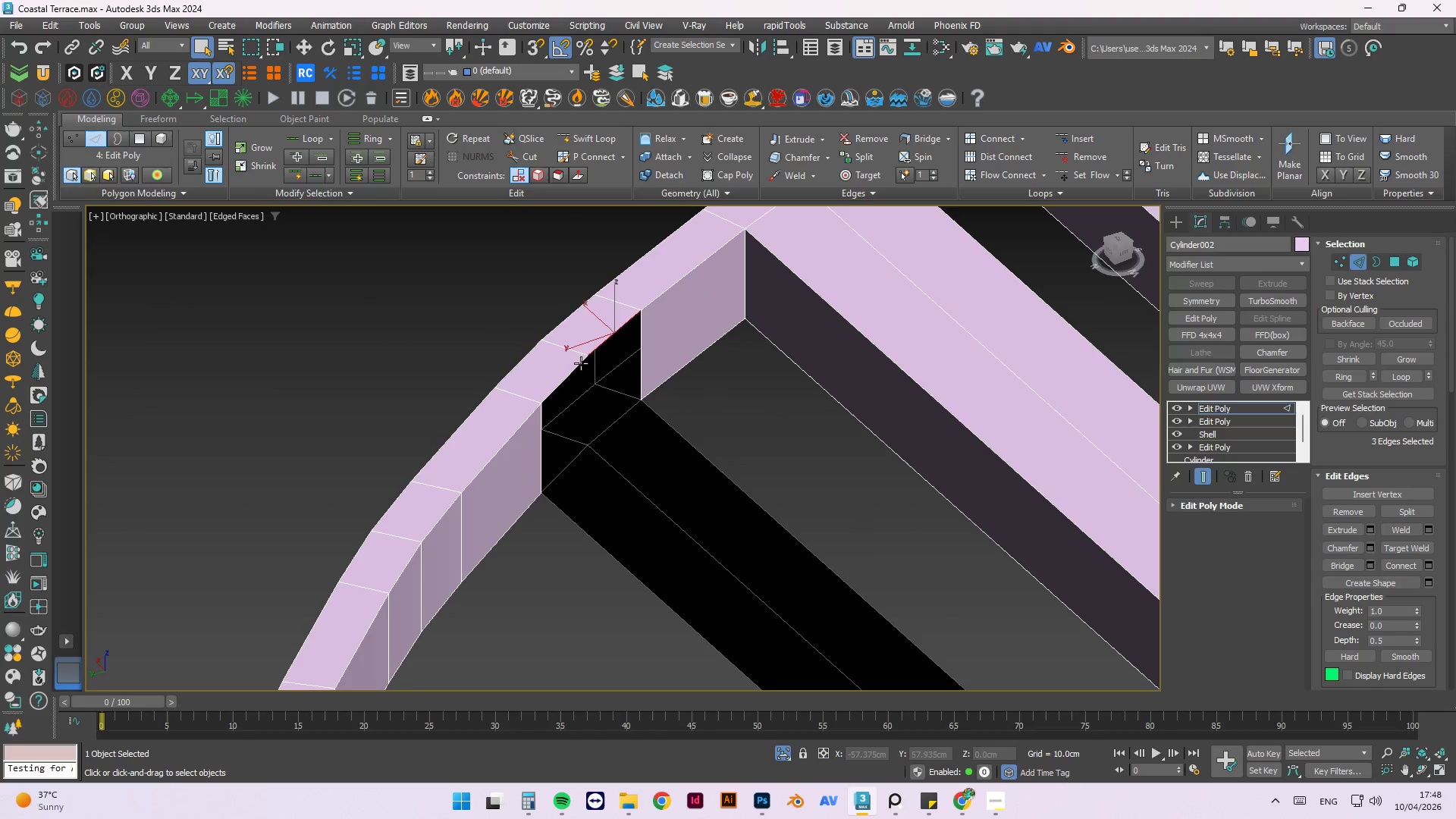 
left_click([581, 363])
 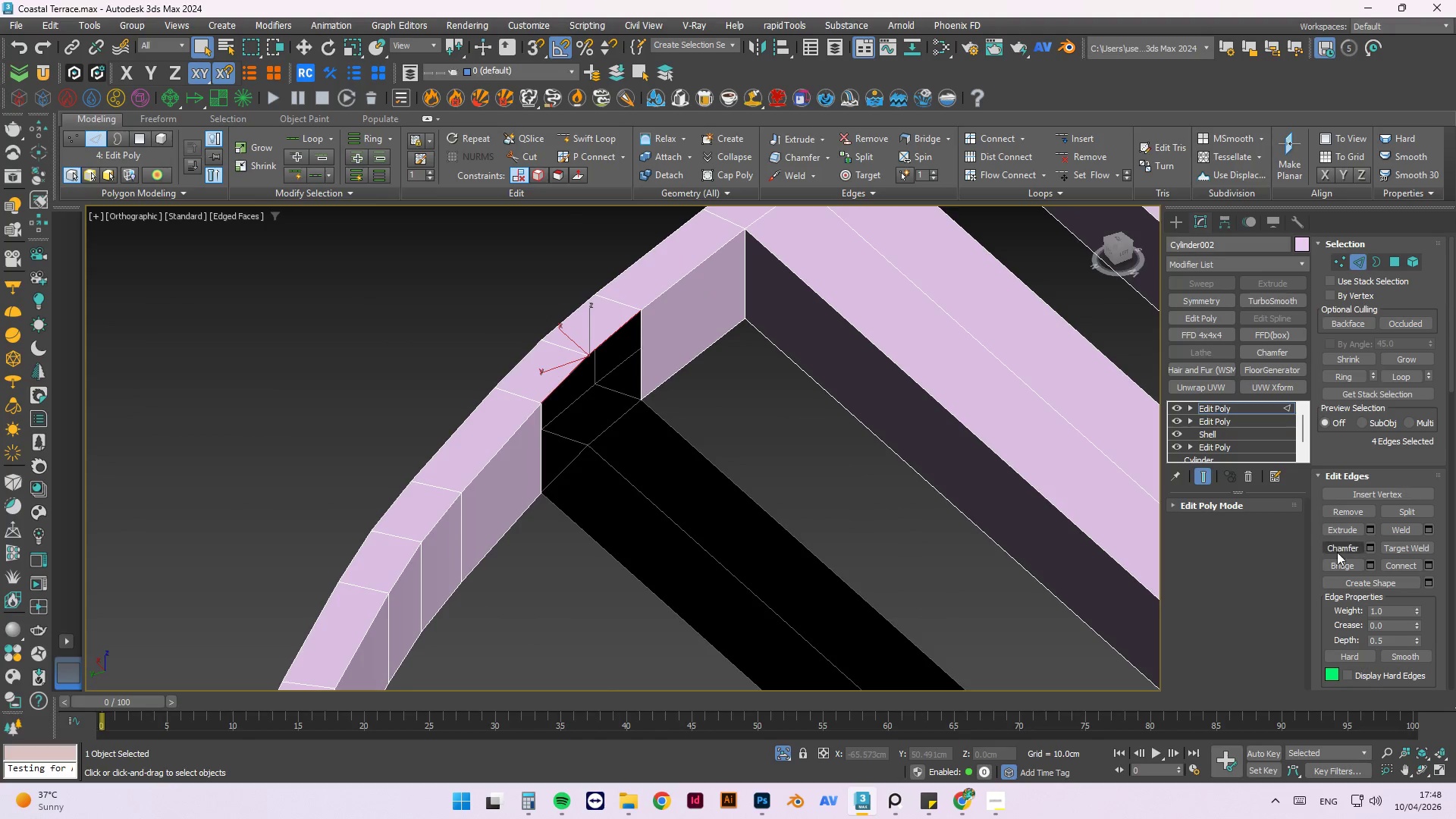 
left_click([1336, 564])
 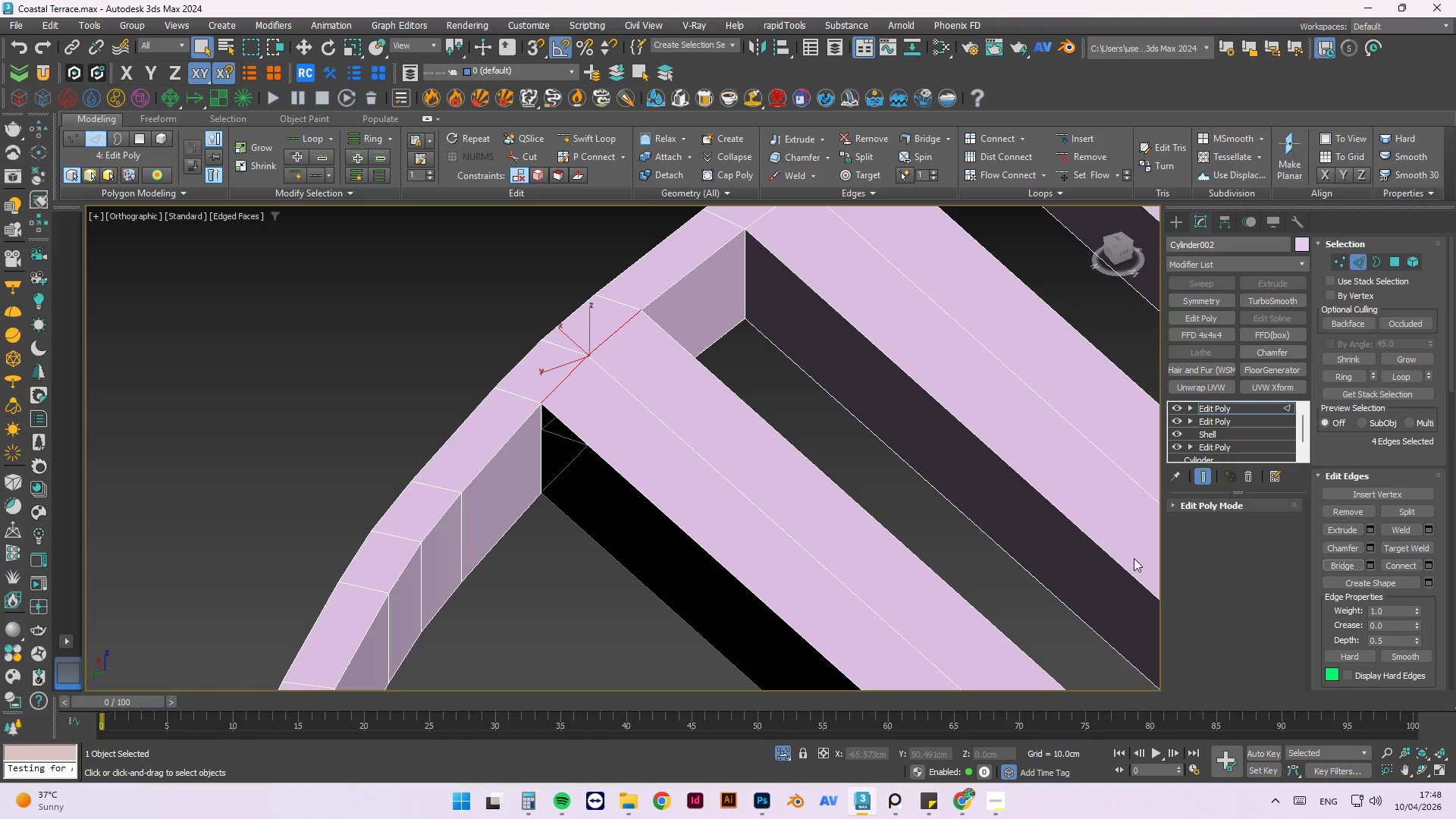 
hold_key(key=AltLeft, duration=0.5)
 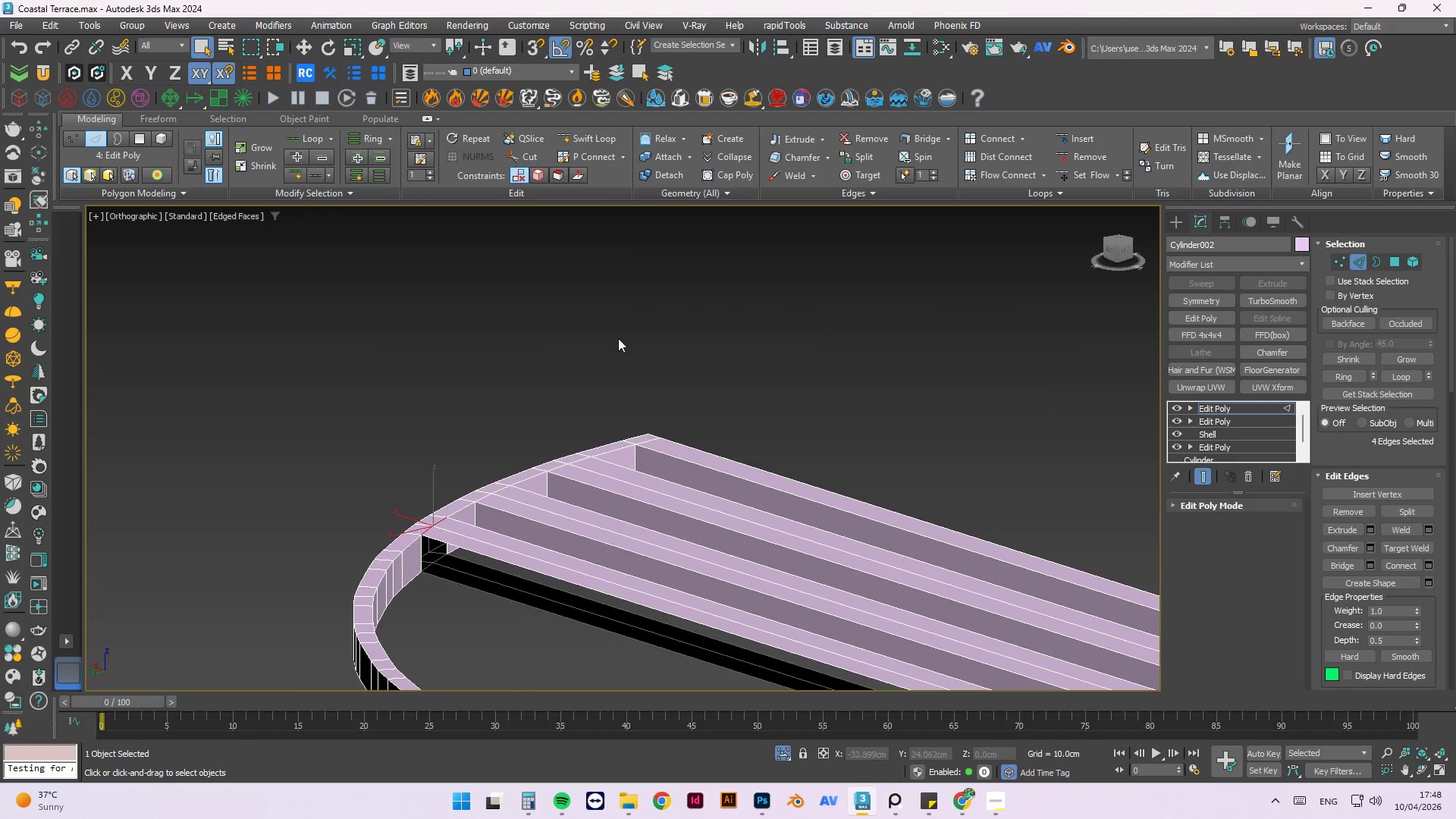 
scroll: coordinate [811, 469], scroll_direction: down, amount: 3.0
 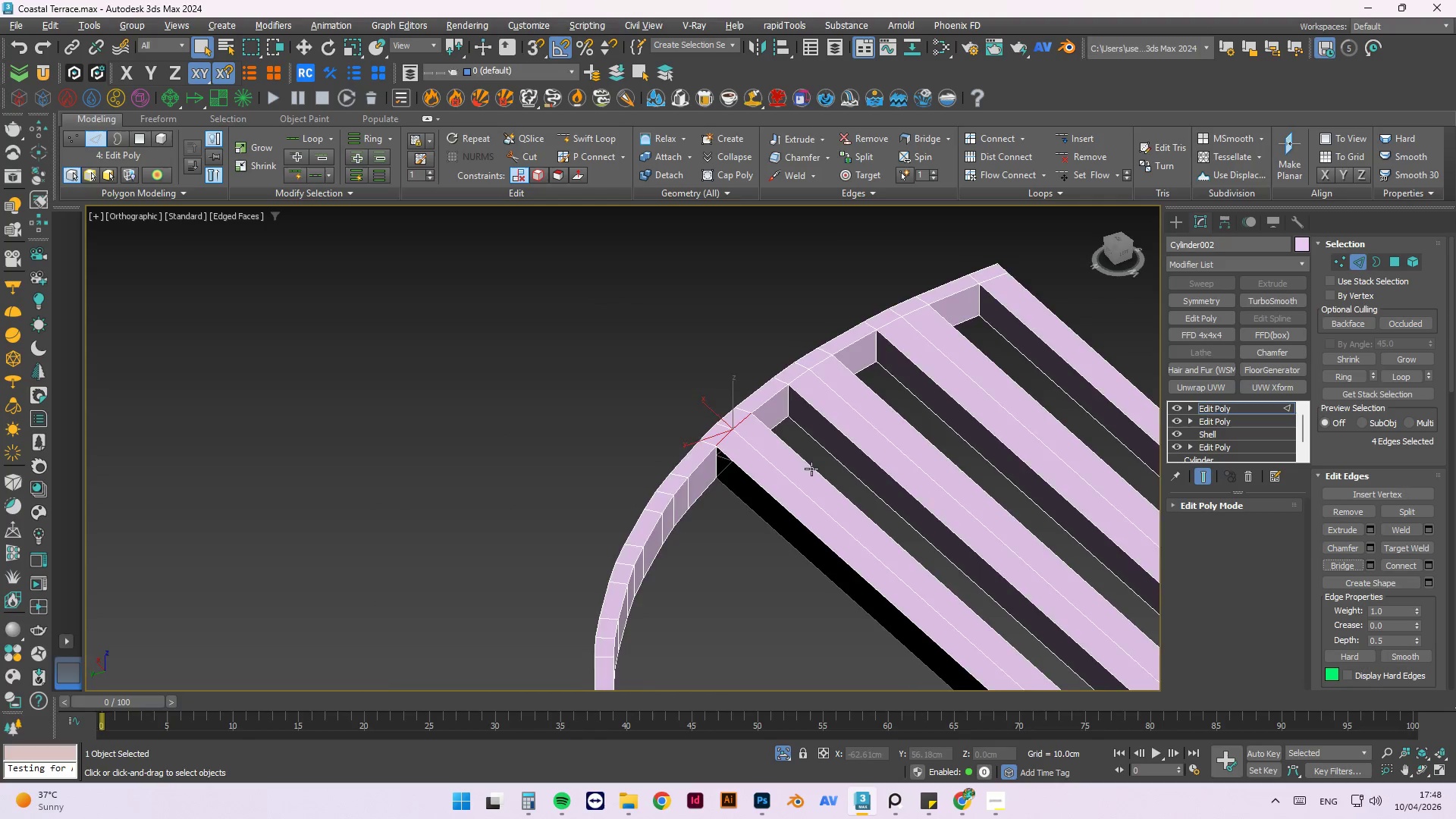 
hold_key(key=AltLeft, duration=0.39)
 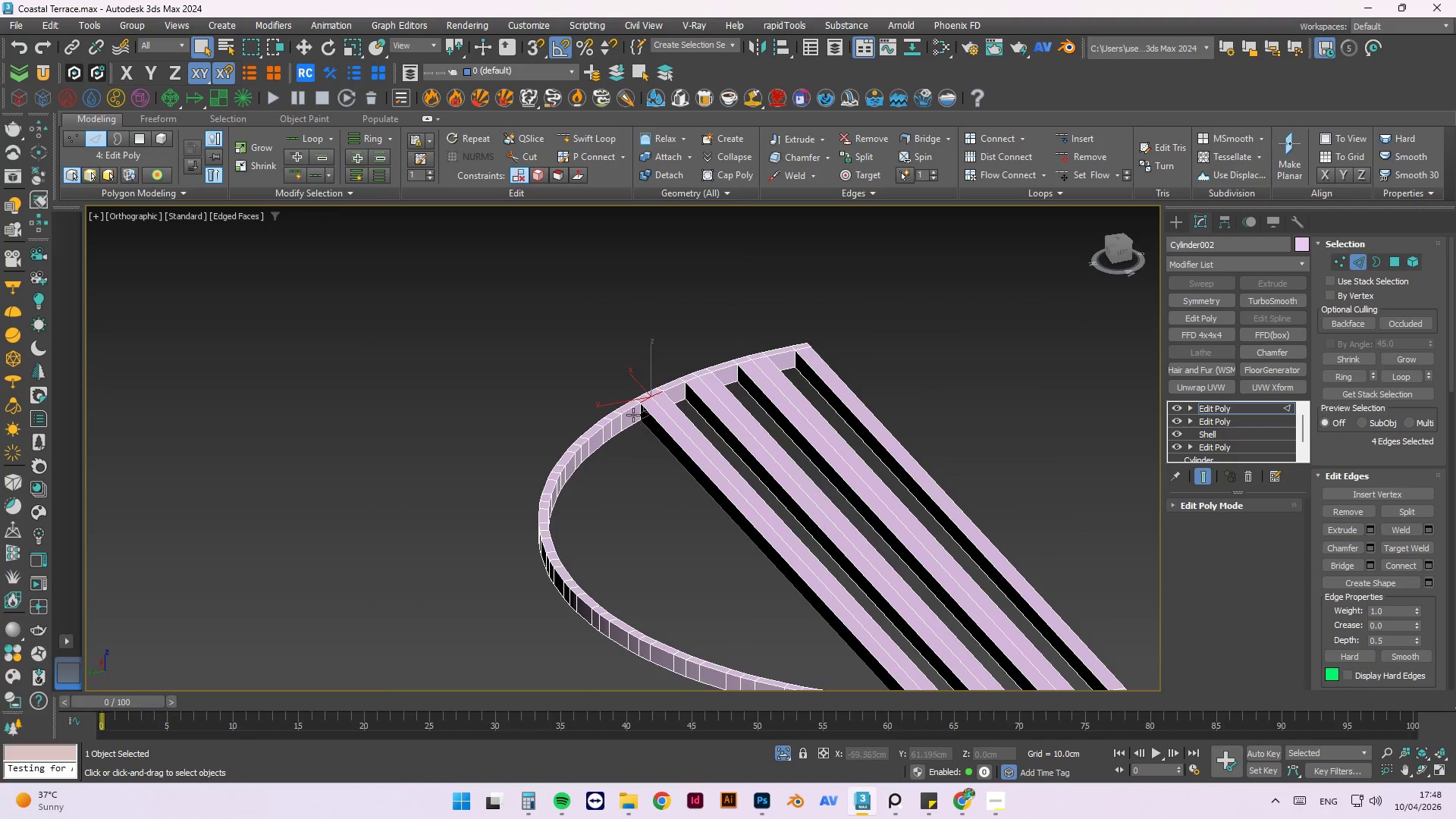 
scroll: coordinate [673, 411], scroll_direction: down, amount: 2.0
 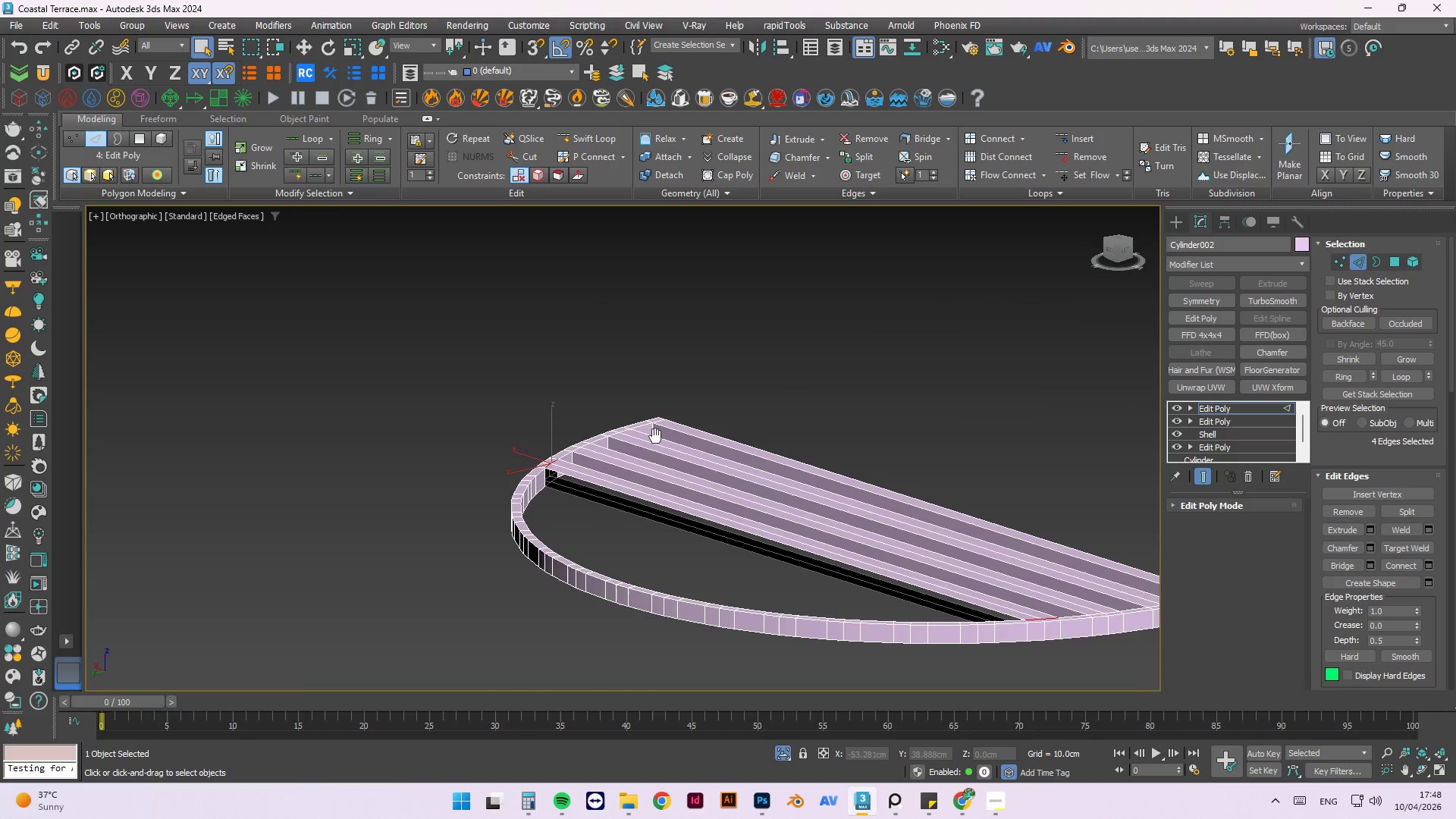 
scroll: coordinate [639, 405], scroll_direction: up, amount: 5.0
 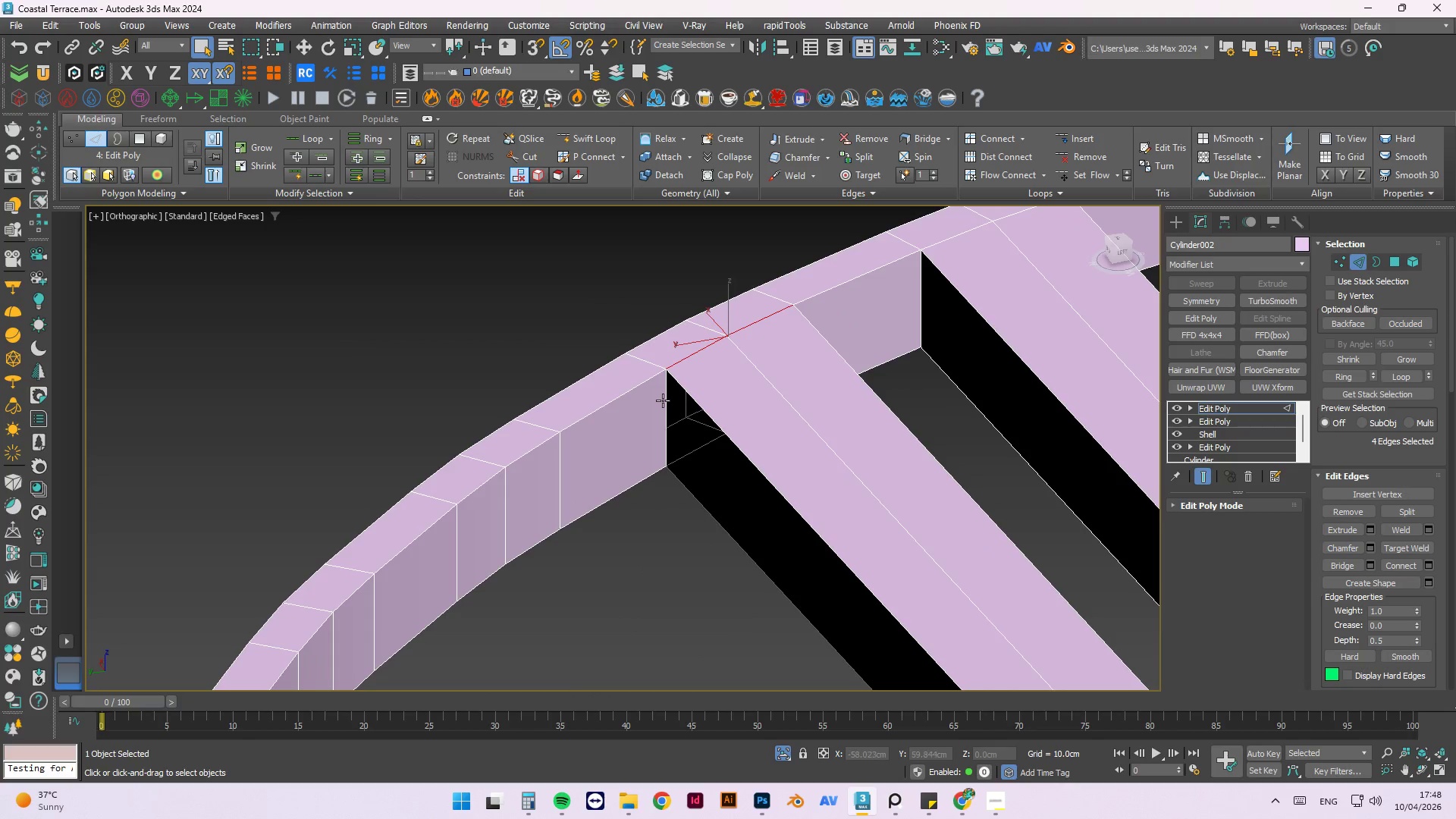 
left_click([663, 400])
 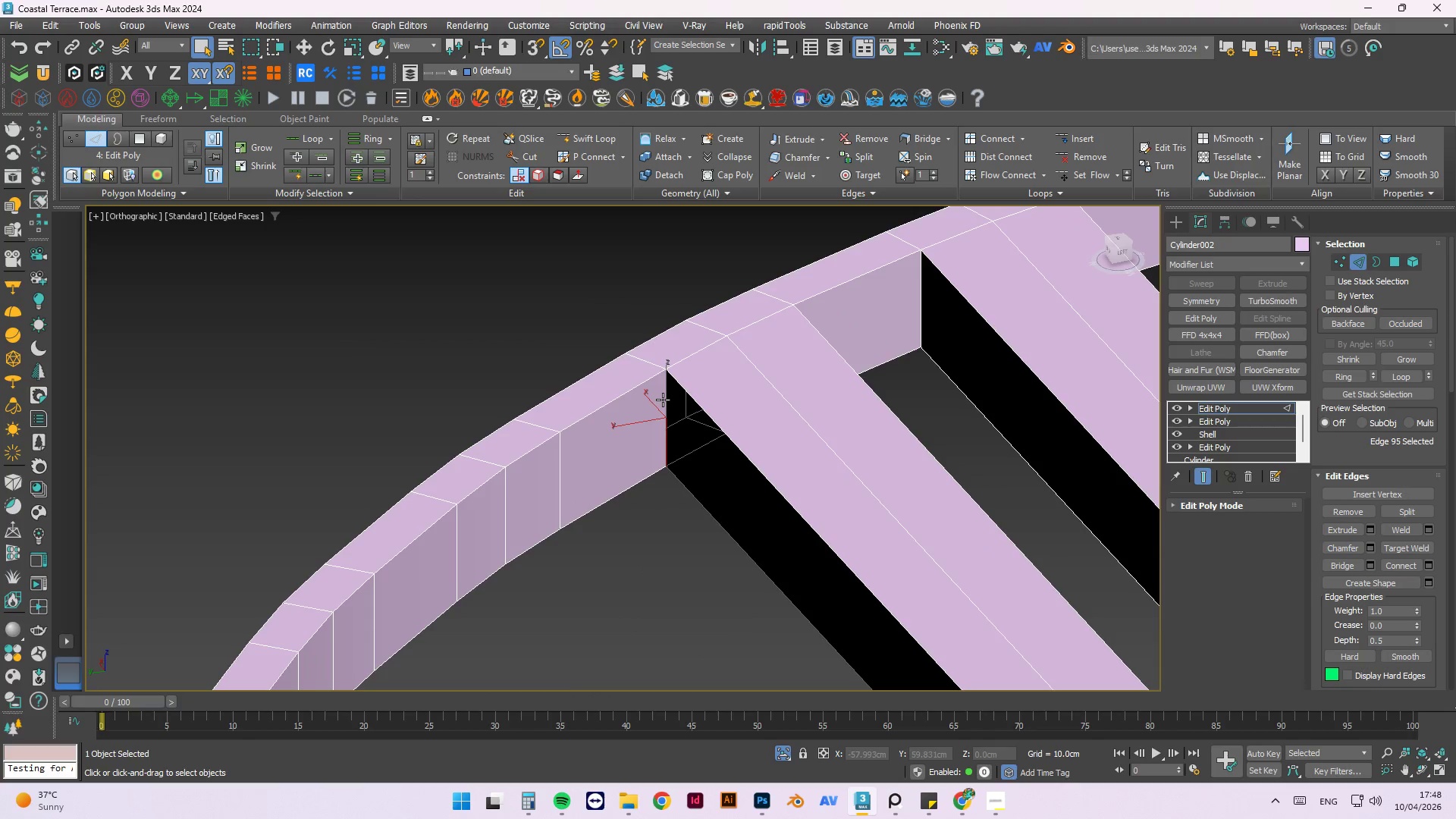 
key(Alt+AltLeft)
 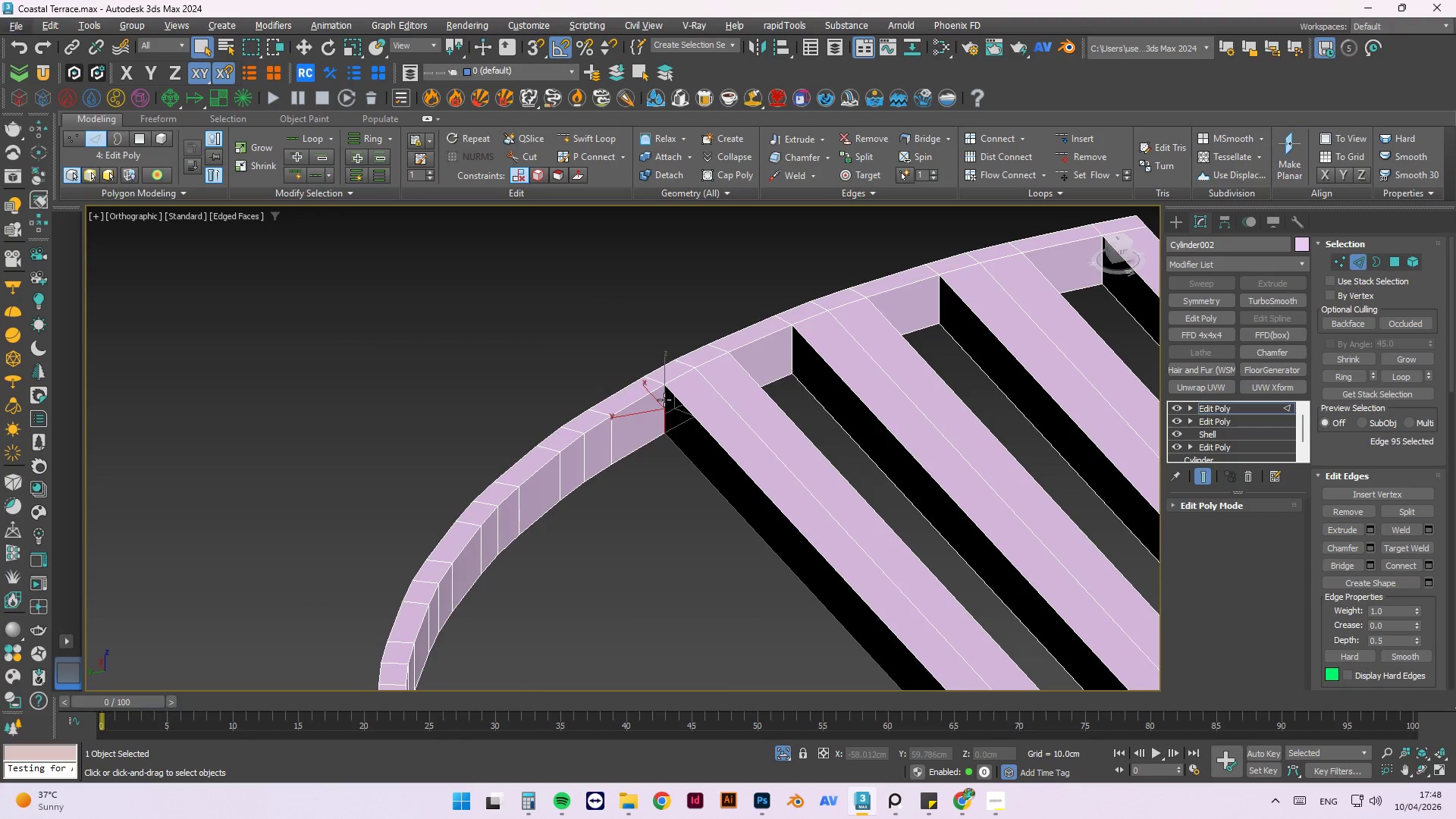 
scroll: coordinate [663, 400], scroll_direction: down, amount: 2.0
 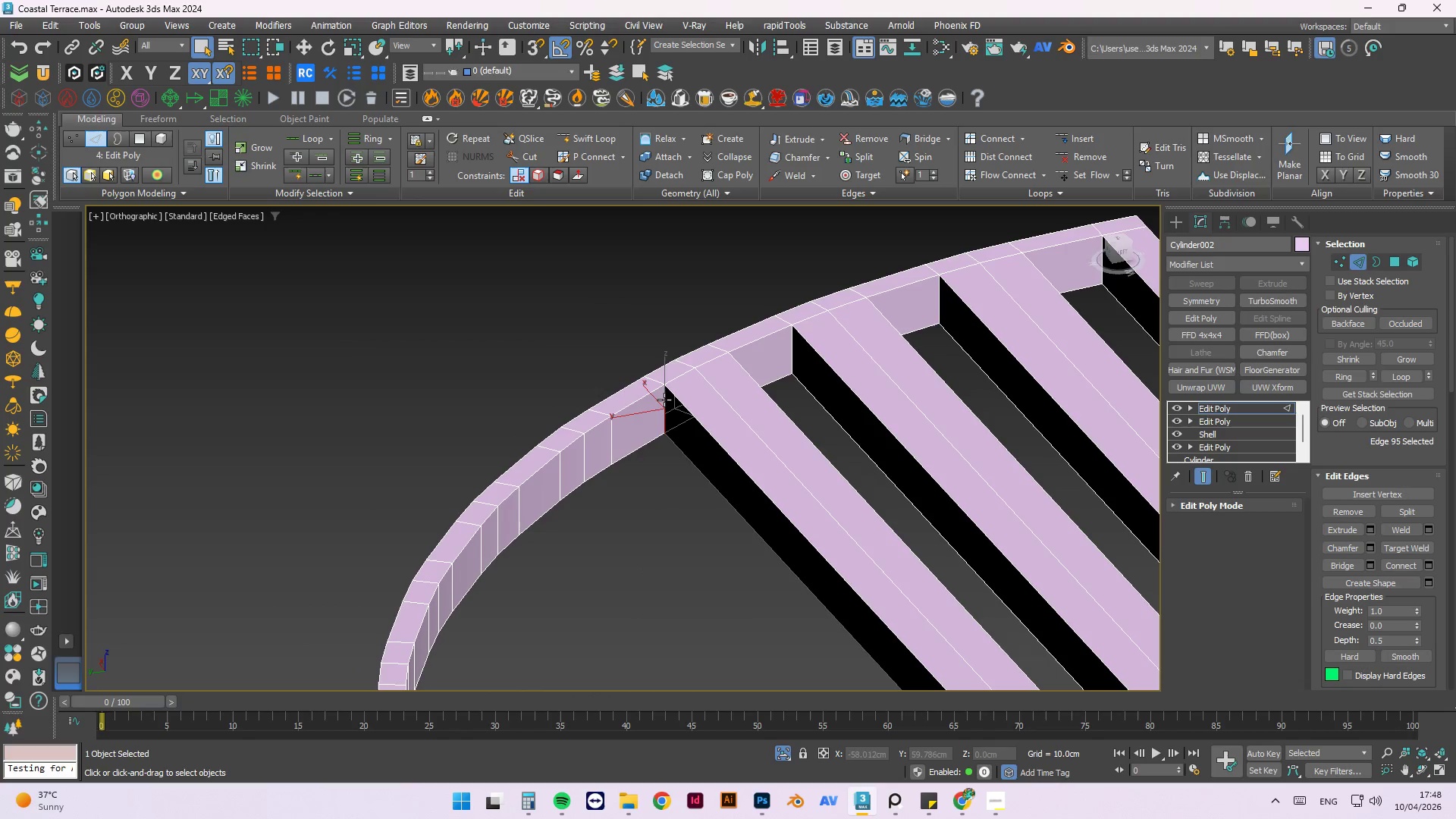 
hold_key(key=AltLeft, duration=0.66)
 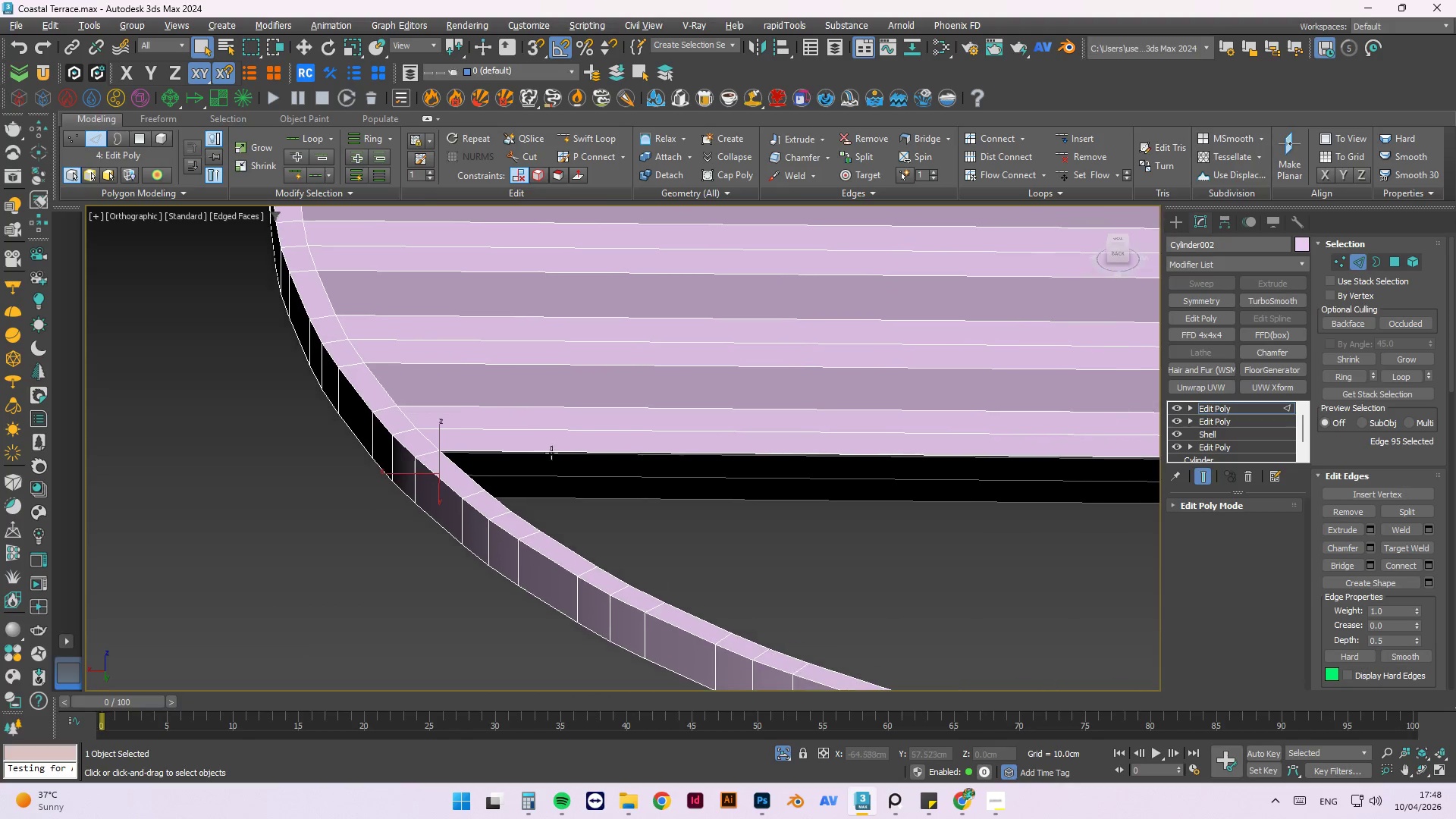 
hold_key(key=AltLeft, duration=0.33)
 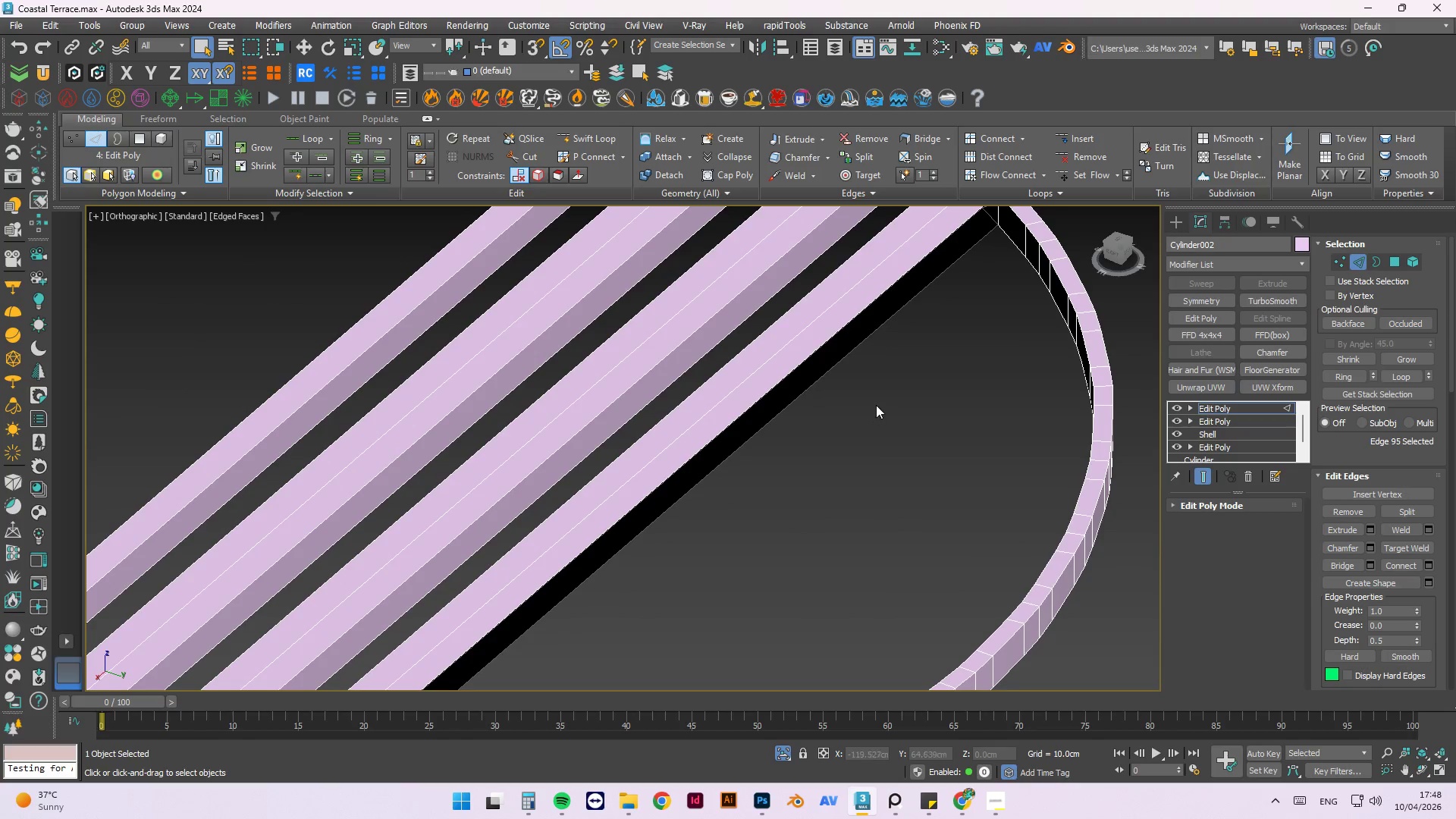 
scroll: coordinate [563, 452], scroll_direction: down, amount: 1.0
 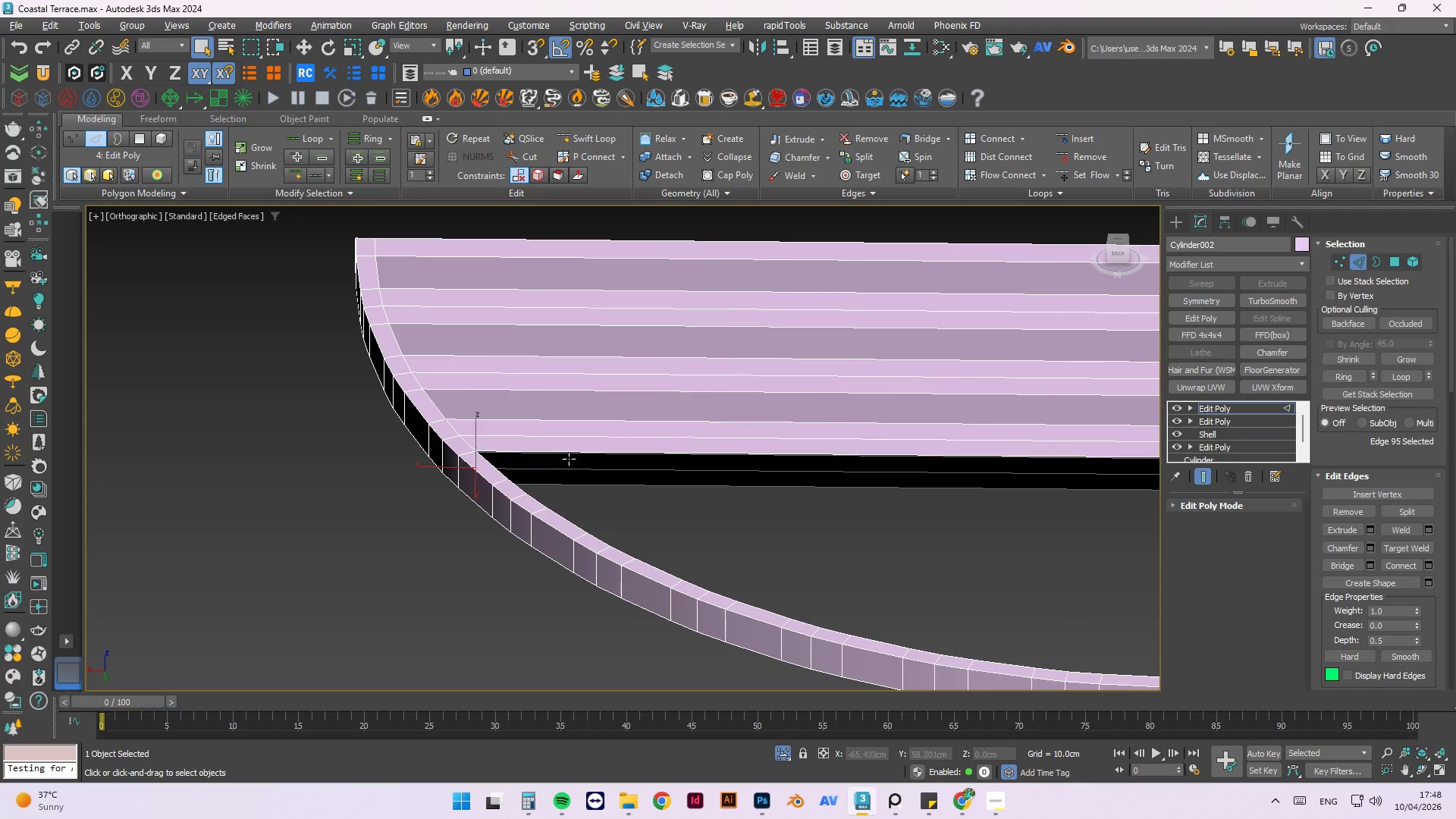 
scroll: coordinate [968, 302], scroll_direction: up, amount: 1.0
 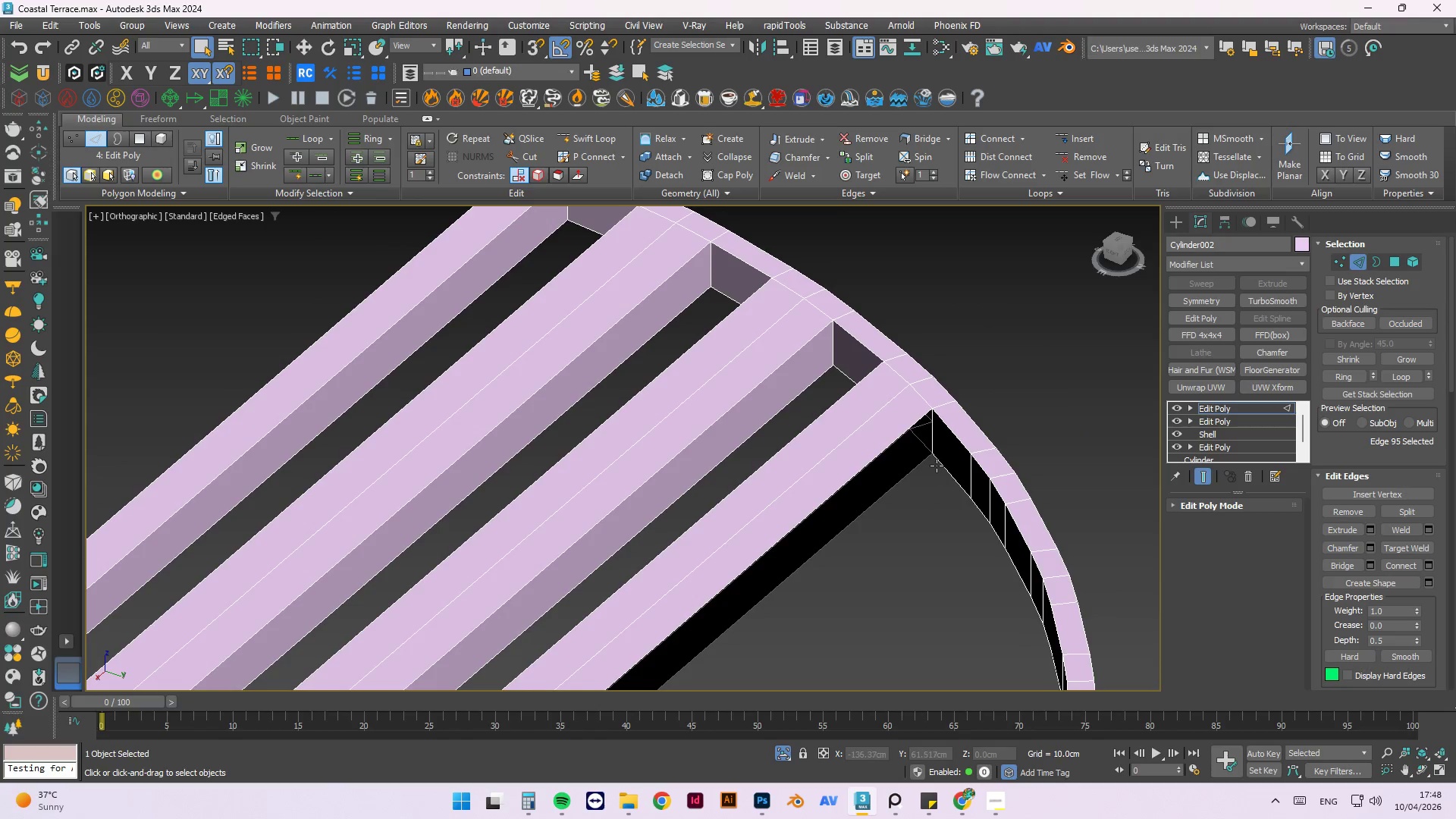 
key(Control+ControlLeft)
 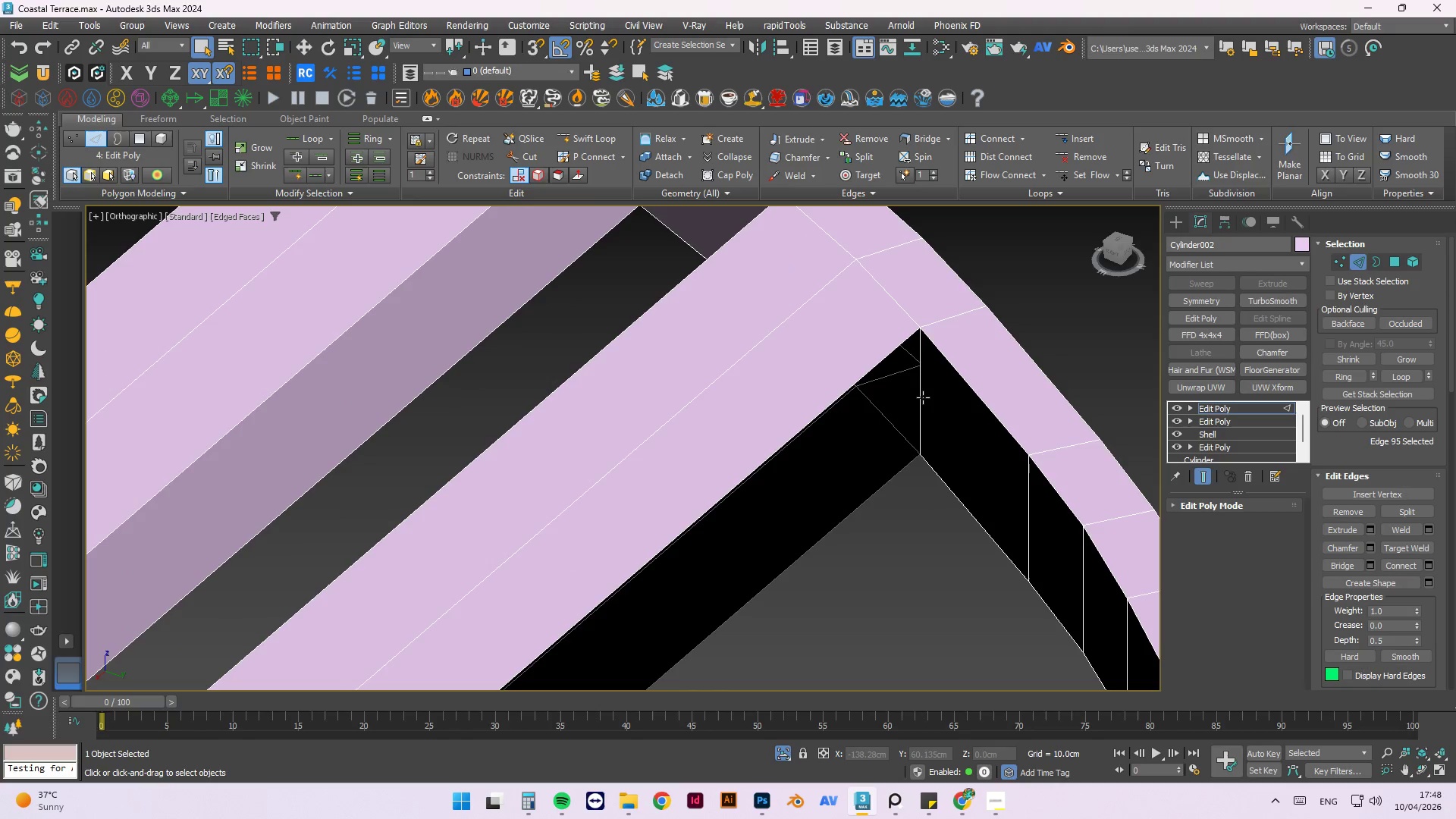 
scroll: coordinate [940, 444], scroll_direction: up, amount: 3.0
 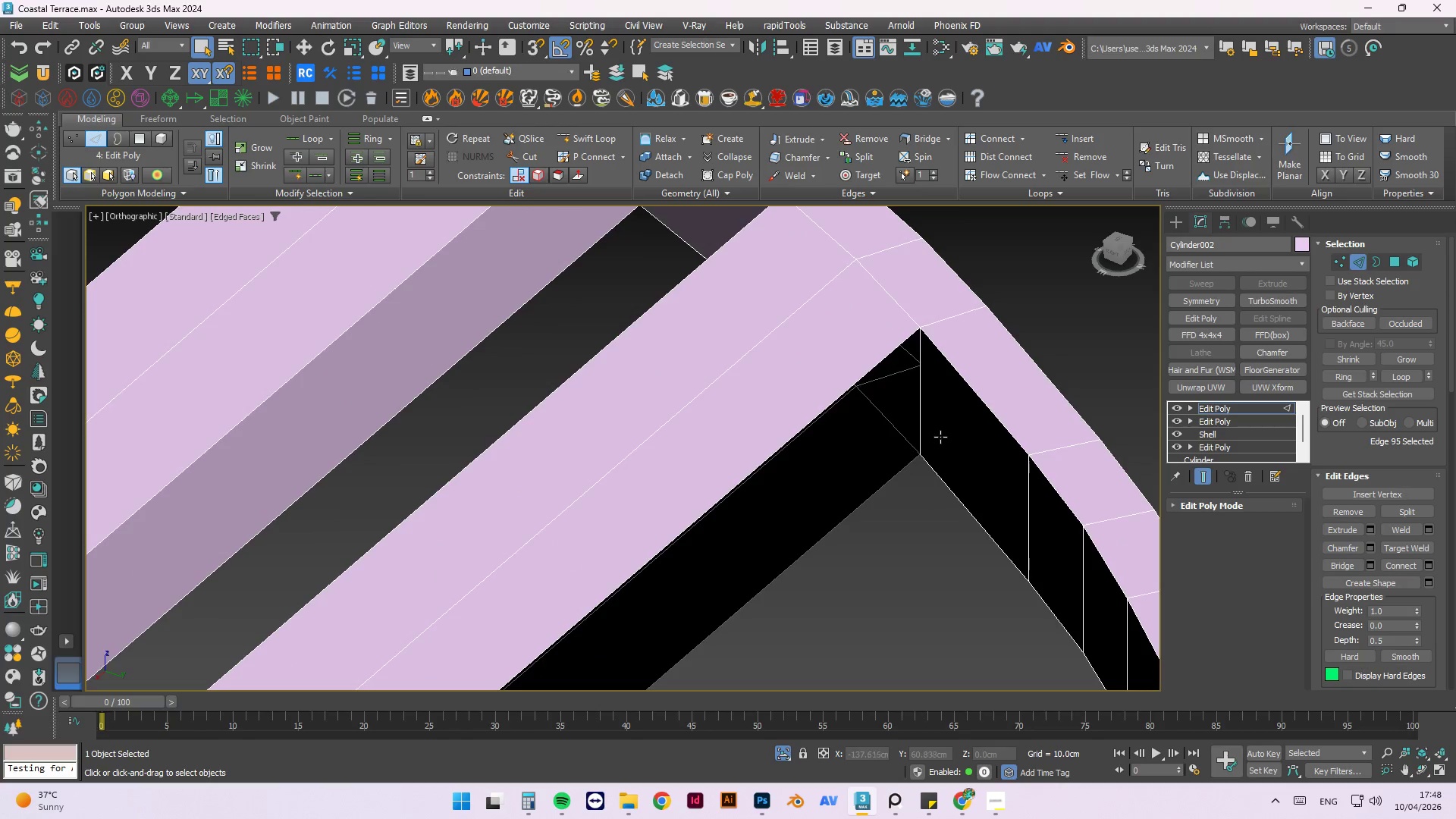 
hold_key(key=ControlLeft, duration=1.05)
left_click([922, 396])
 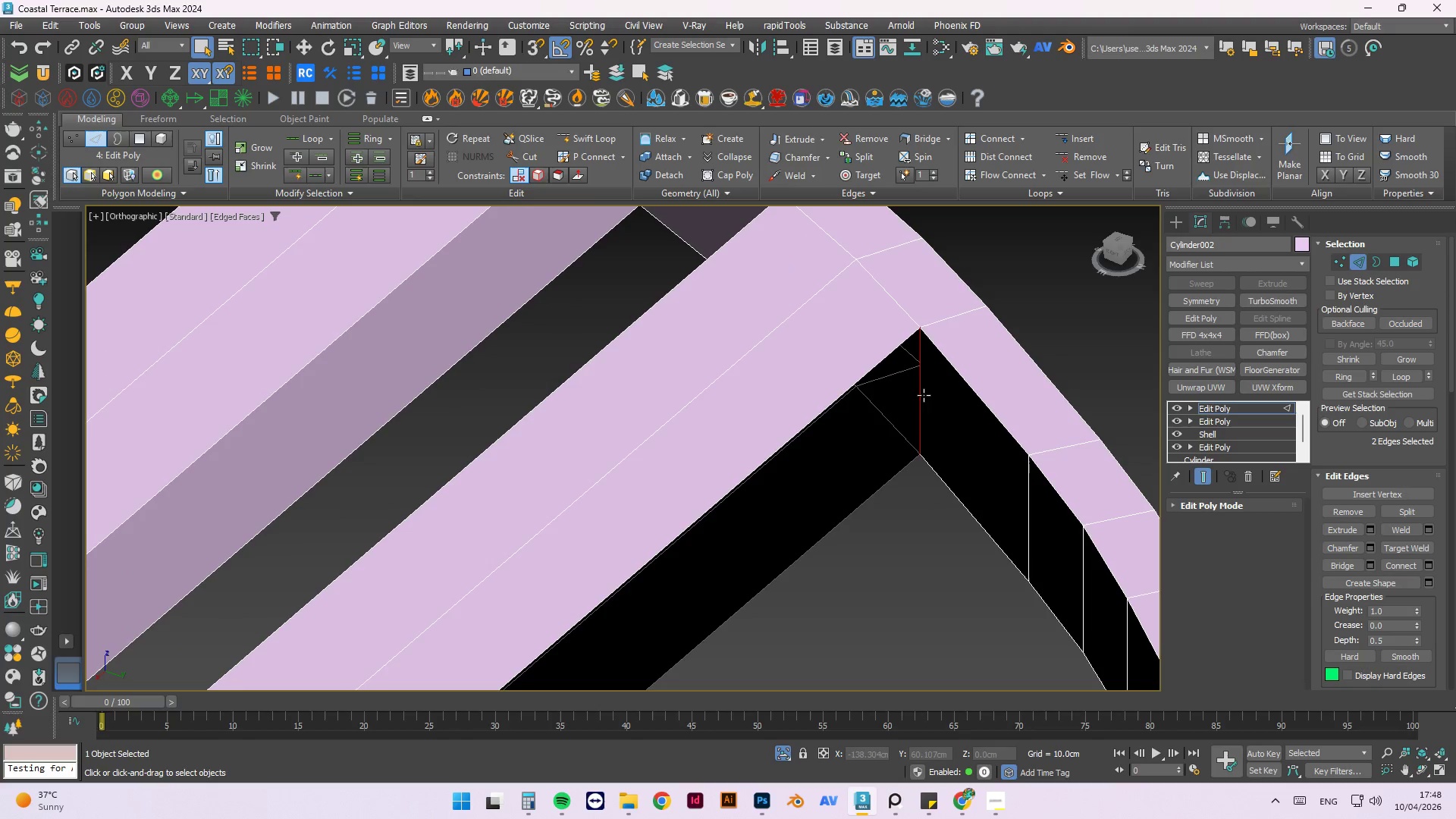 
scroll: coordinate [977, 401], scroll_direction: down, amount: 1.0
 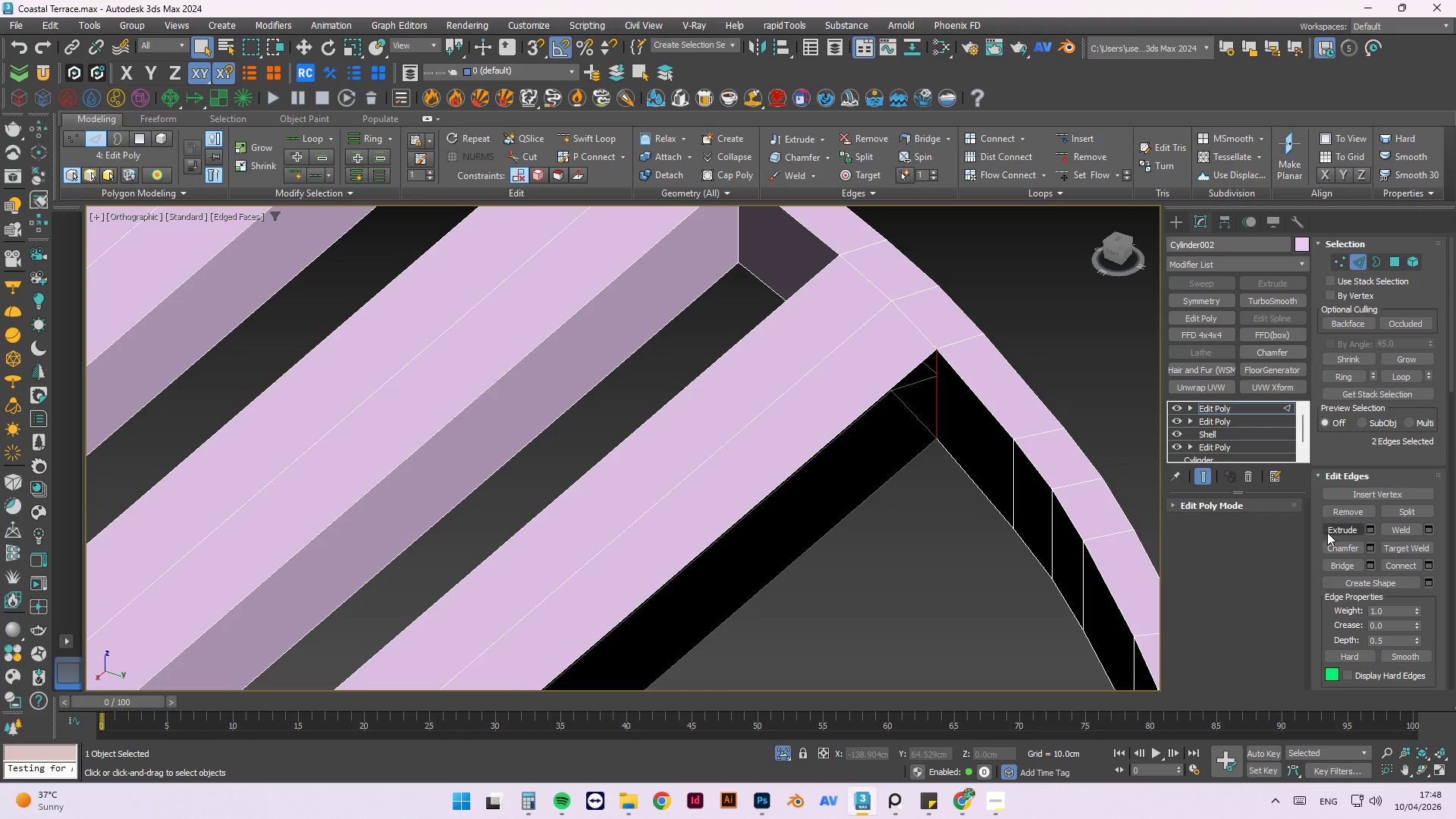 
left_click([1339, 562])
 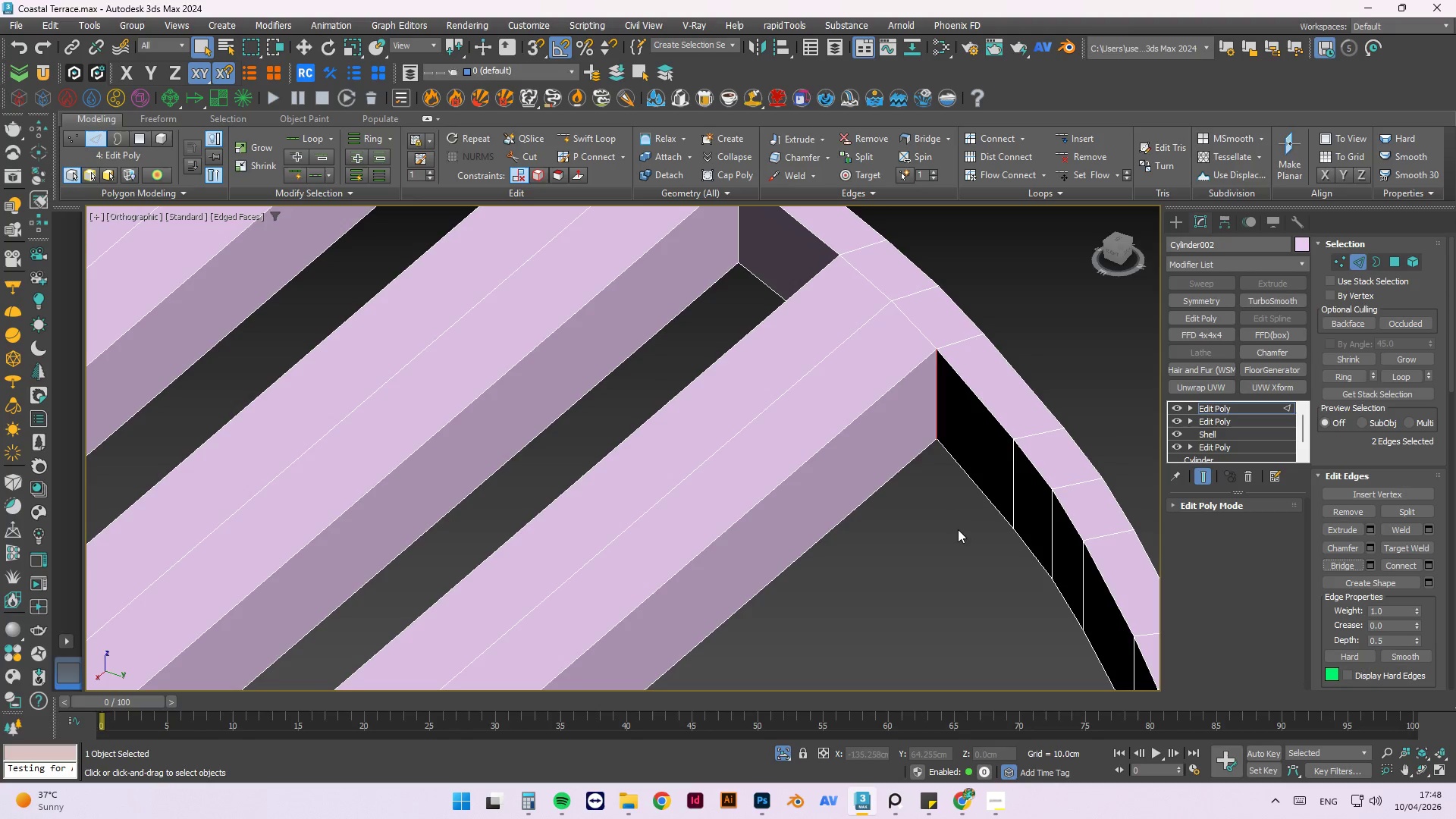 
hold_key(key=AltLeft, duration=0.55)
 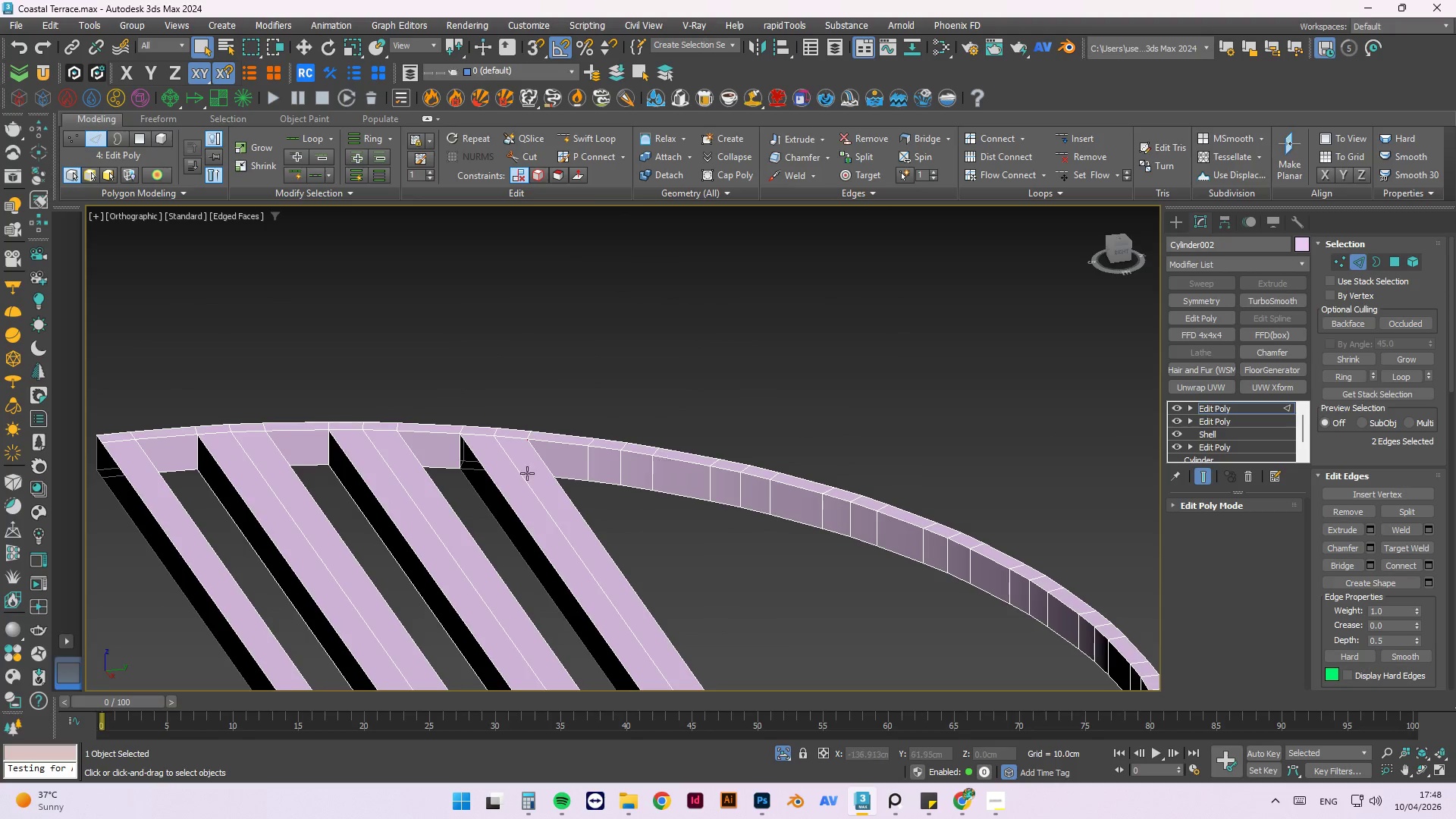 
scroll: coordinate [833, 500], scroll_direction: down, amount: 3.0
 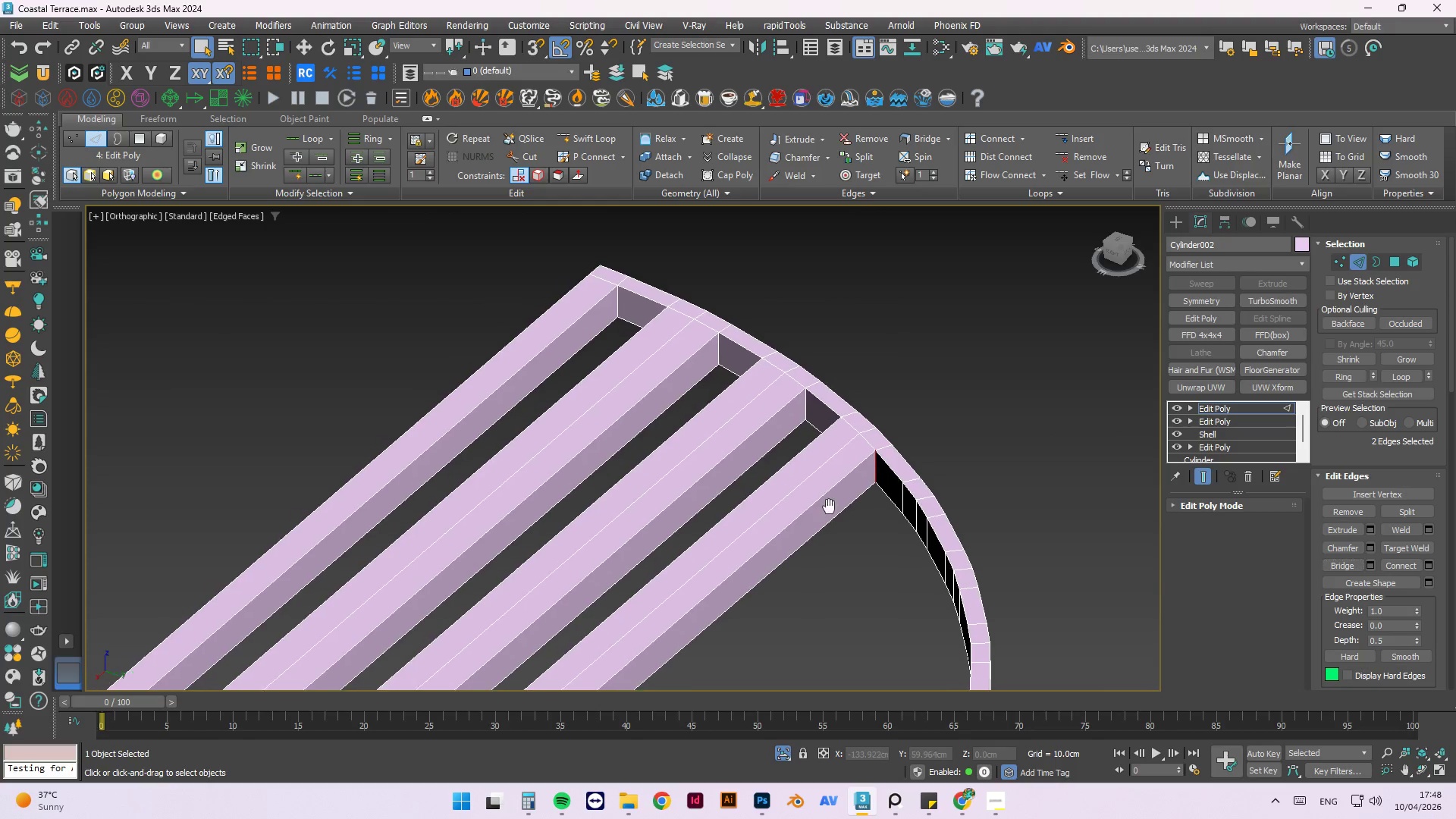 
scroll: coordinate [460, 452], scroll_direction: up, amount: 3.0
 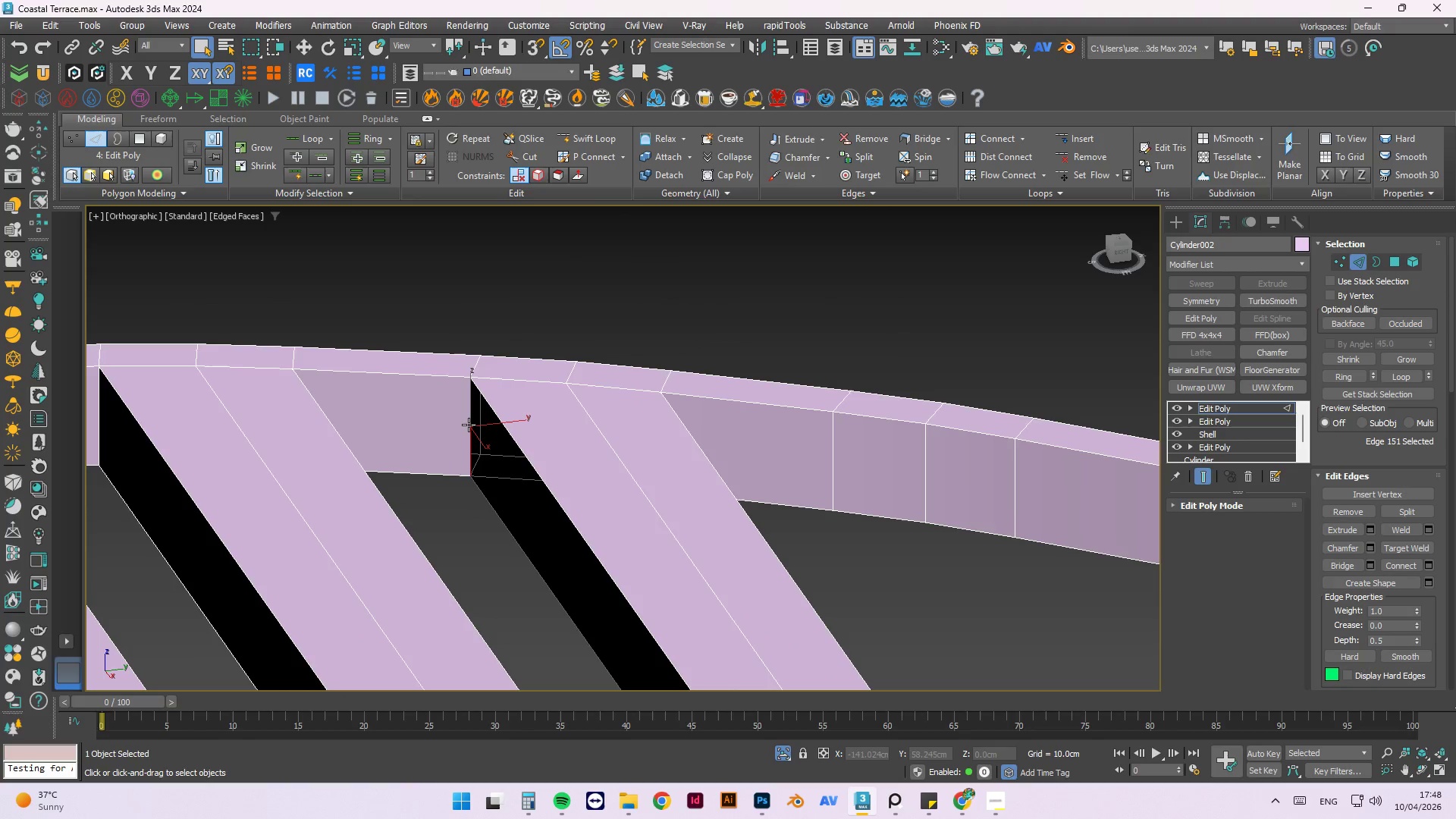 
hold_key(key=AltLeft, duration=0.61)
 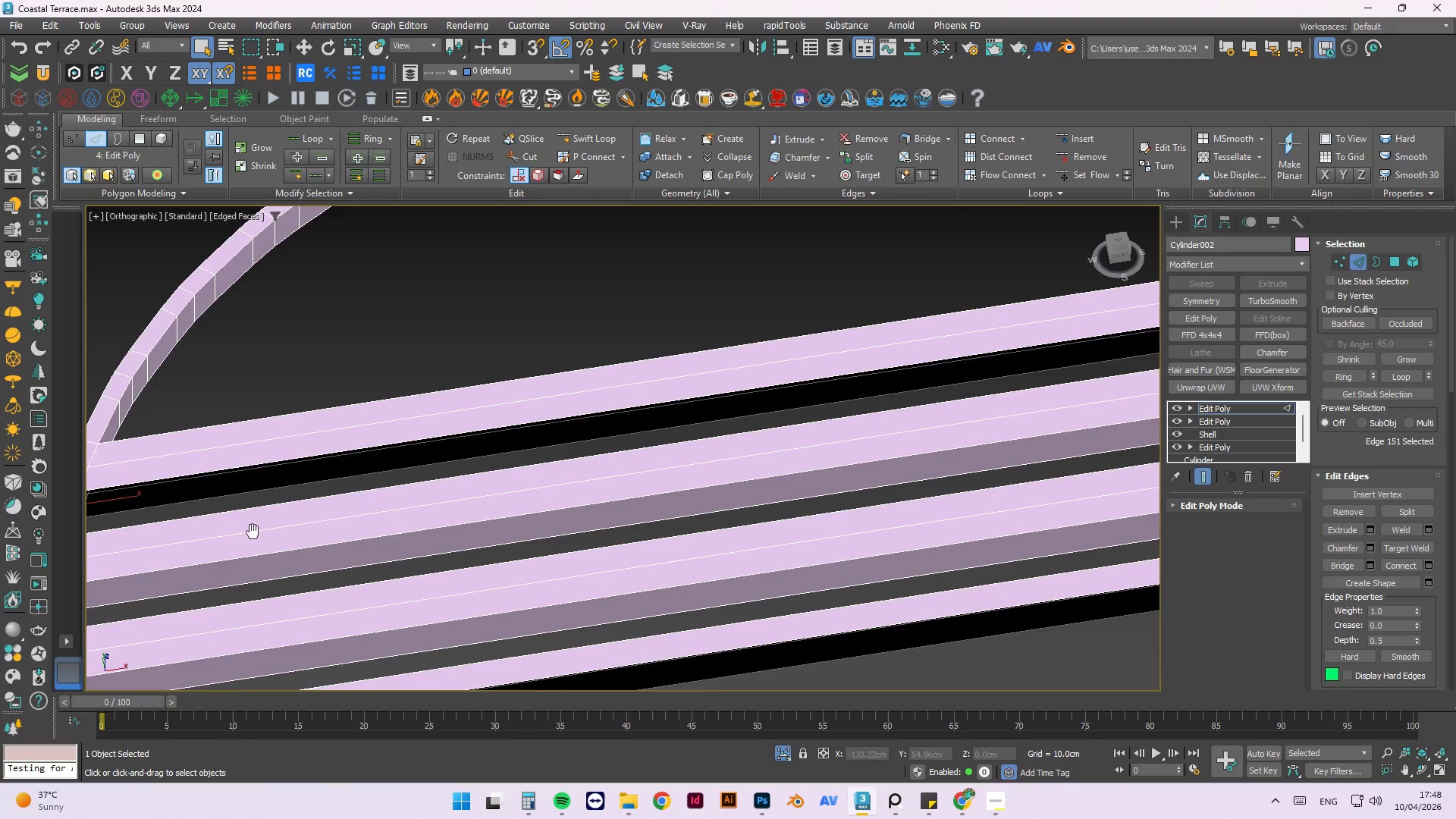 
scroll: coordinate [469, 427], scroll_direction: down, amount: 3.0
 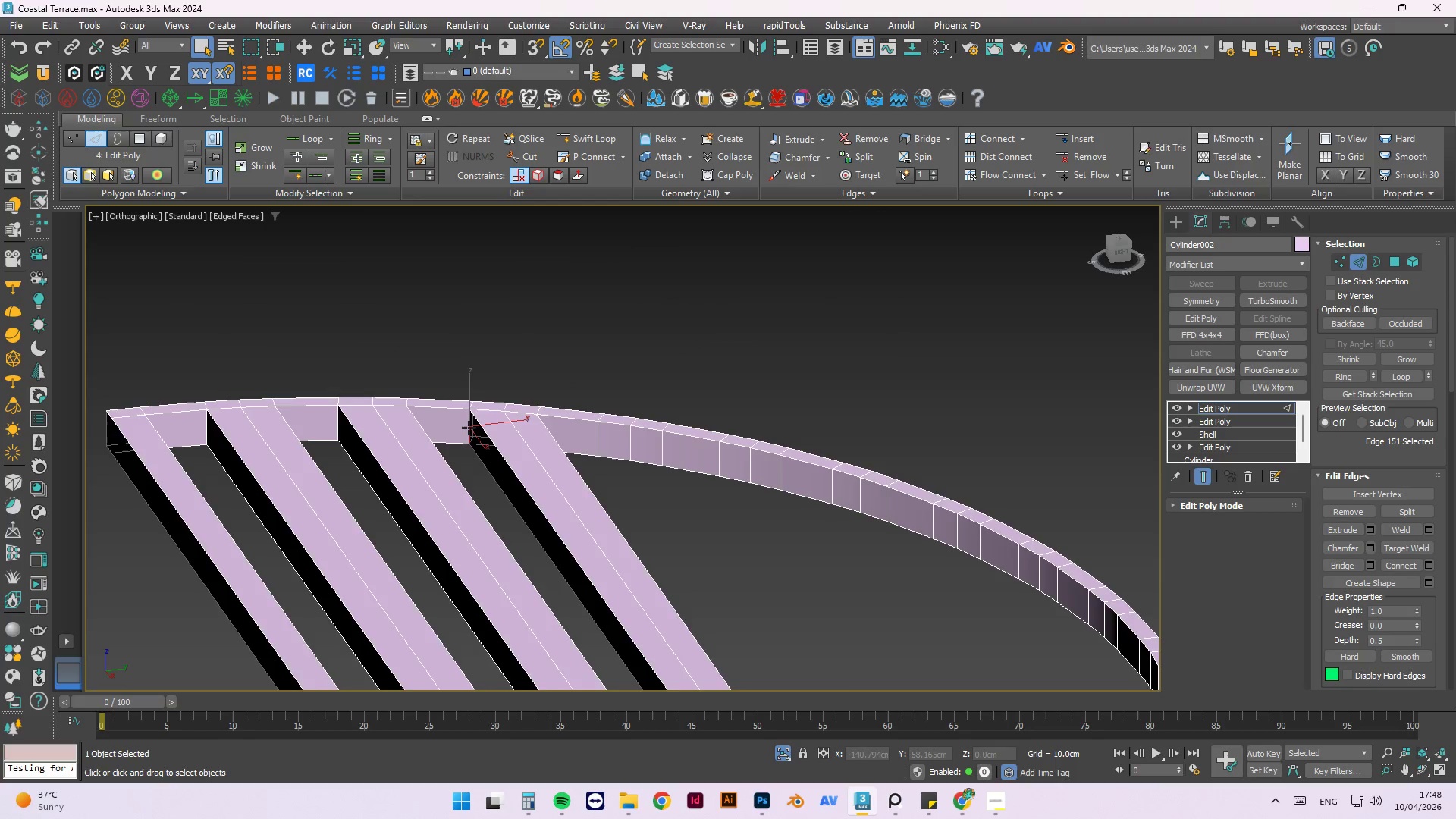 
hold_key(key=AltLeft, duration=0.42)
 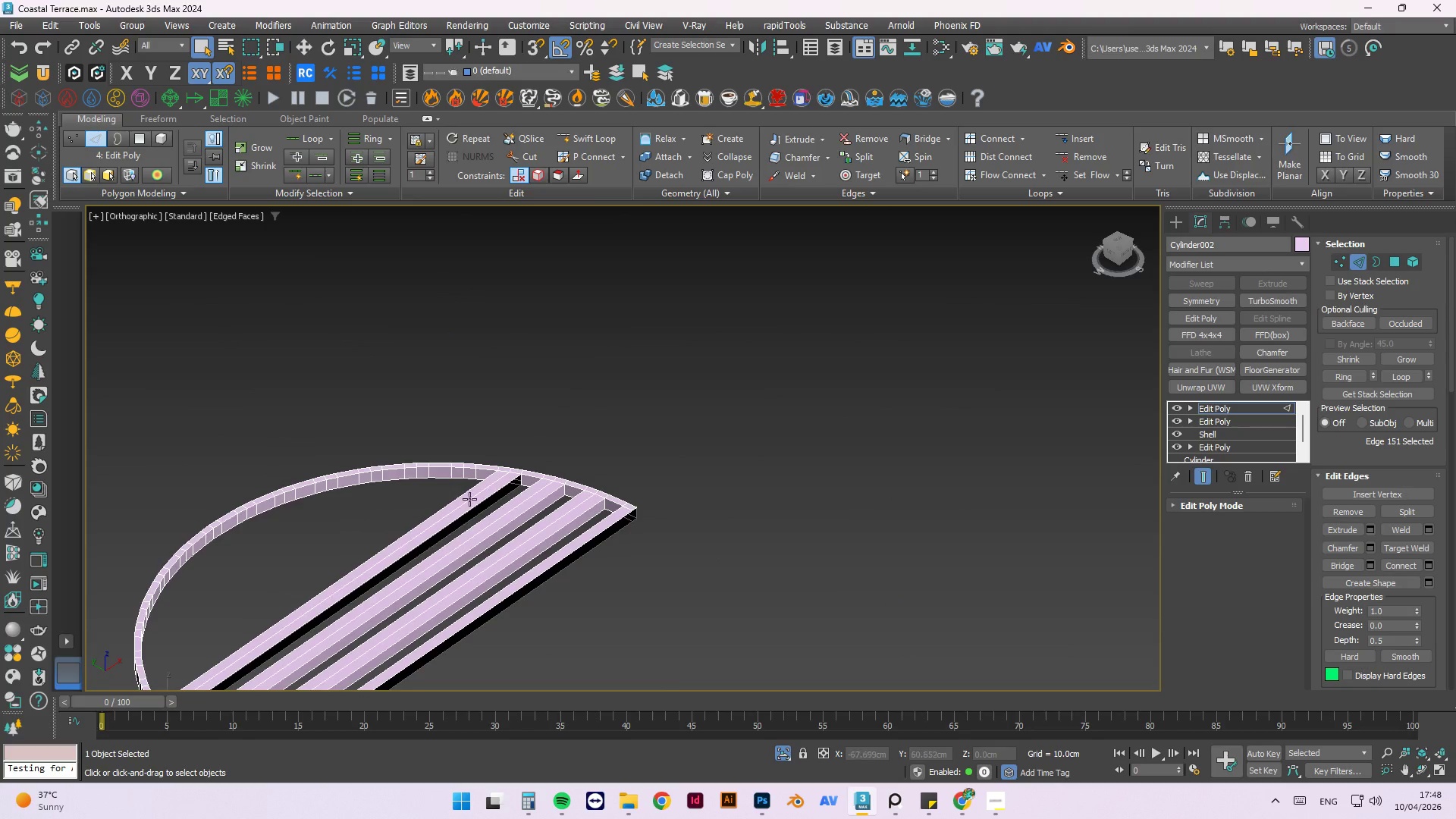 
scroll: coordinate [268, 507], scroll_direction: down, amount: 3.0
 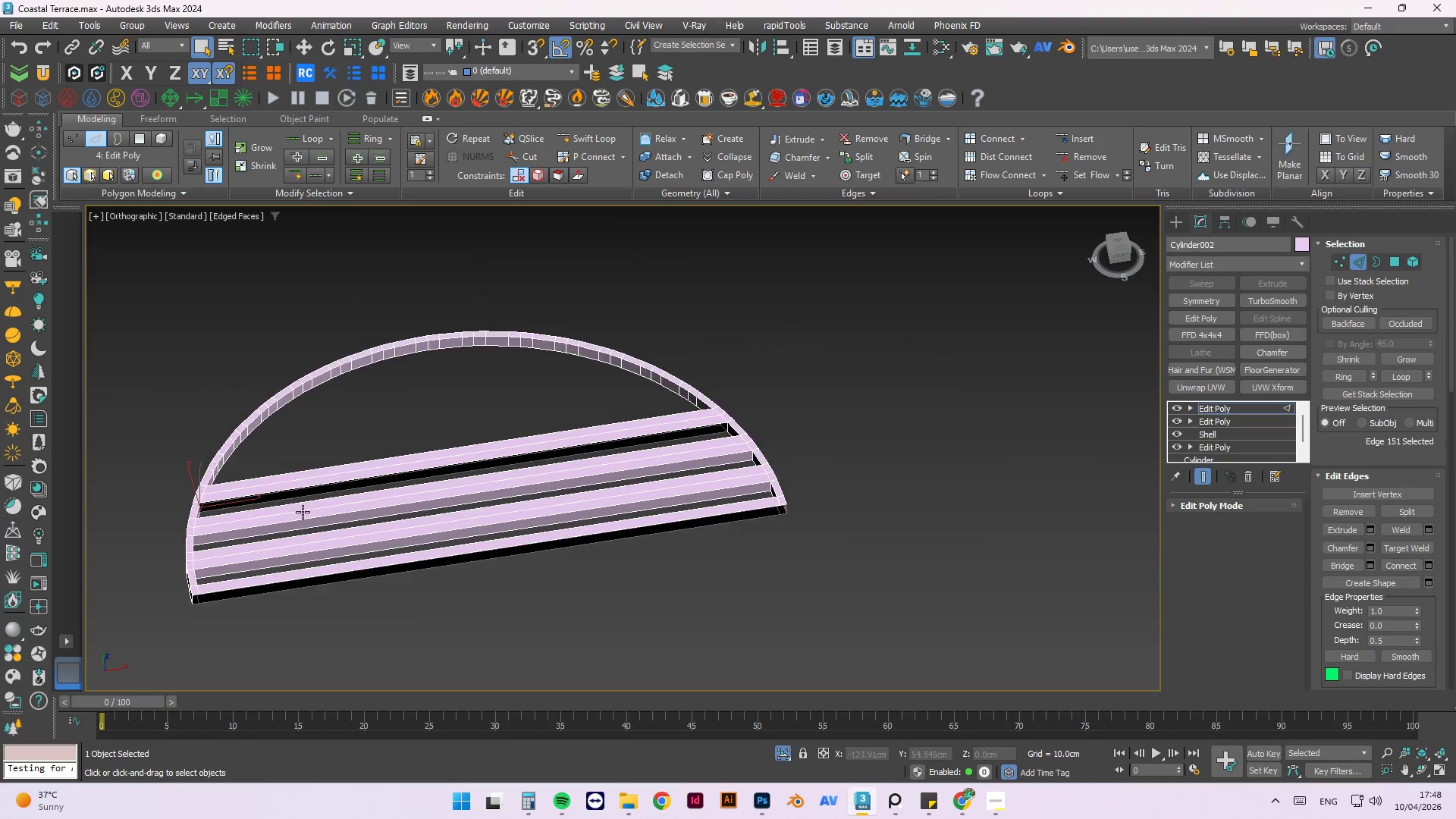 
scroll: coordinate [577, 504], scroll_direction: up, amount: 4.0
 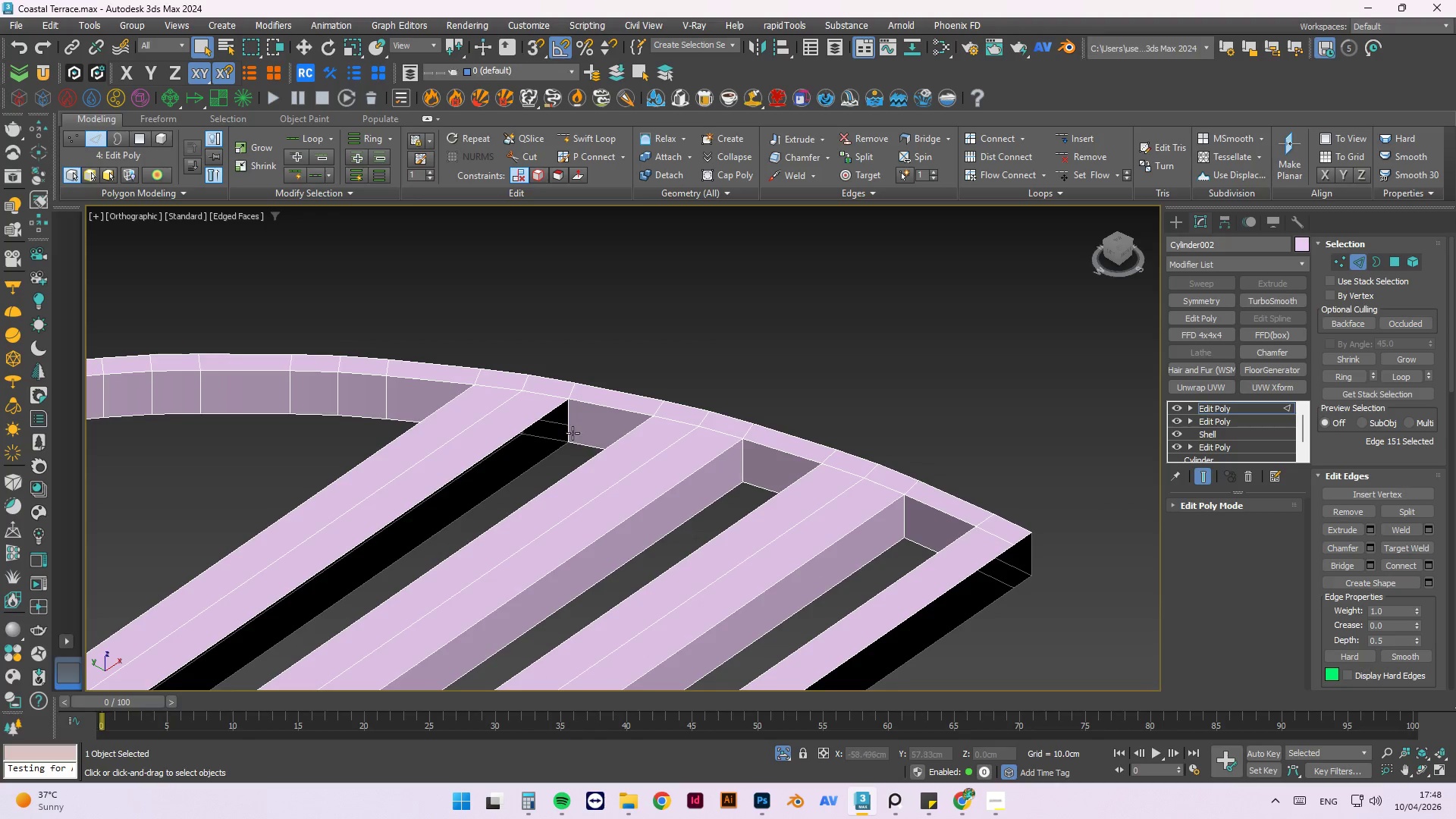 
hold_key(key=ControlLeft, duration=0.8)
left_click([570, 428])
 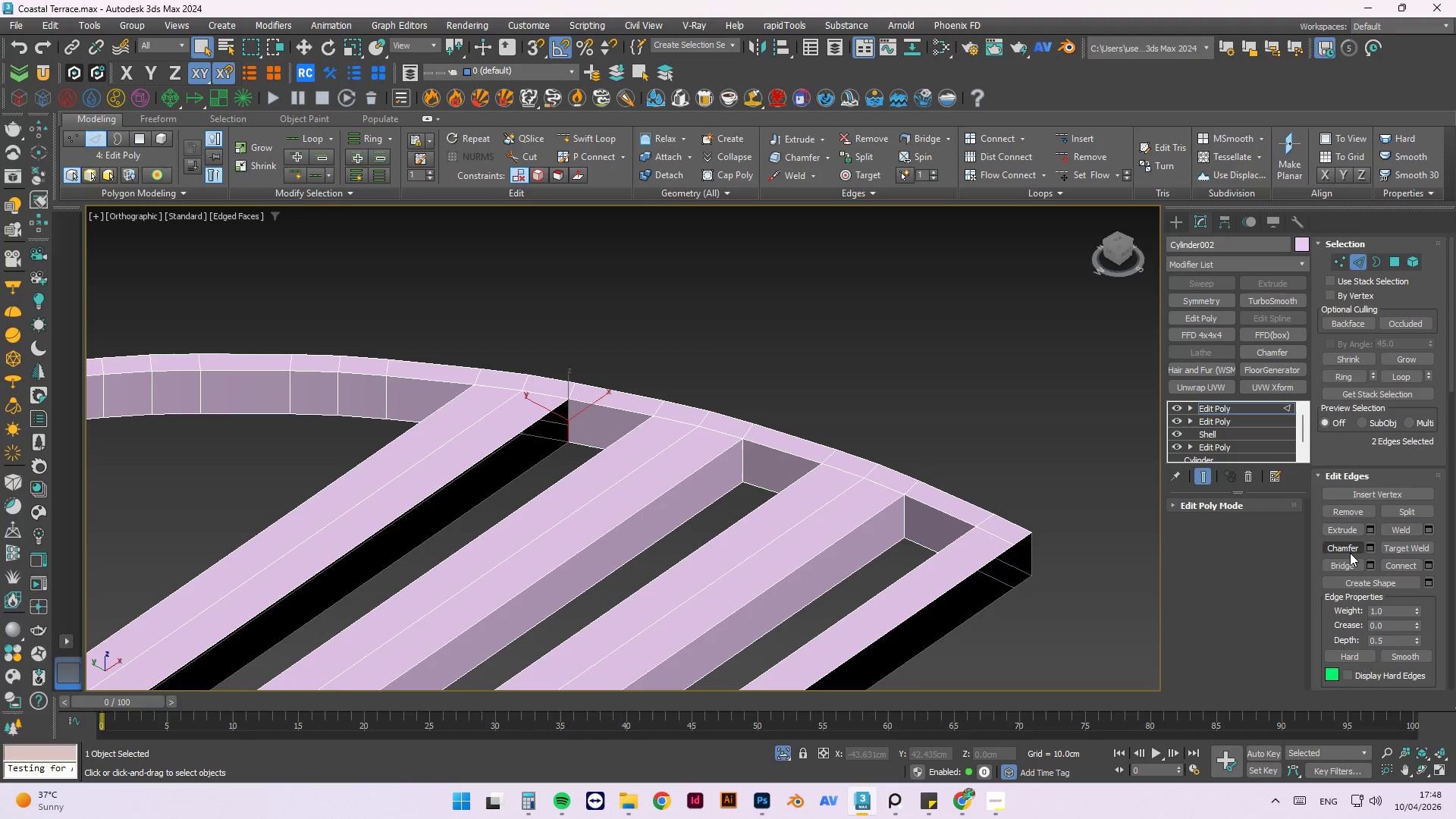 
left_click([1346, 561])
 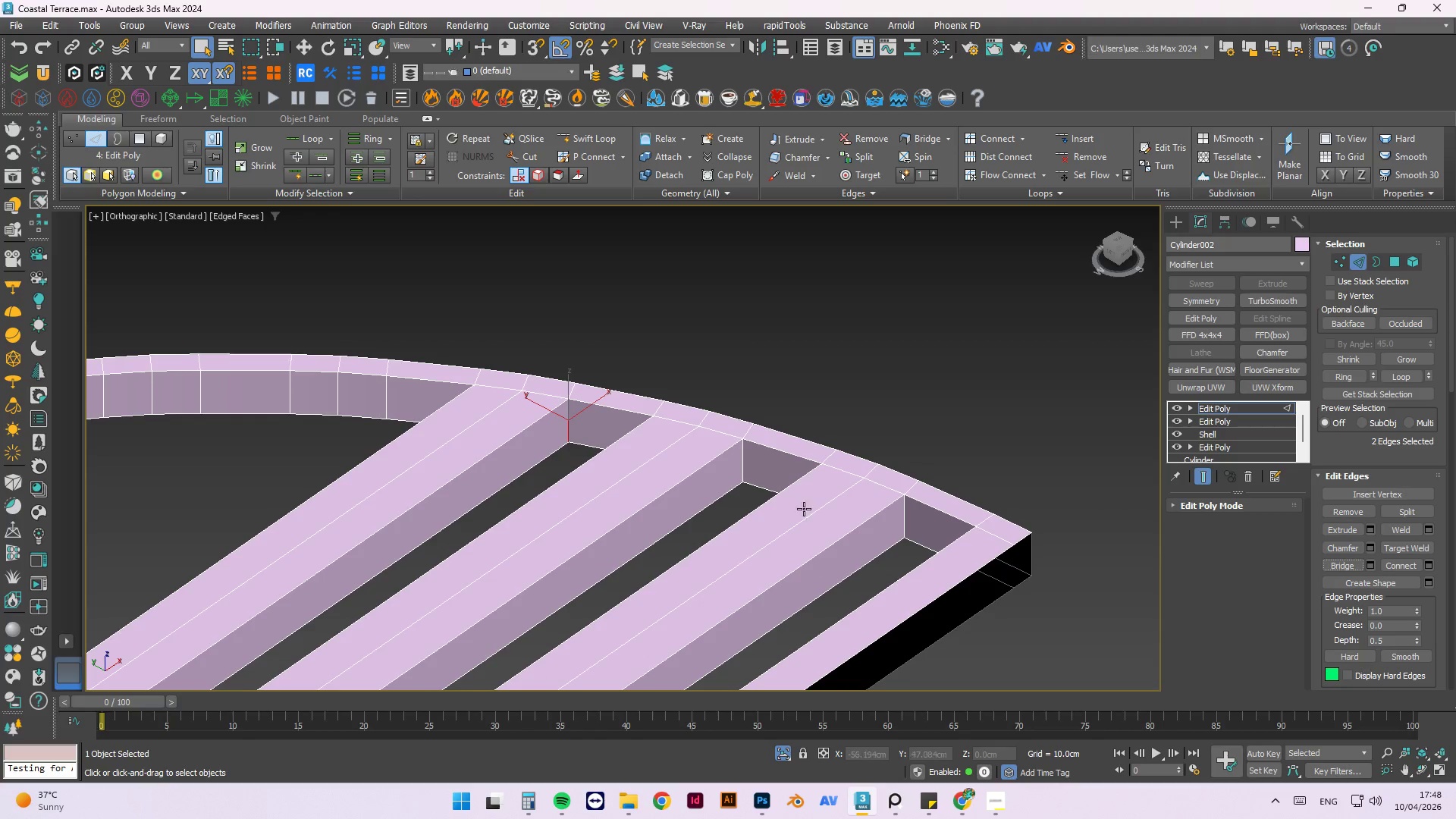 
hold_key(key=AltLeft, duration=0.47)
 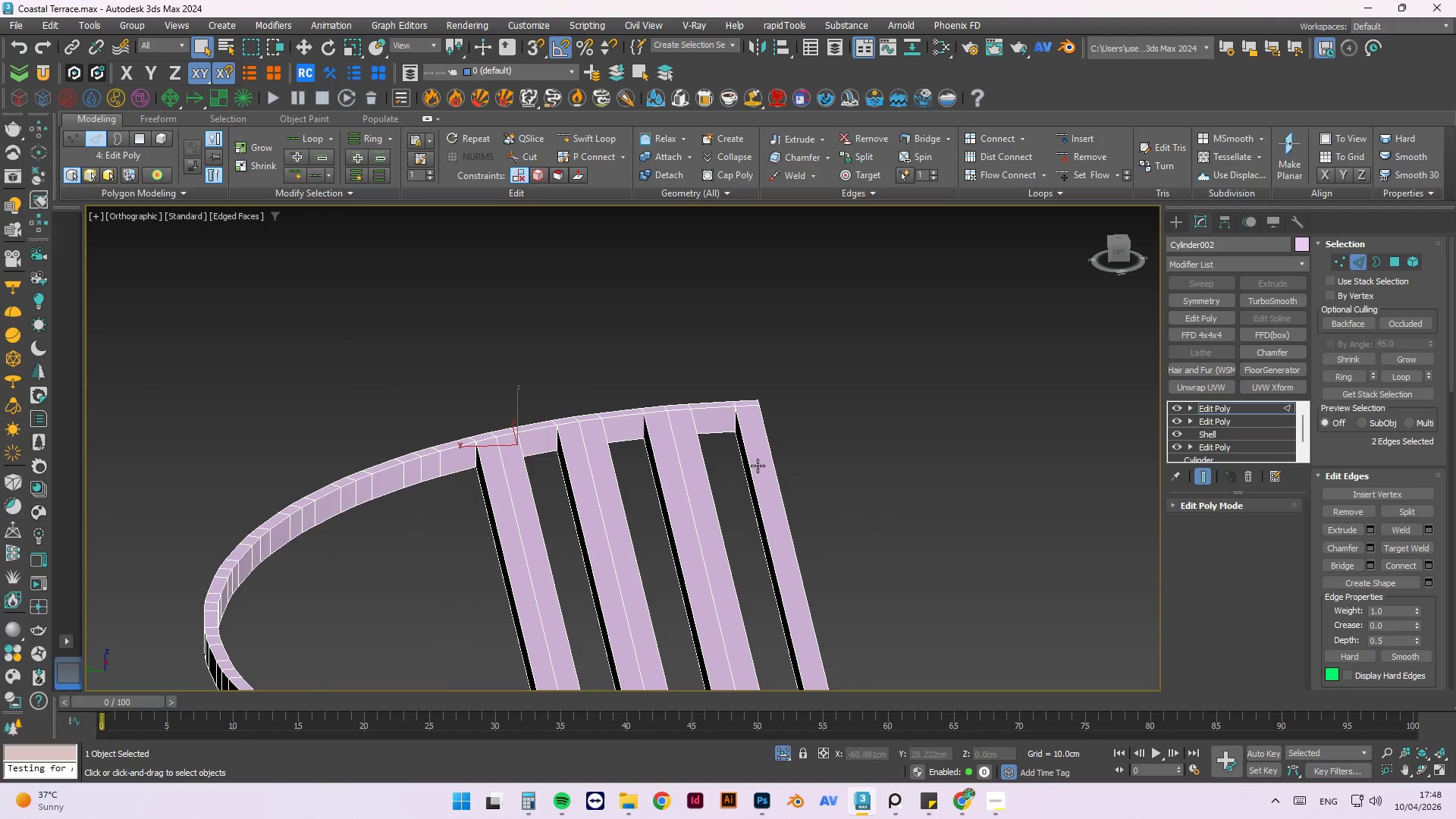 
scroll: coordinate [709, 462], scroll_direction: down, amount: 2.0
 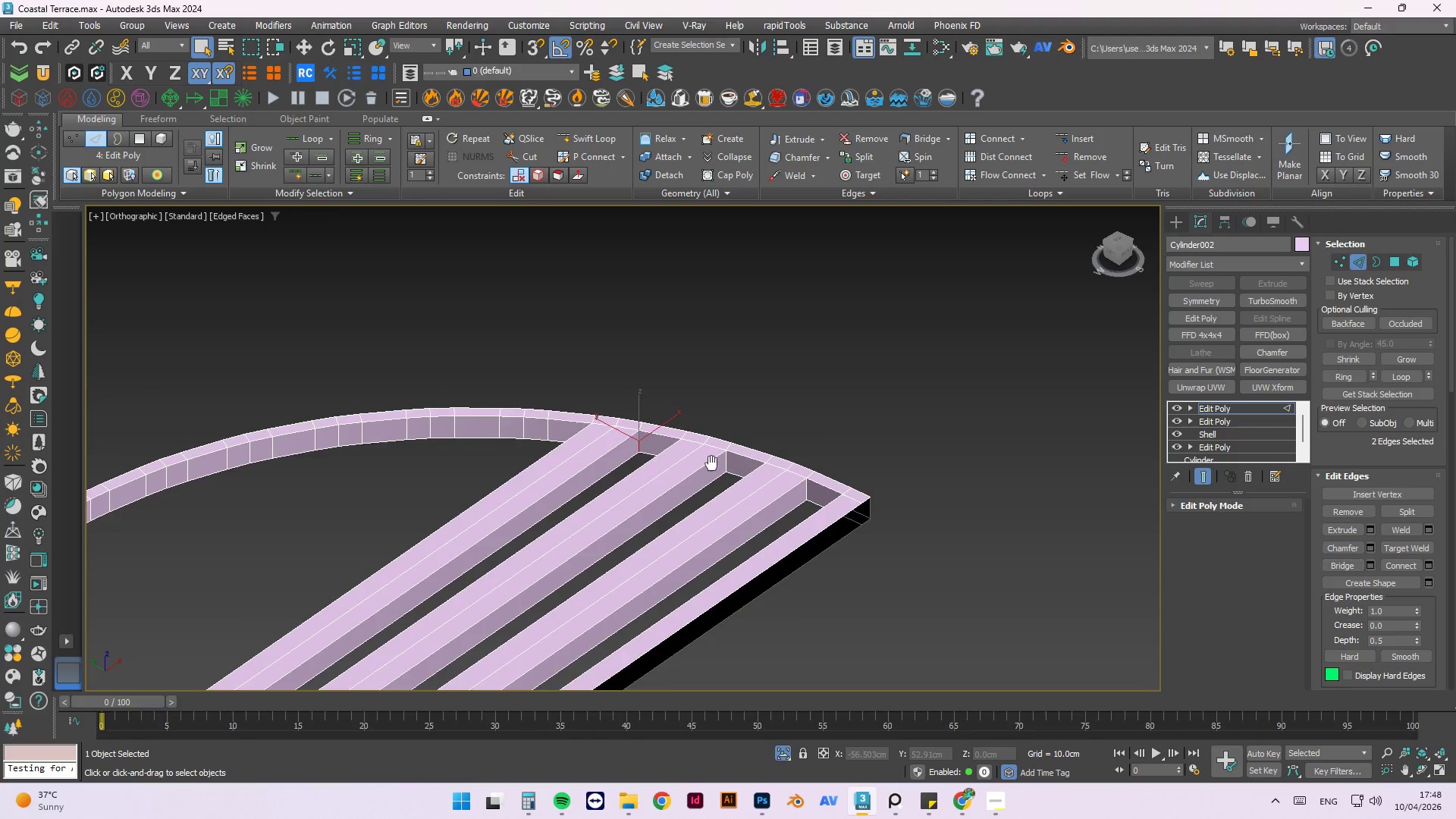 
hold_key(key=AltLeft, duration=0.42)
 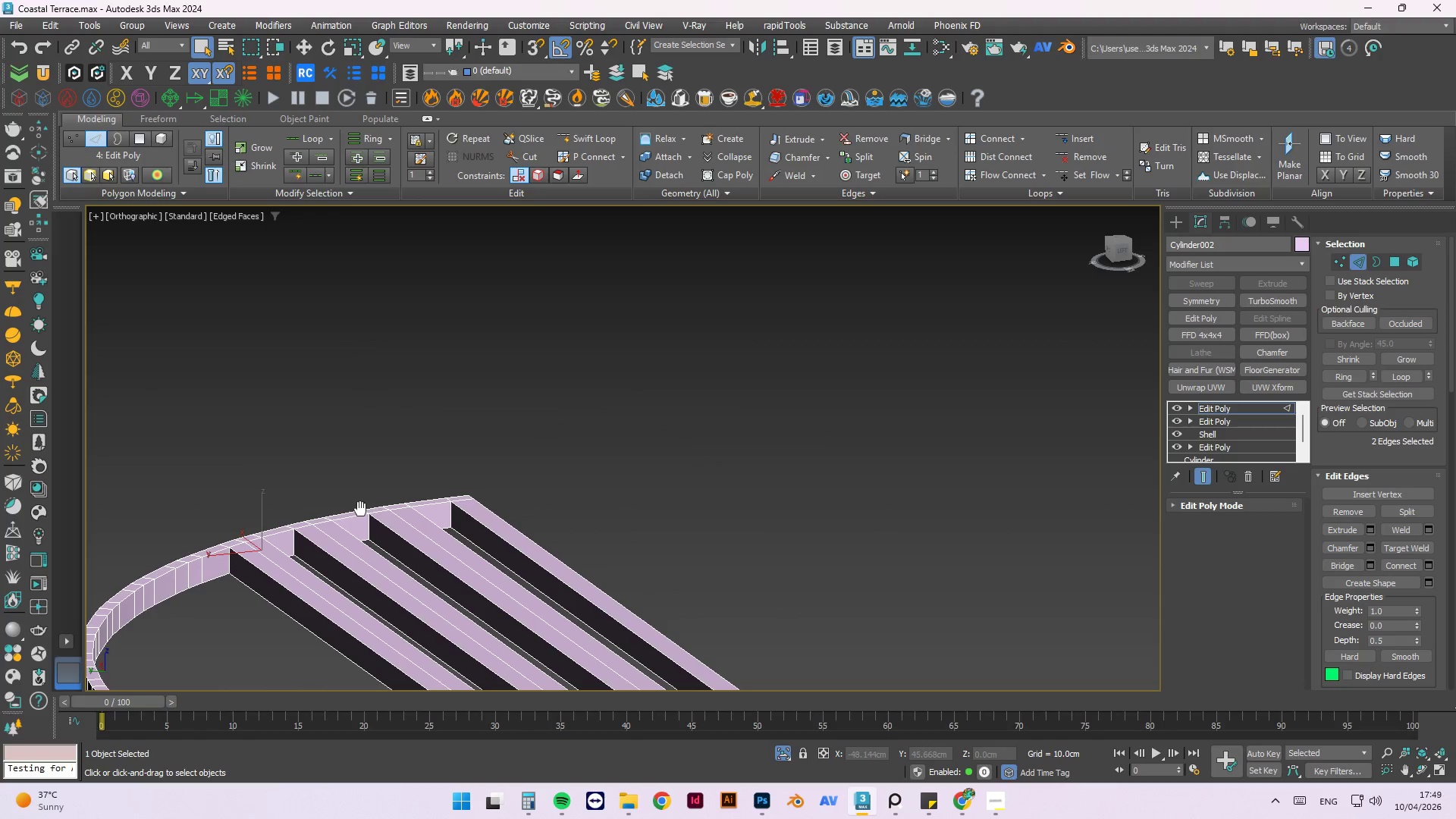 
hold_key(key=AltLeft, duration=0.45)
 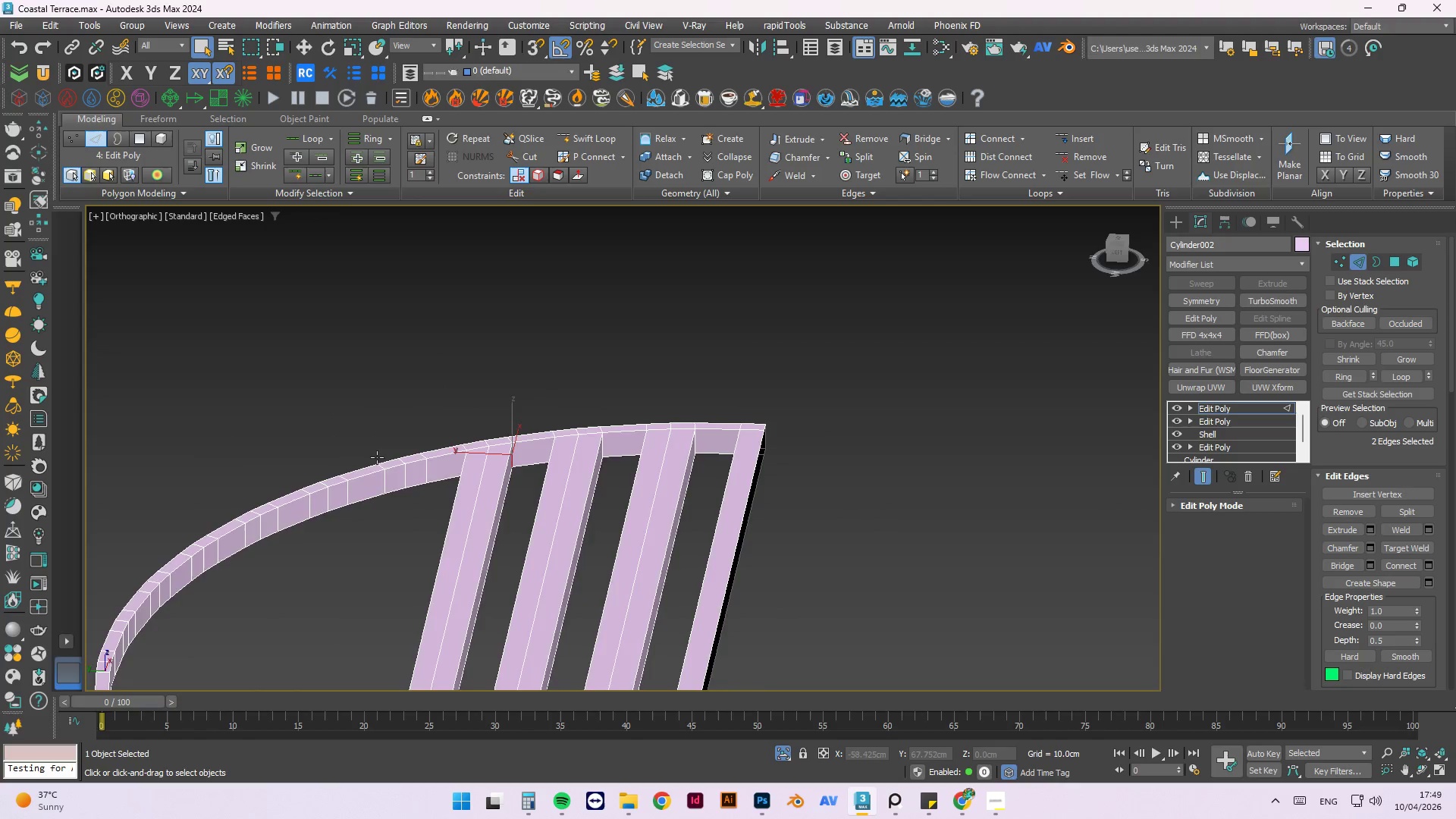 
scroll: coordinate [466, 494], scroll_direction: up, amount: 4.0
 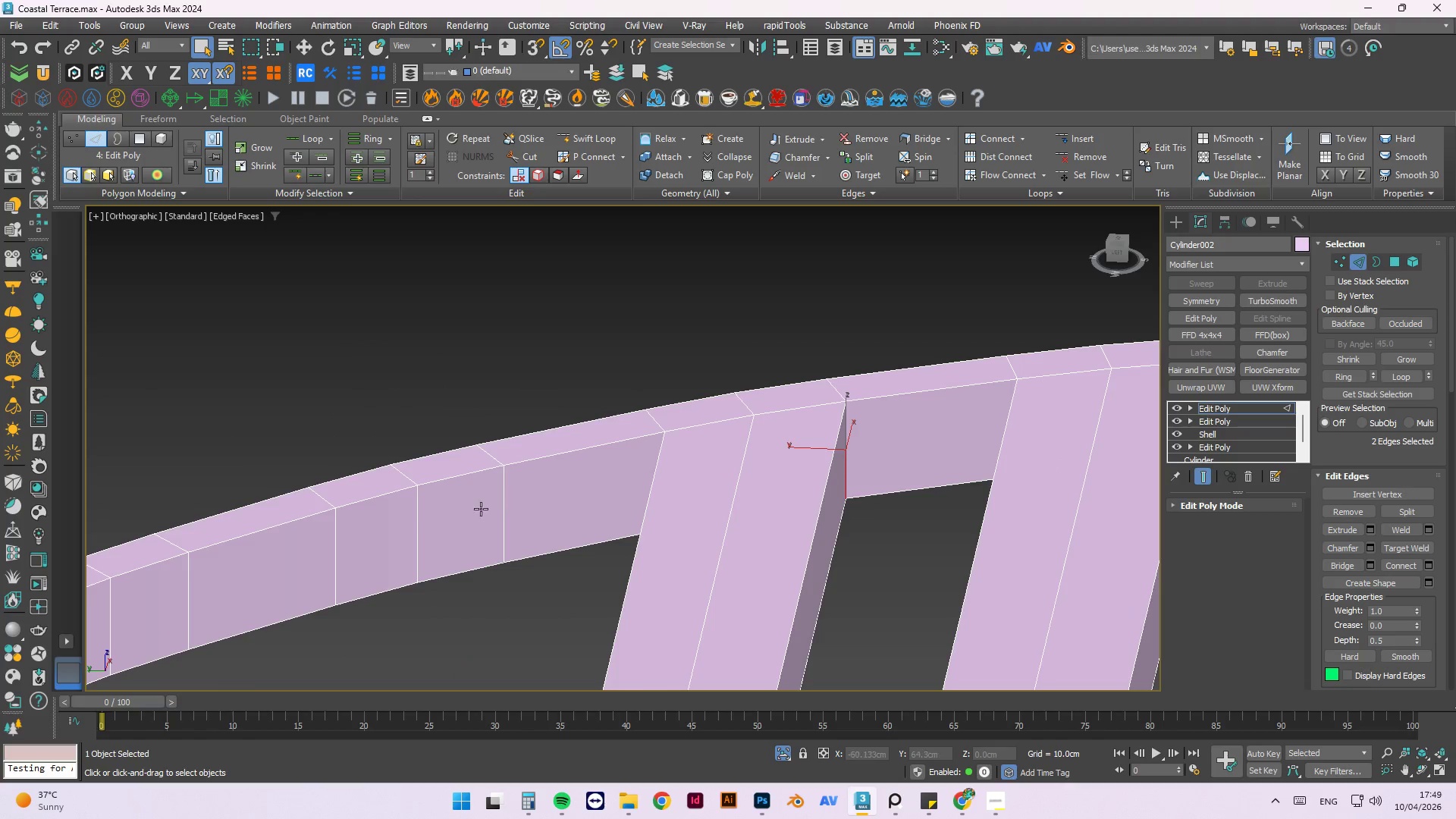 
scroll: coordinate [519, 507], scroll_direction: down, amount: 4.0
 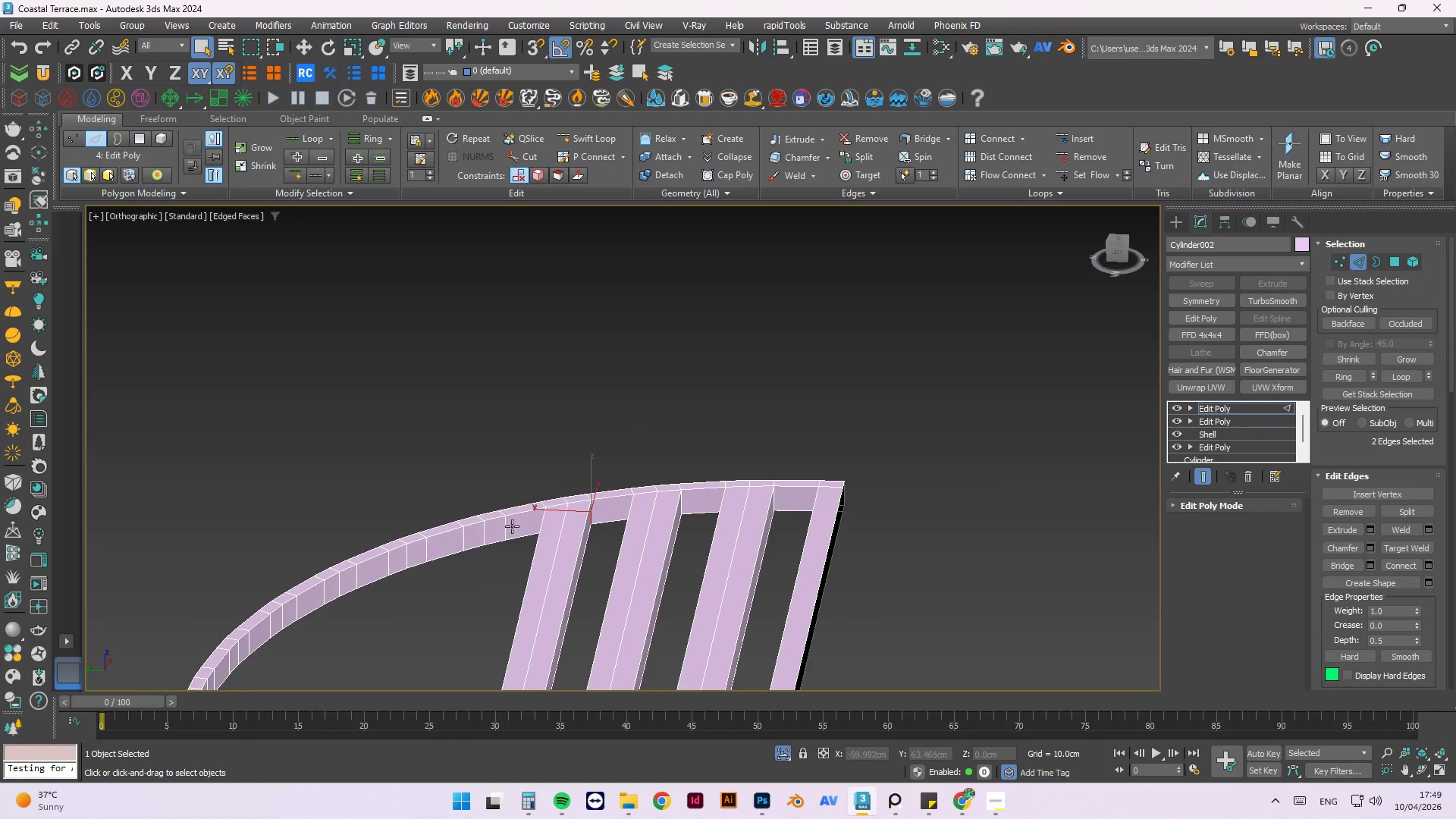 
hold_key(key=AltLeft, duration=0.48)
 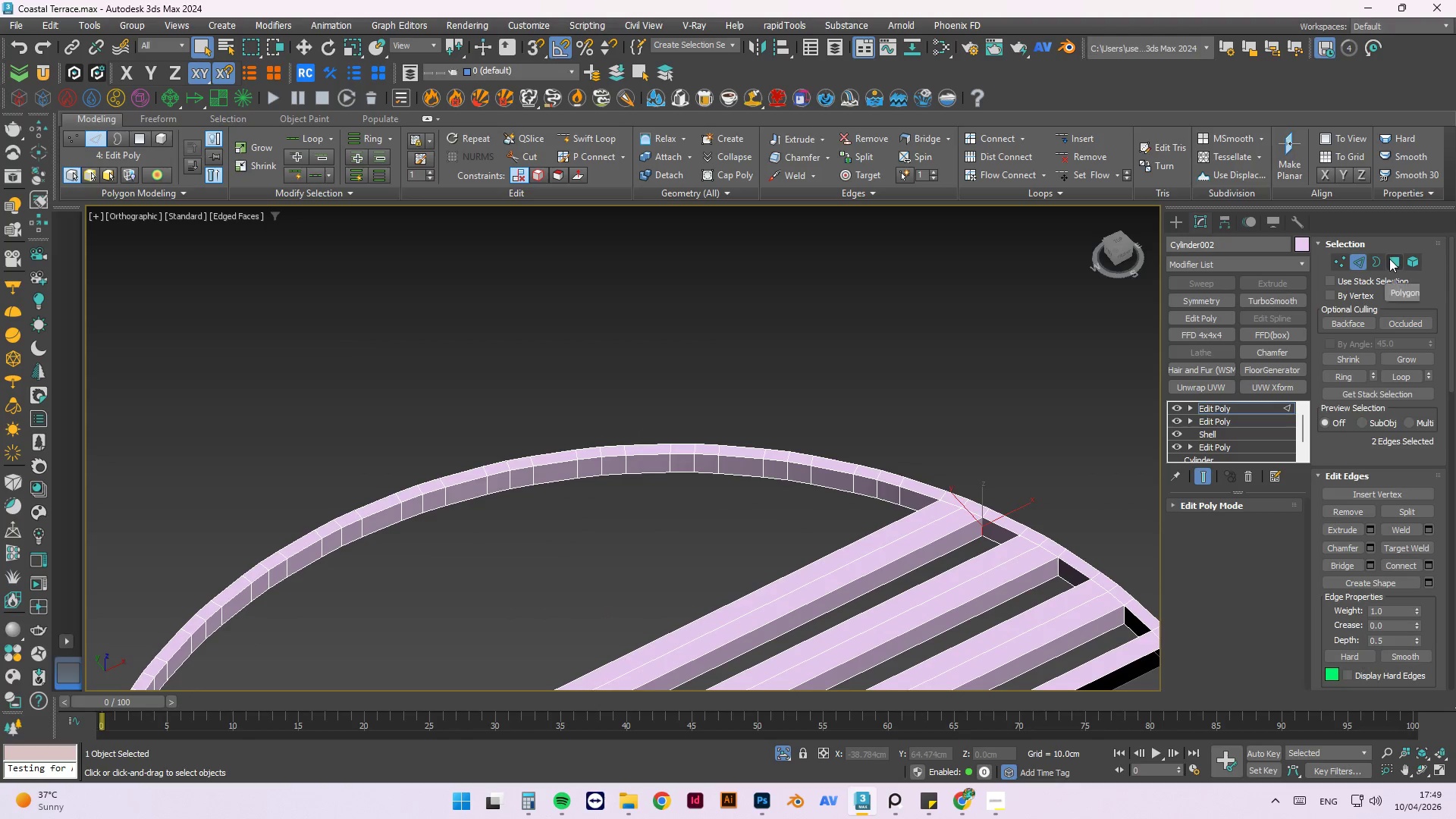 
scroll: coordinate [881, 512], scroll_direction: up, amount: 2.0
 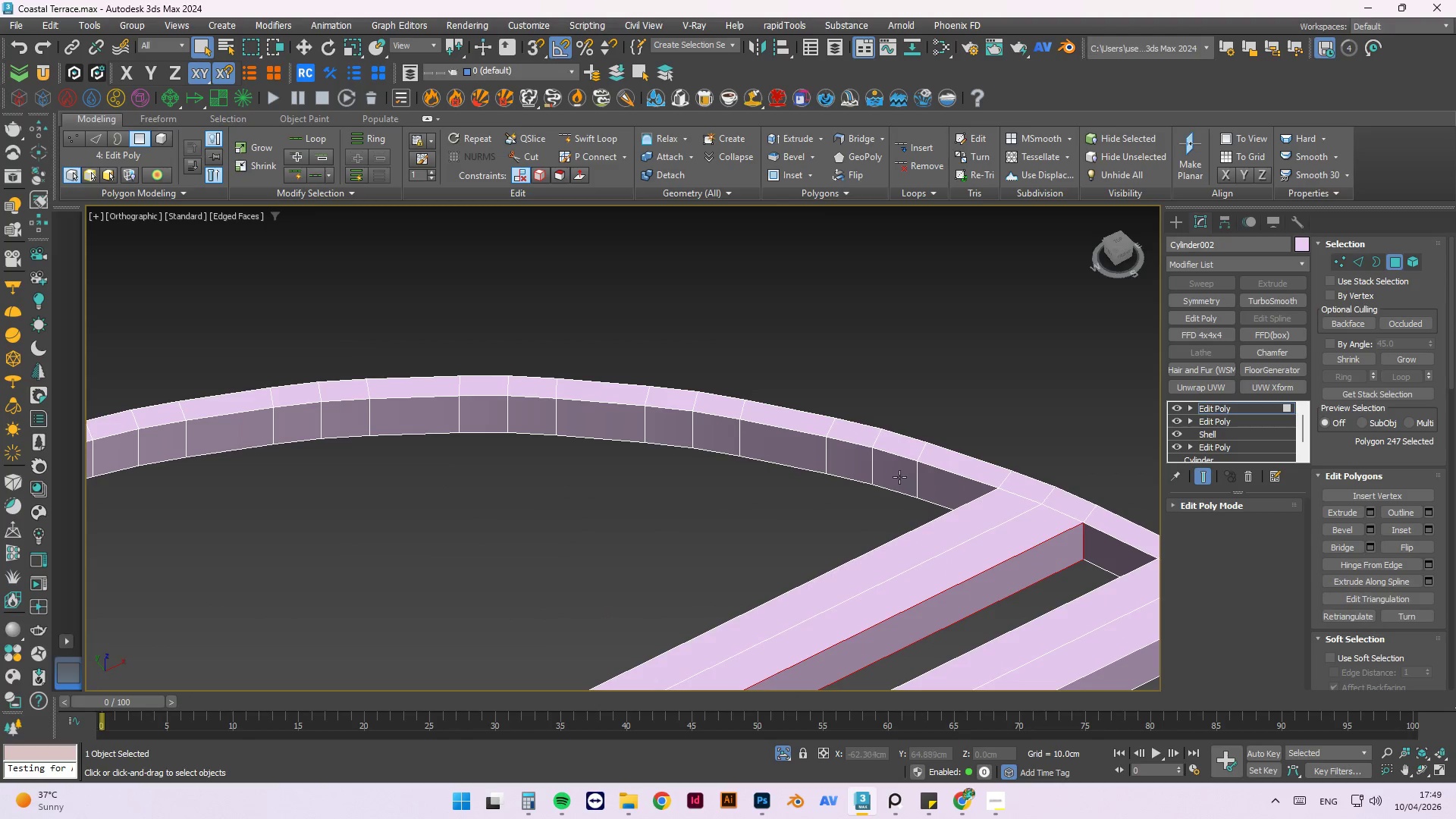 
left_click([896, 469])
 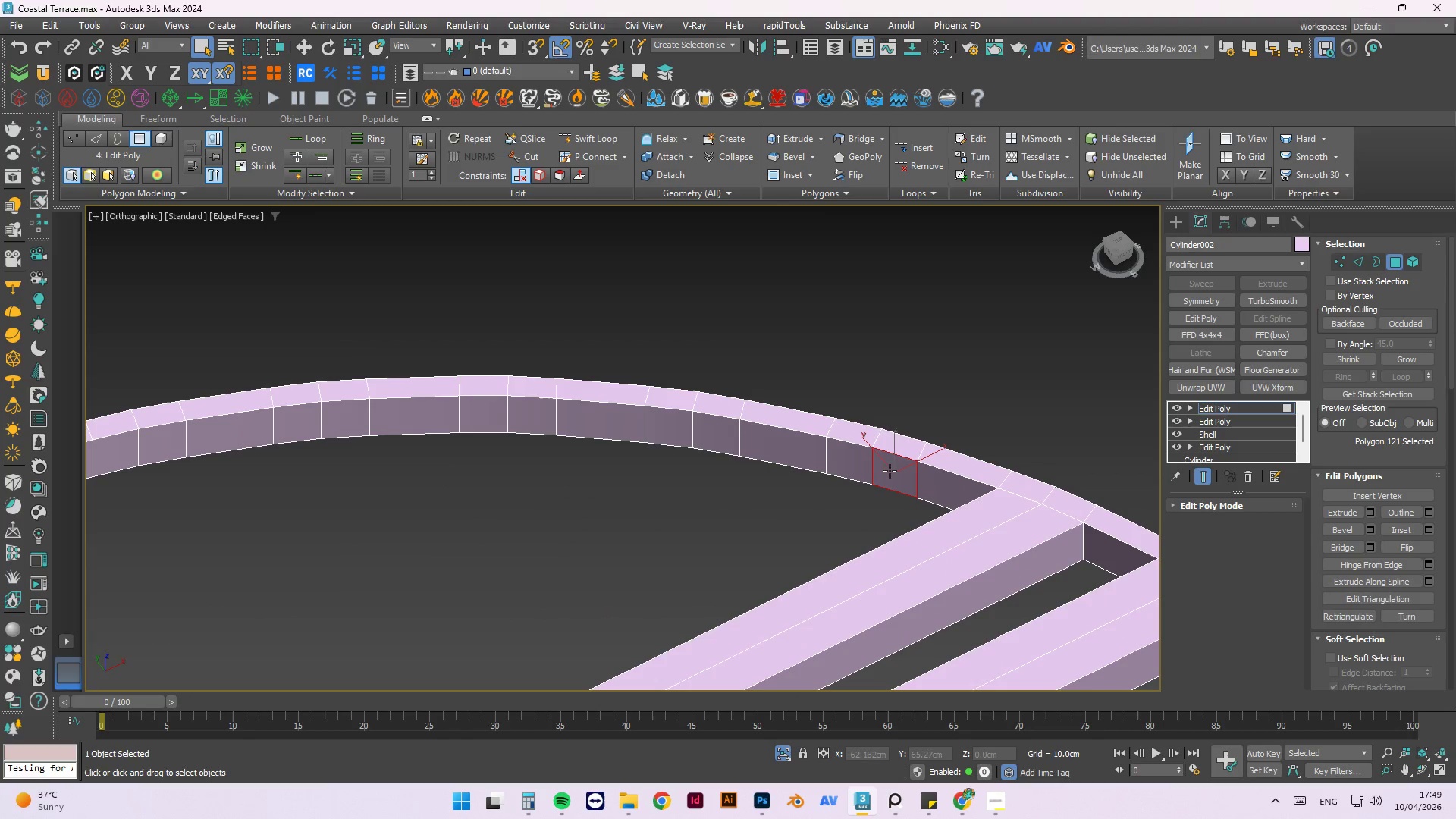 
hold_key(key=ControlLeft, duration=0.67)
left_click([855, 462])
 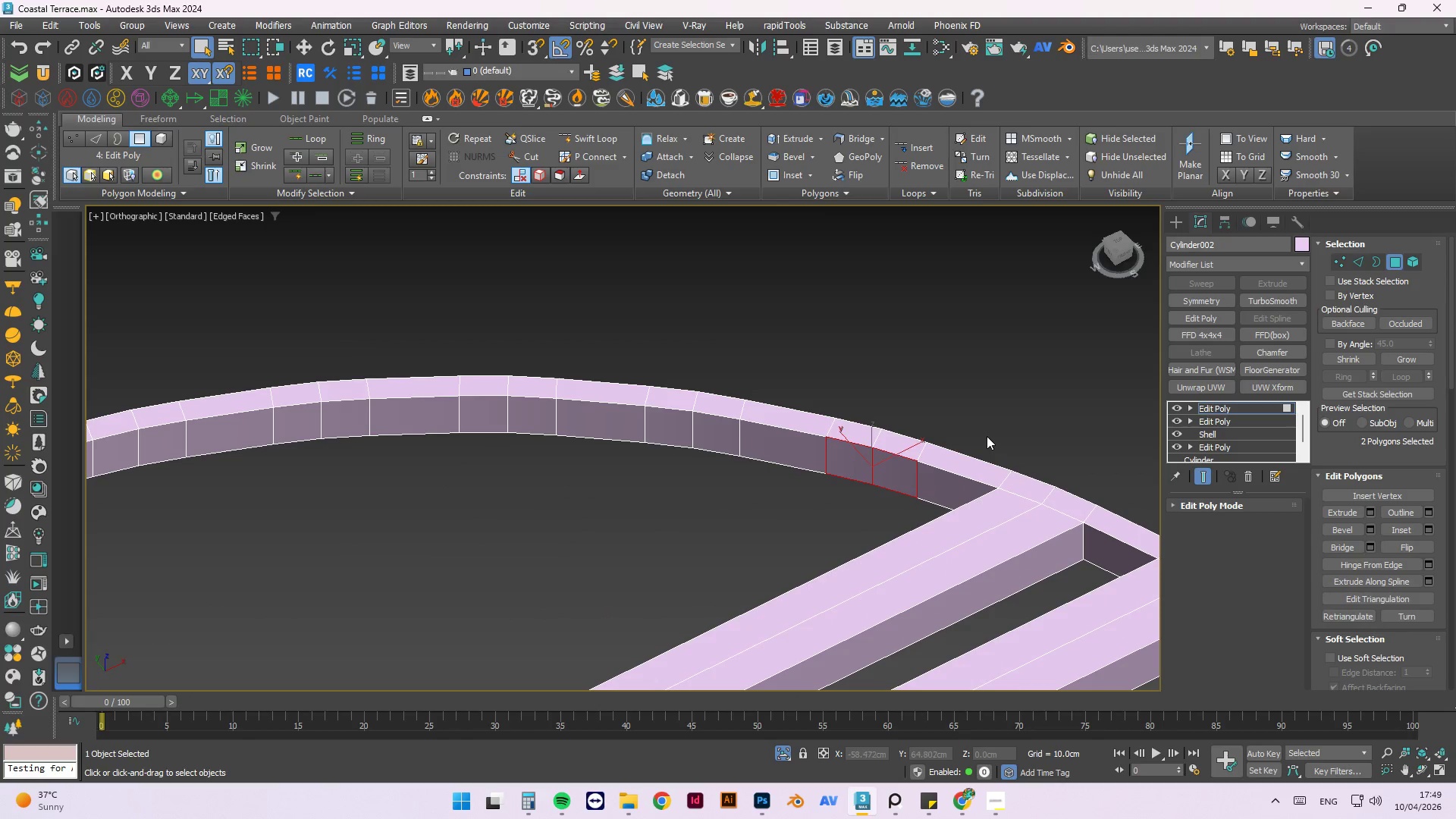 
key(Delete)
 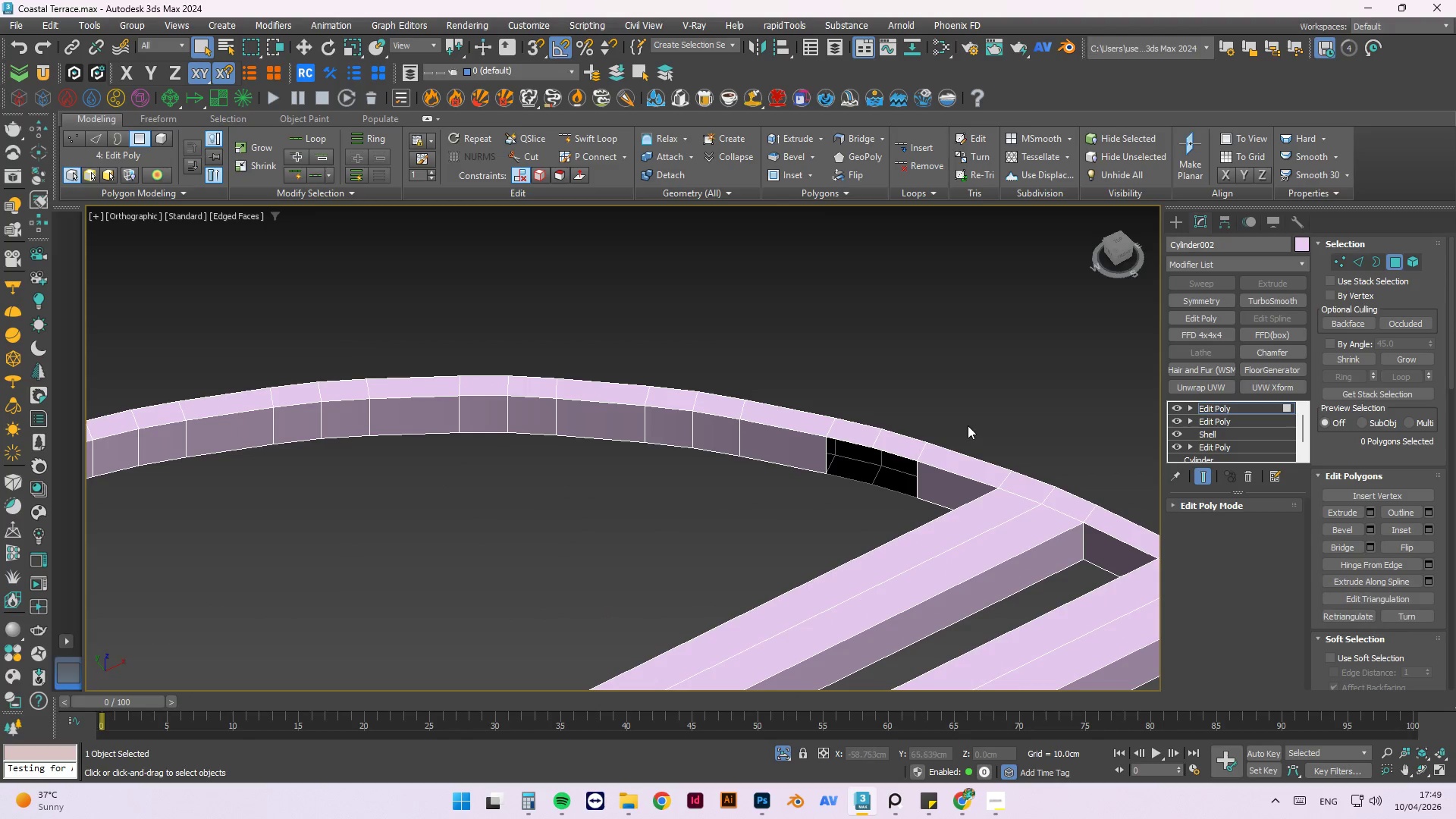 
scroll: coordinate [965, 425], scroll_direction: down, amount: 4.0
 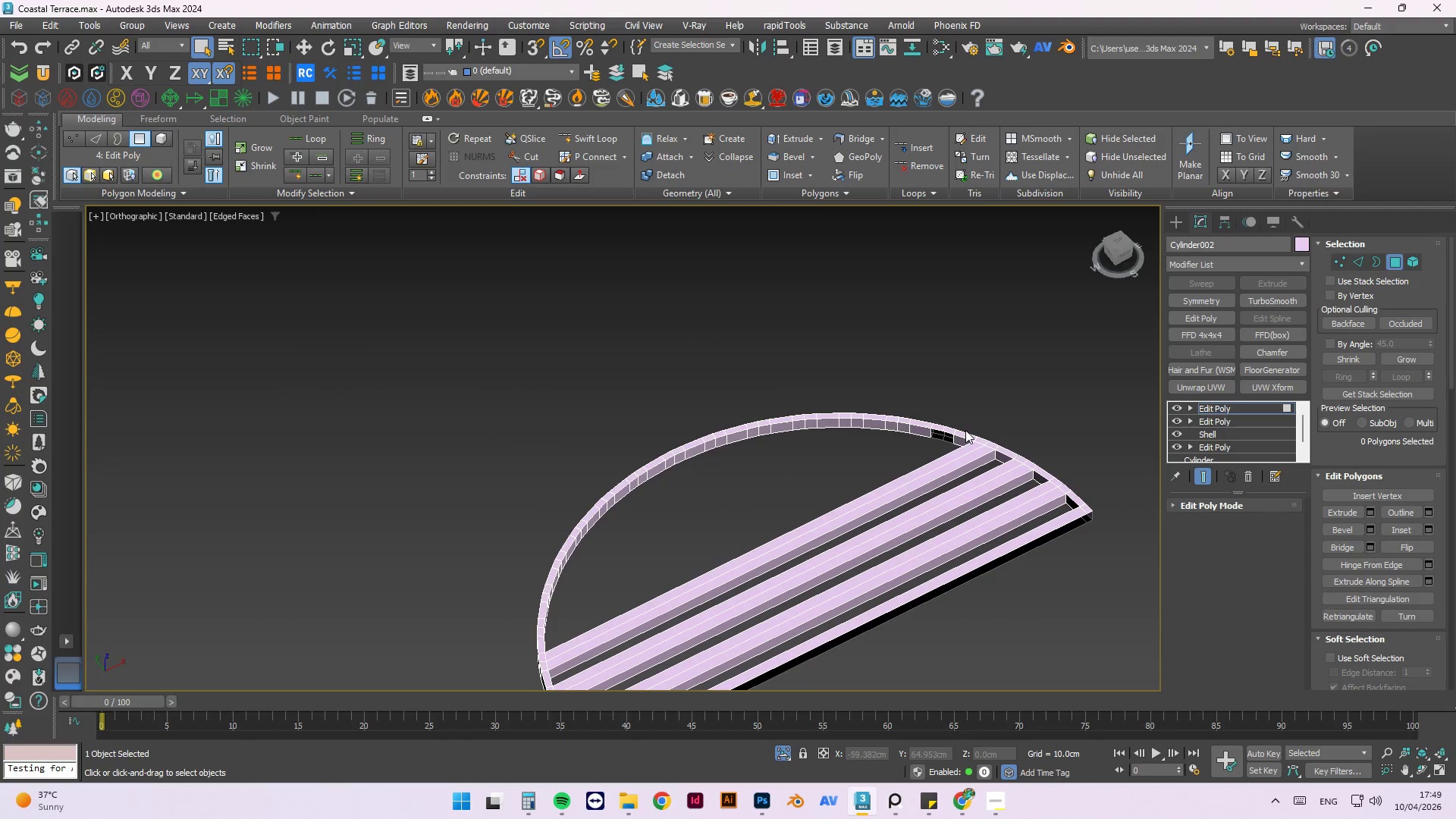 
hold_key(key=AltLeft, duration=0.72)
 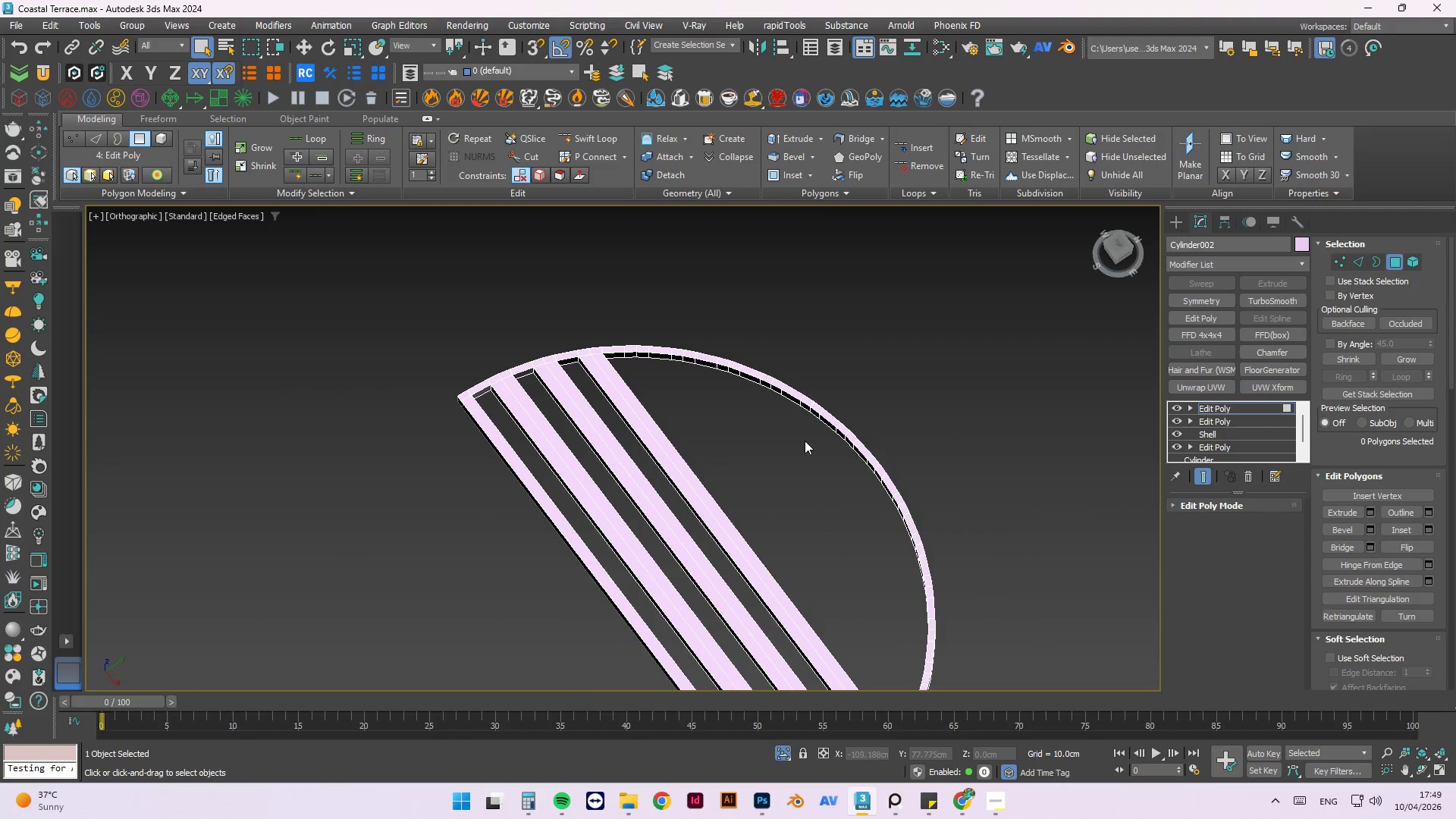 
key(Alt+AltLeft)
 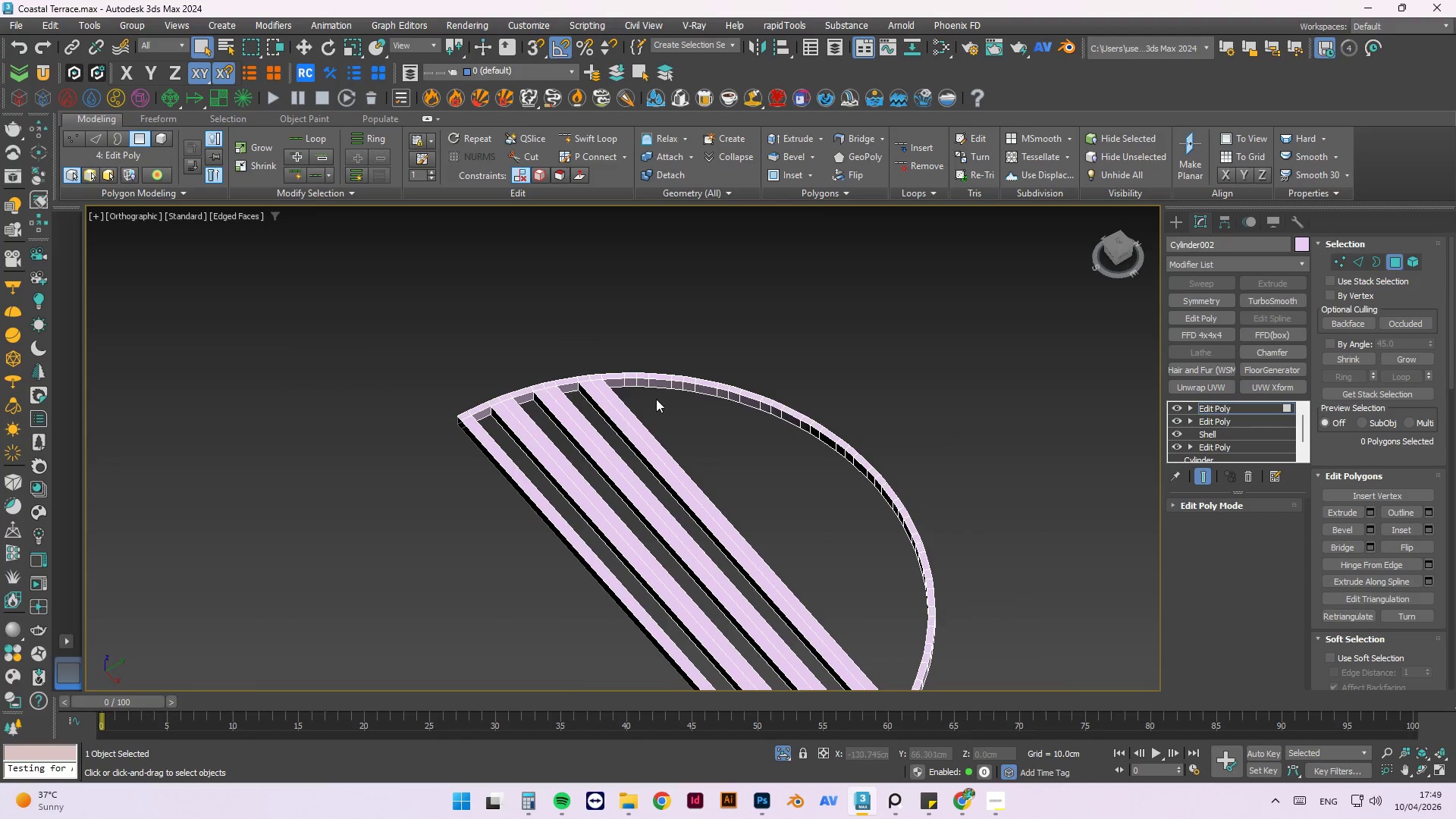 
left_click([629, 359])
 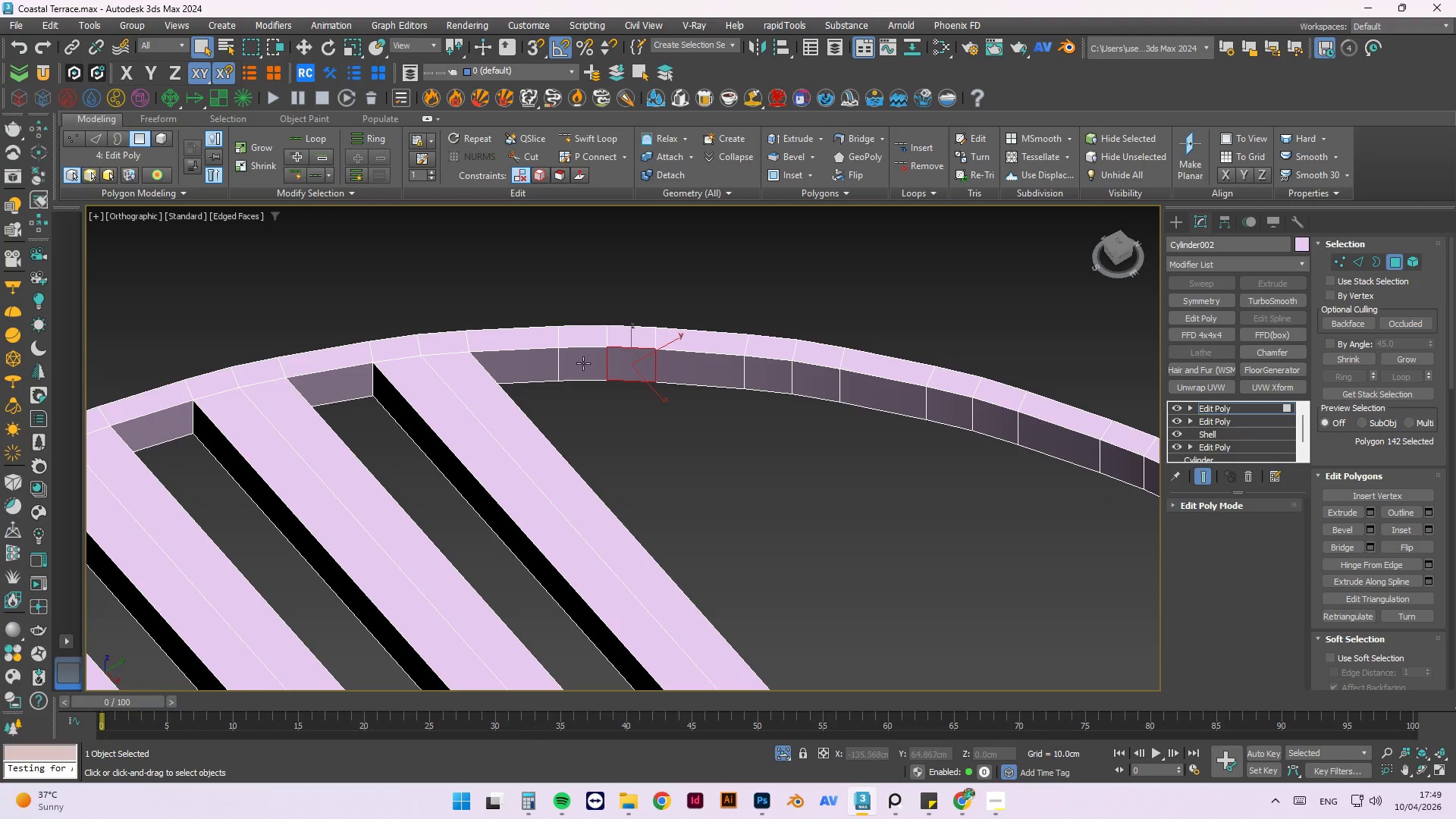 
scroll: coordinate [629, 359], scroll_direction: up, amount: 4.0
 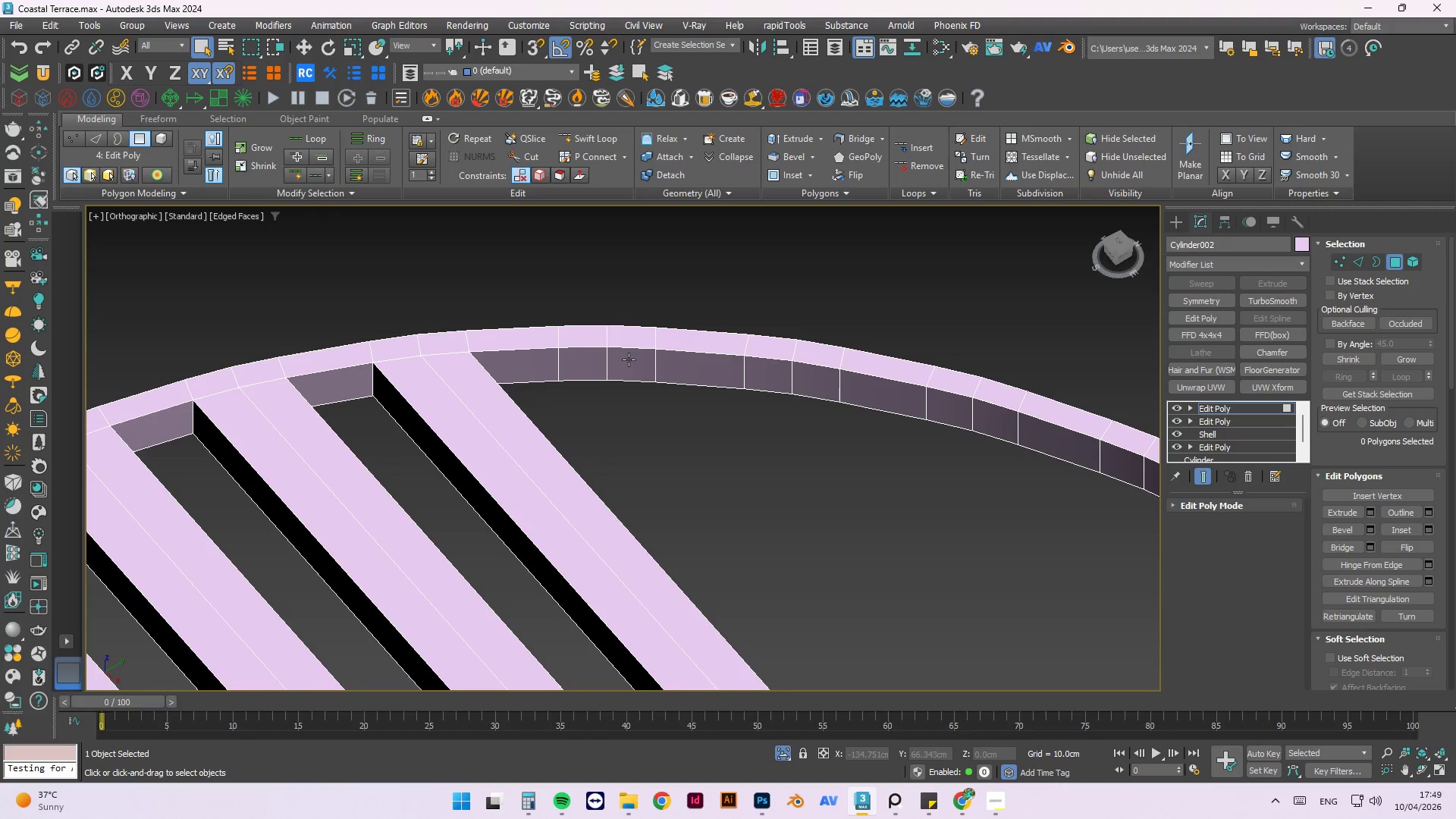 
hold_key(key=ControlLeft, duration=0.83)
left_click([582, 362])
 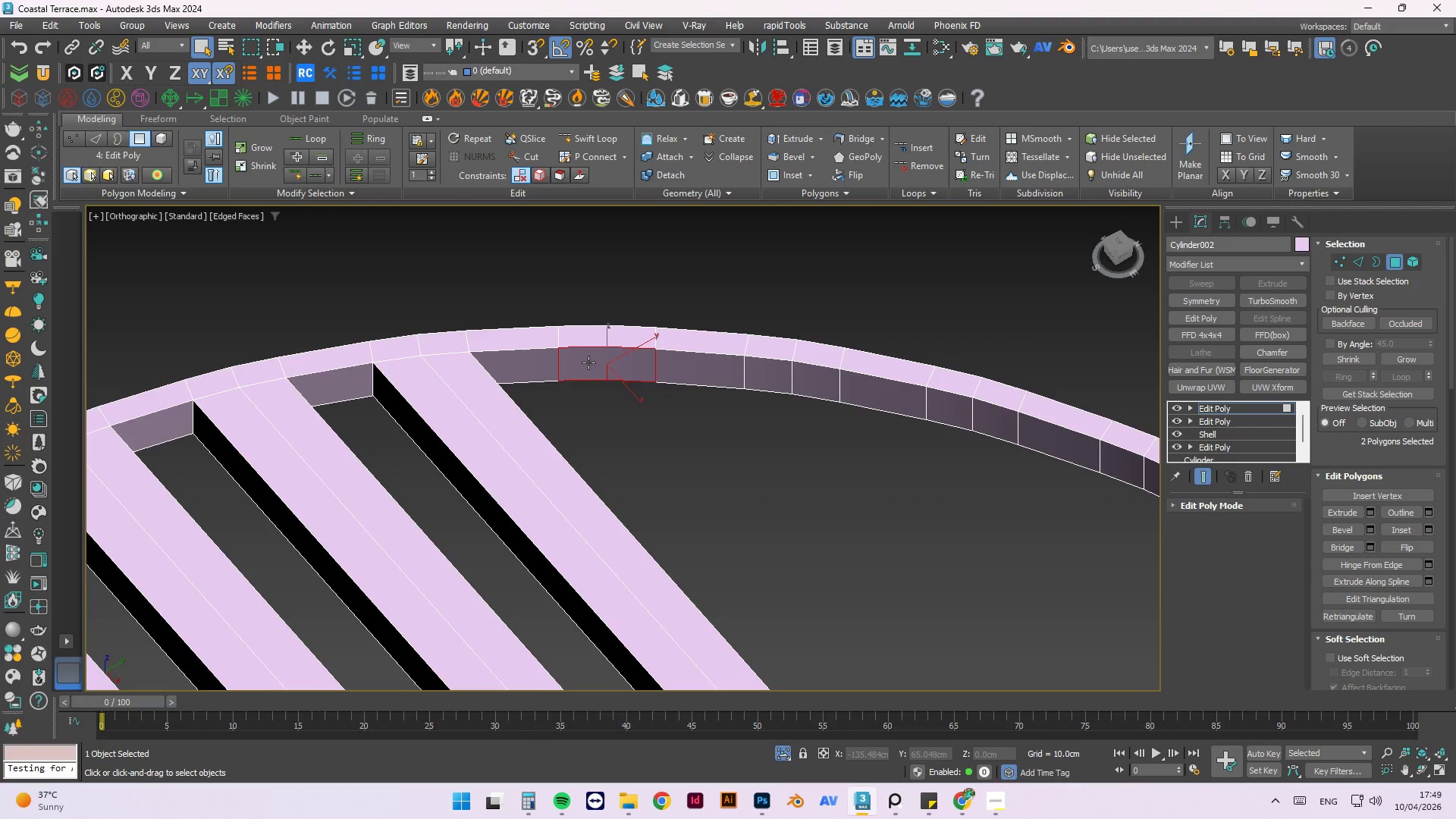 
key(Delete)
 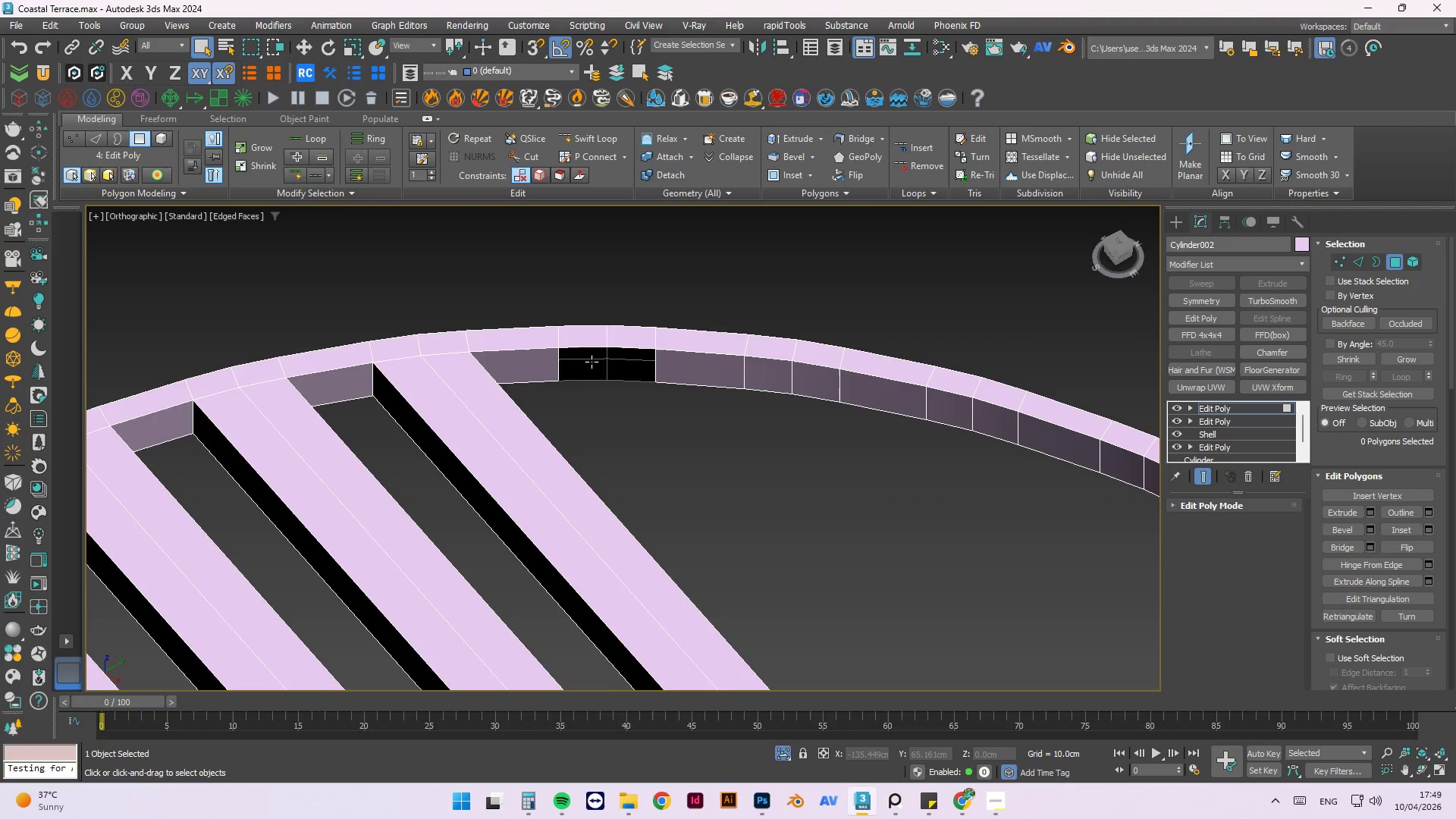 
scroll: coordinate [536, 375], scroll_direction: down, amount: 5.0
 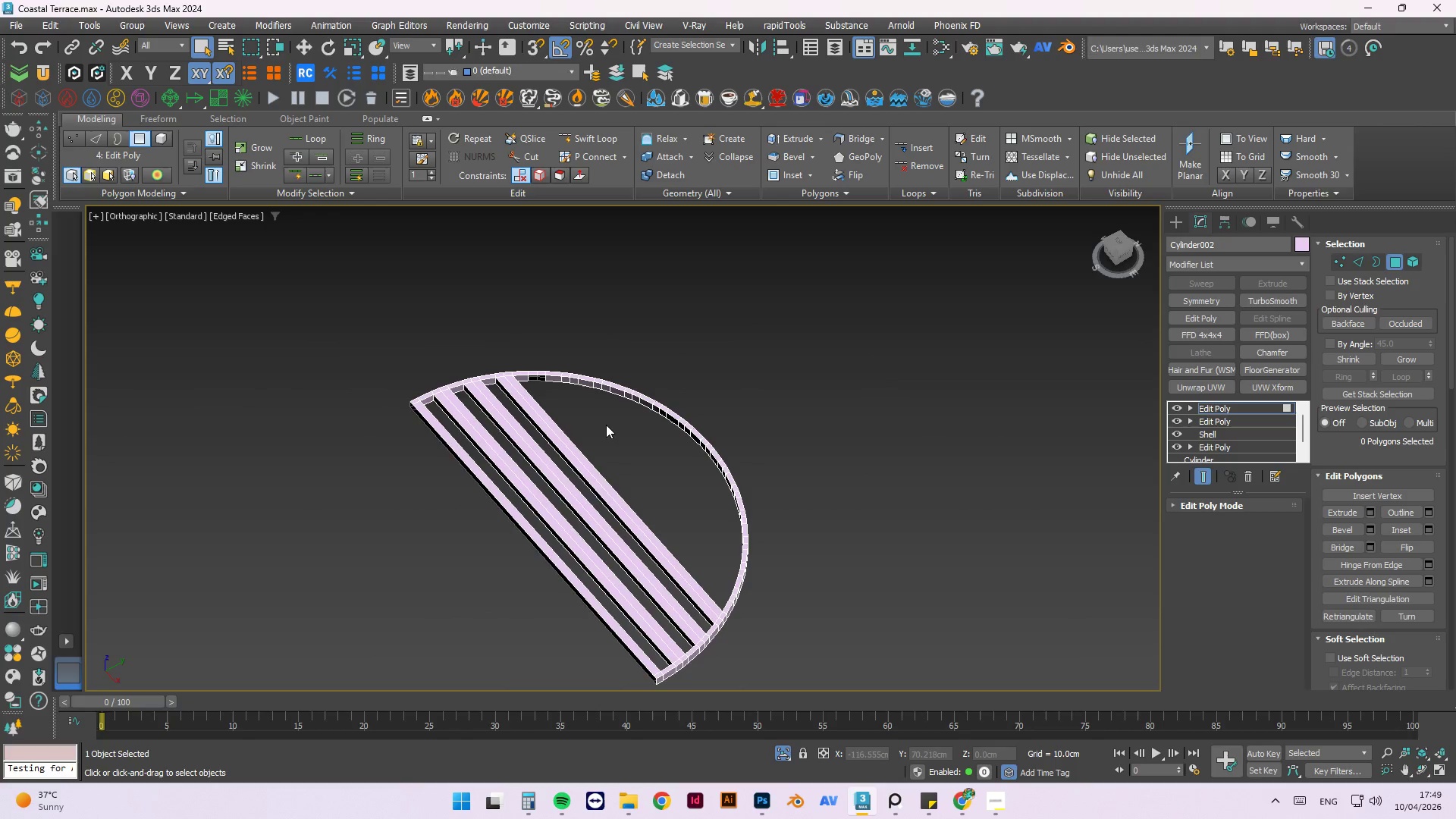 
hold_key(key=AltLeft, duration=1.5)
 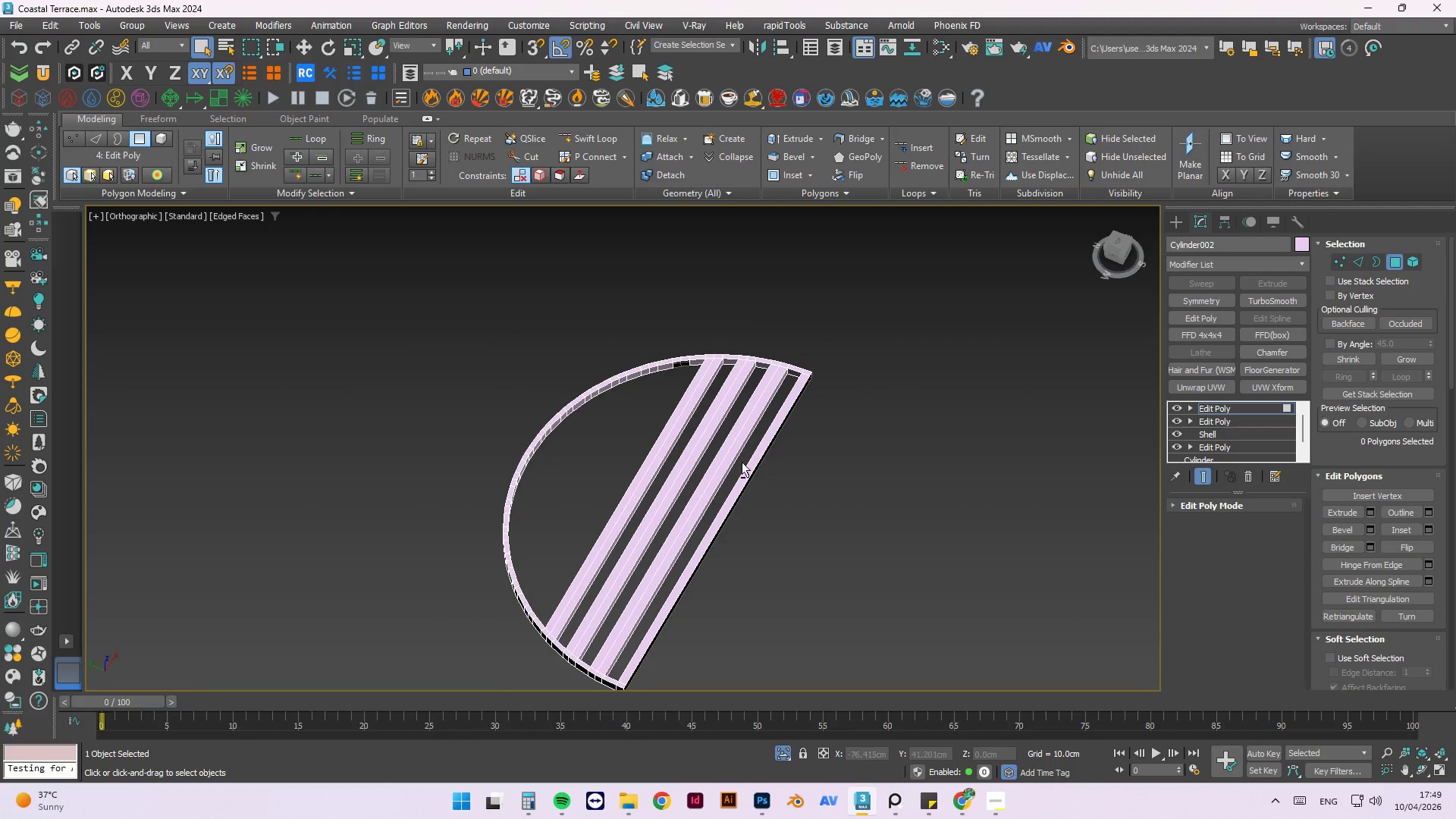 
hold_key(key=AltLeft, duration=0.5)
 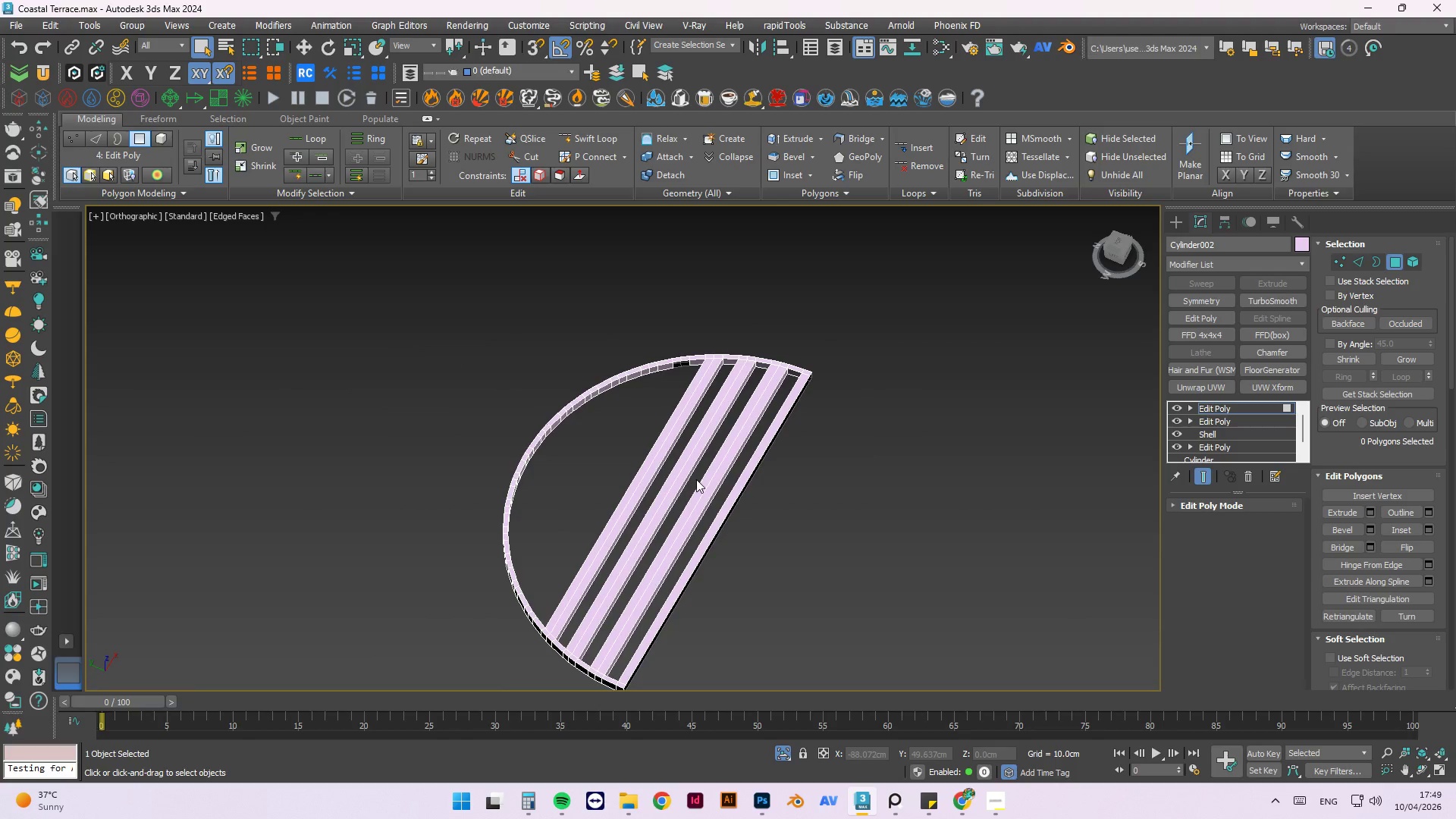 
hold_key(key=AltLeft, duration=0.48)
 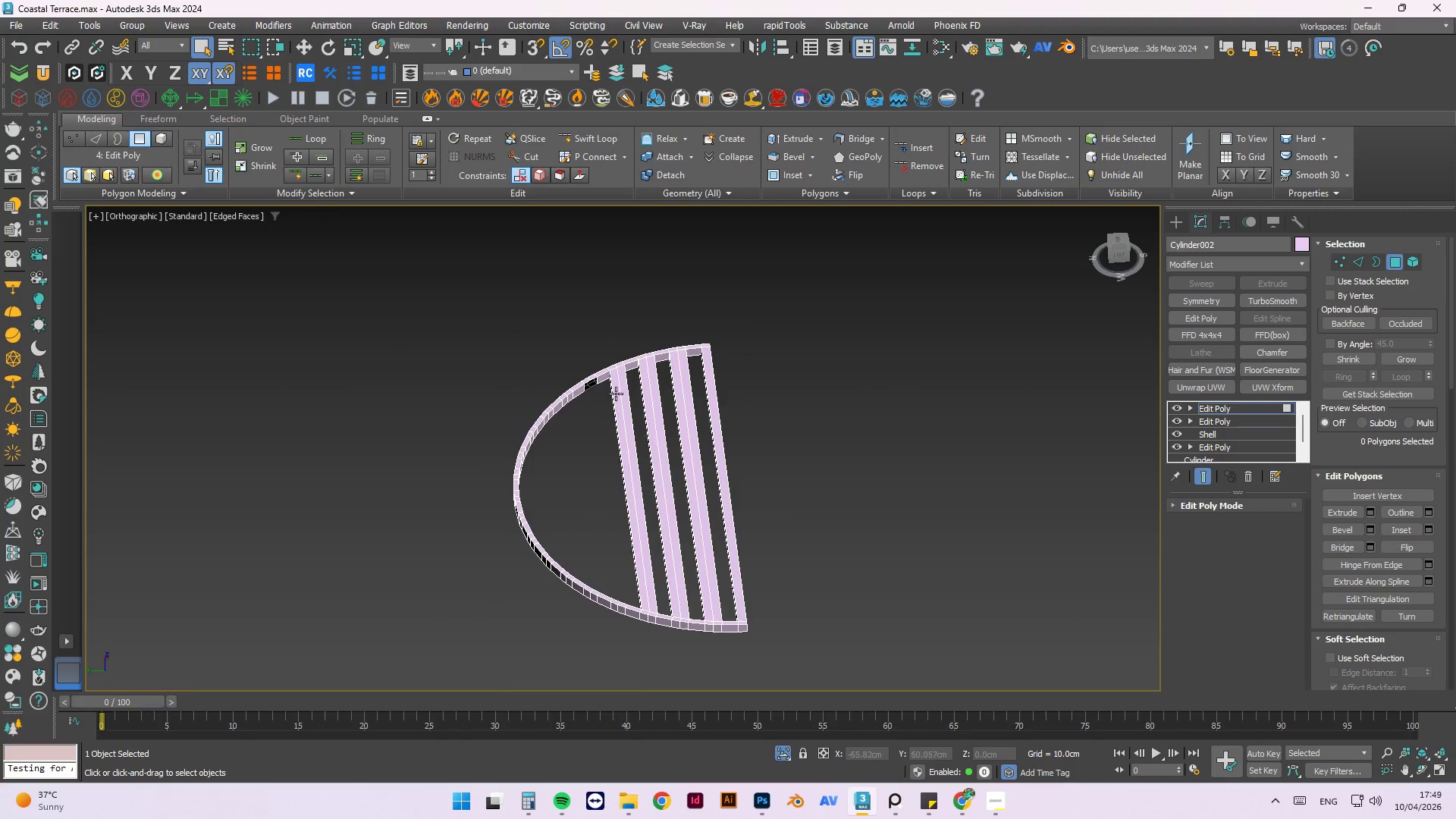 
scroll: coordinate [616, 389], scroll_direction: up, amount: 2.0
 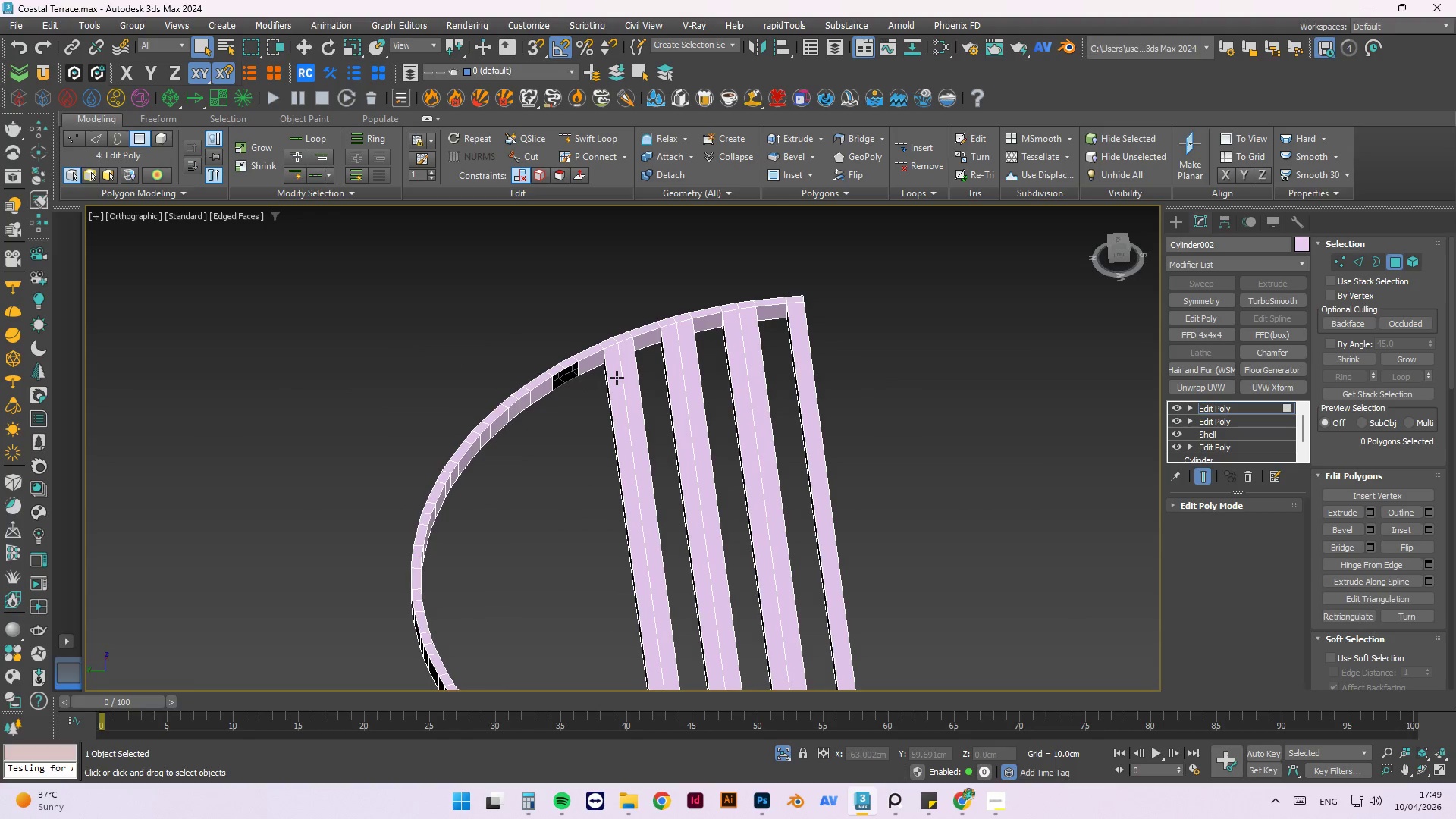 
hold_key(key=AltLeft, duration=1.49)
 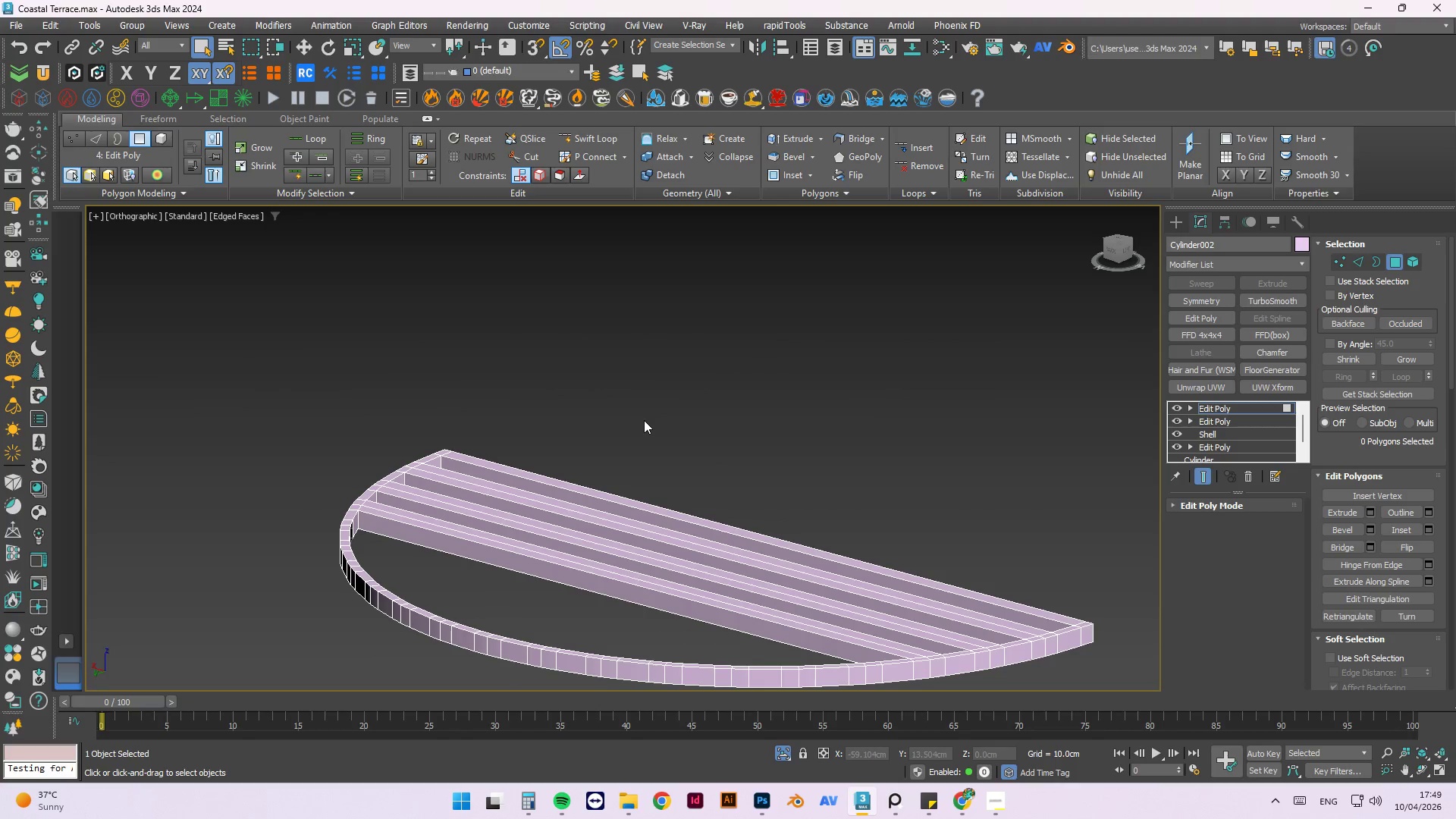 
hold_key(key=AltLeft, duration=0.98)
 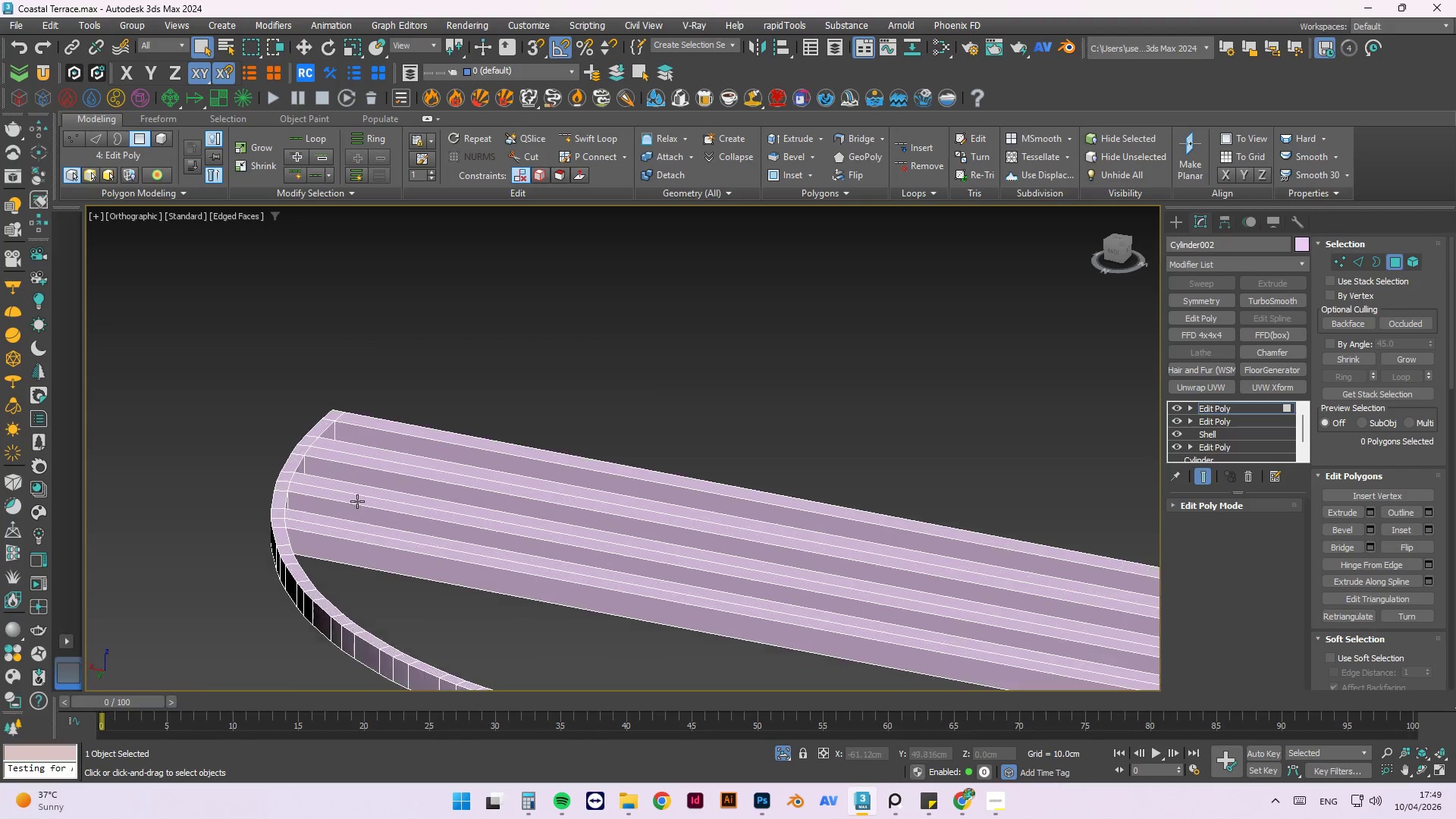 
hold_key(key=AltLeft, duration=0.73)
 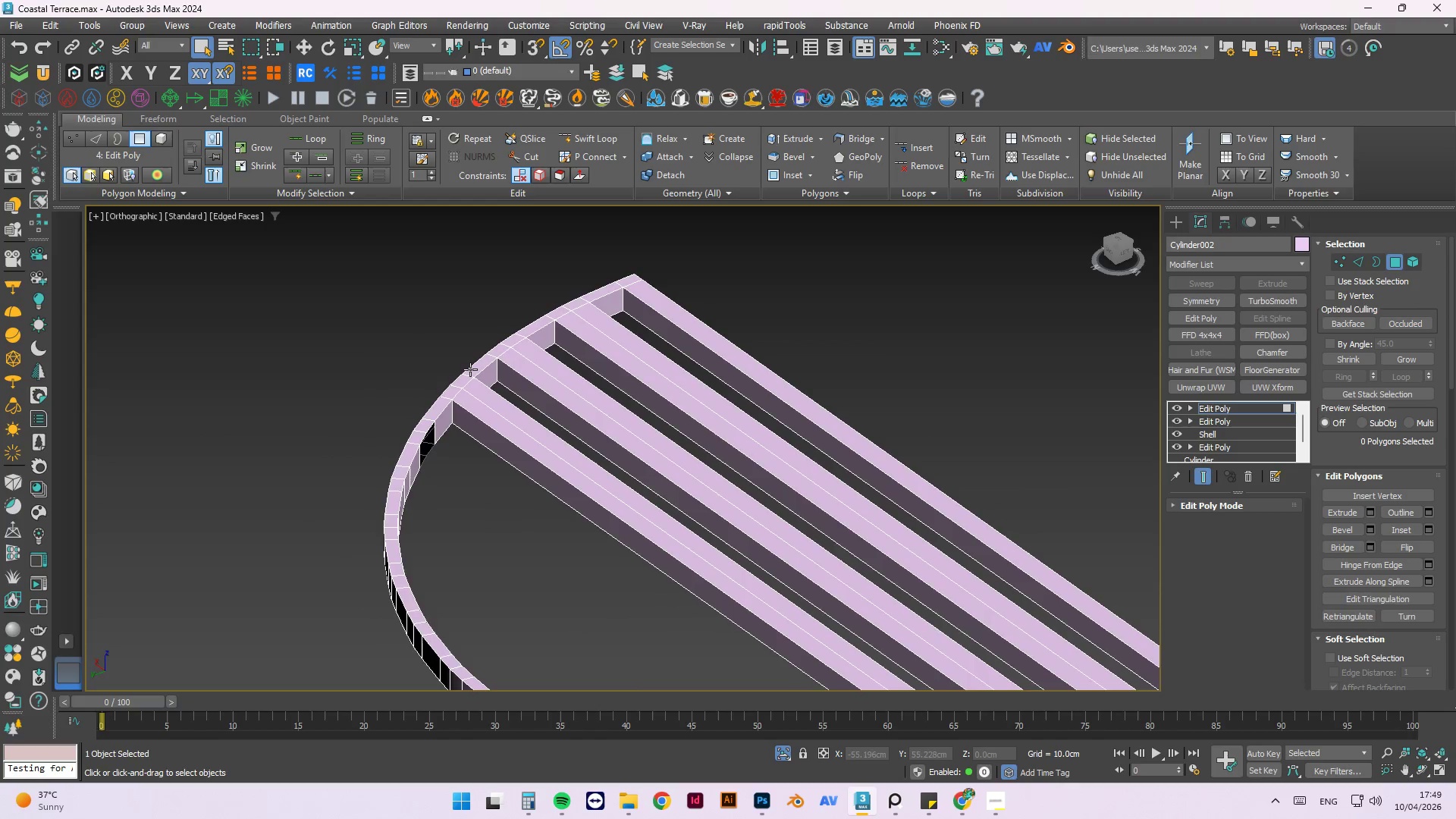 
scroll: coordinate [470, 369], scroll_direction: up, amount: 3.0
 